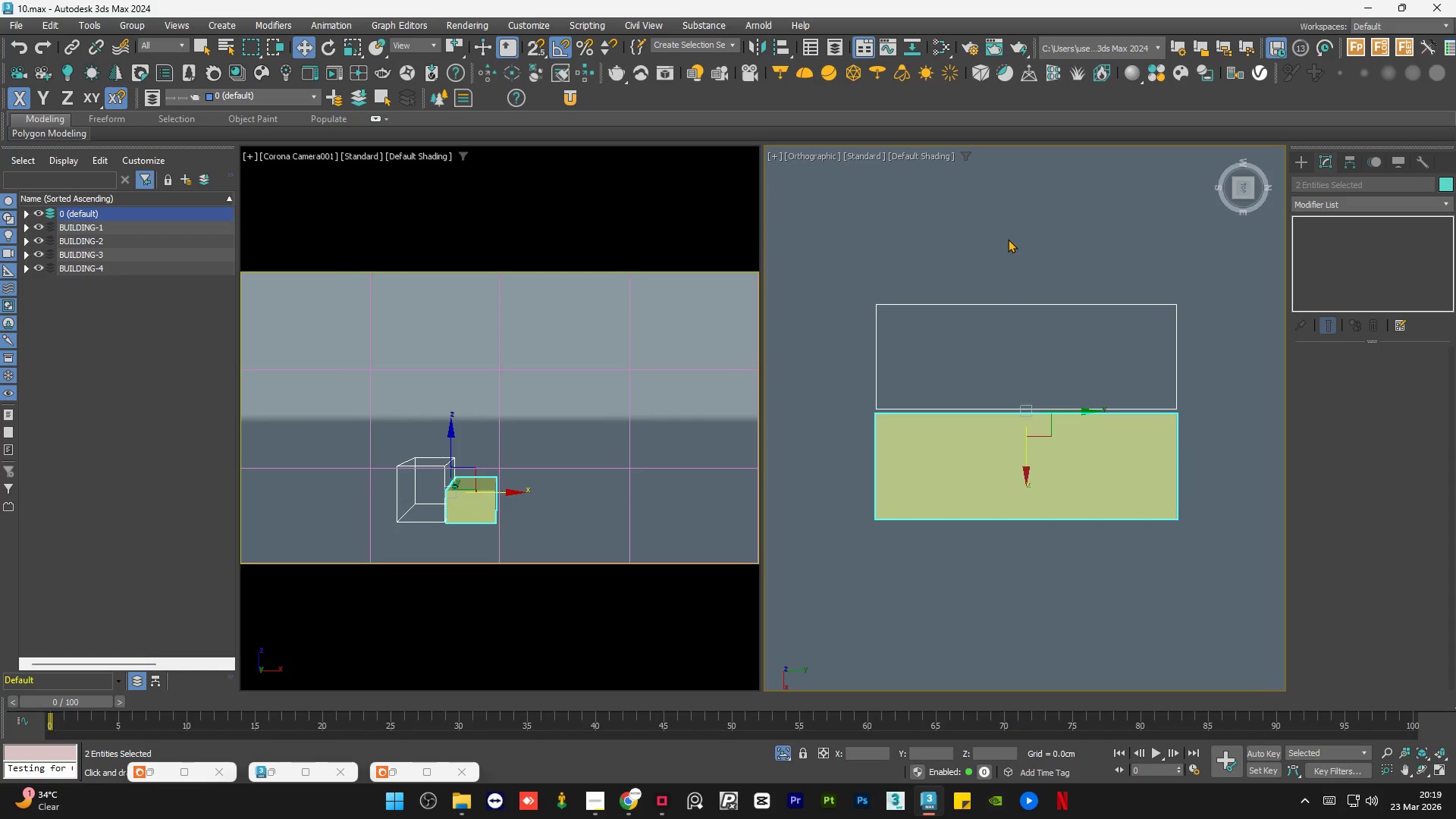 
double_click([1008, 239])
 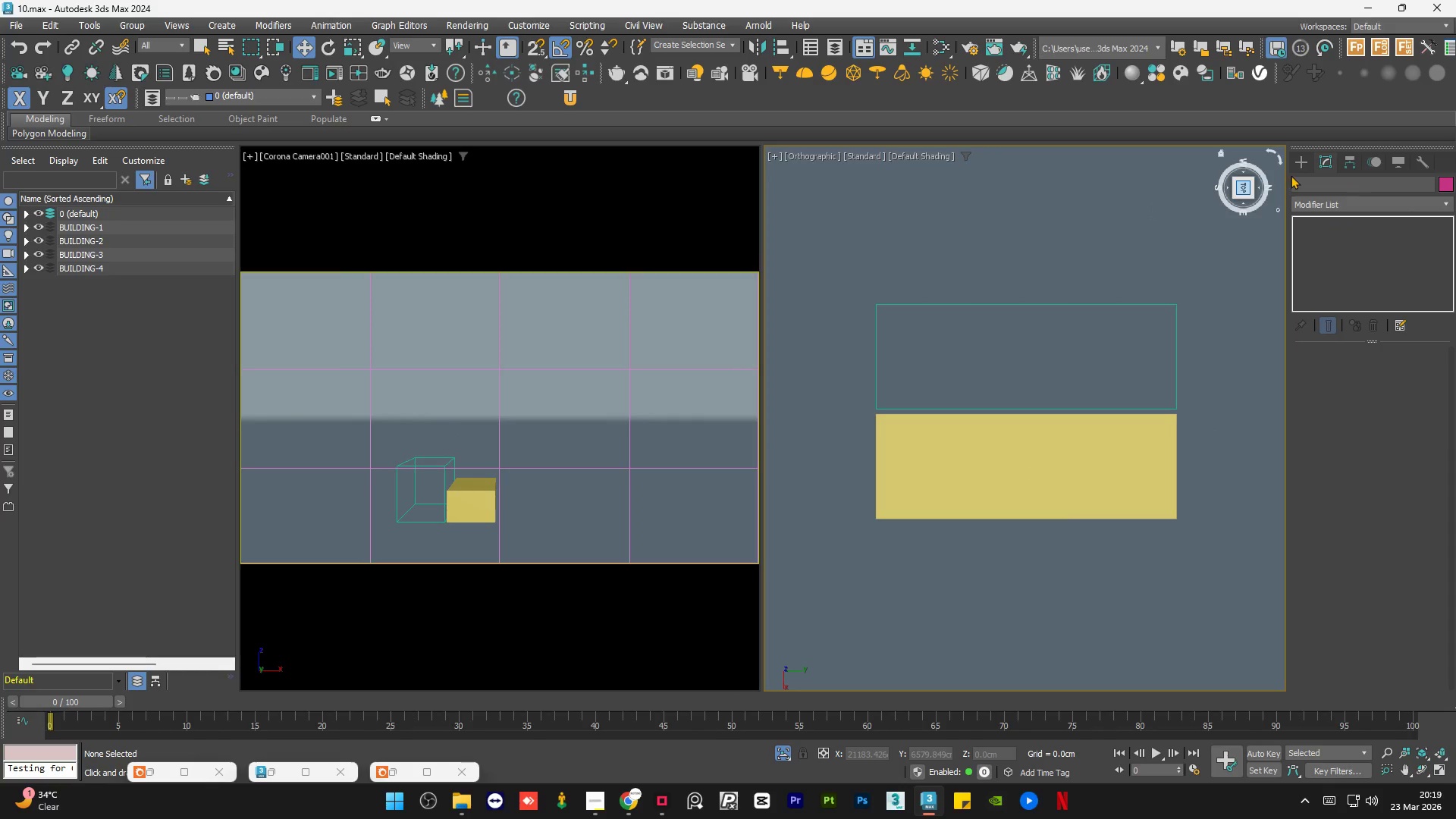 
left_click([1300, 166])
 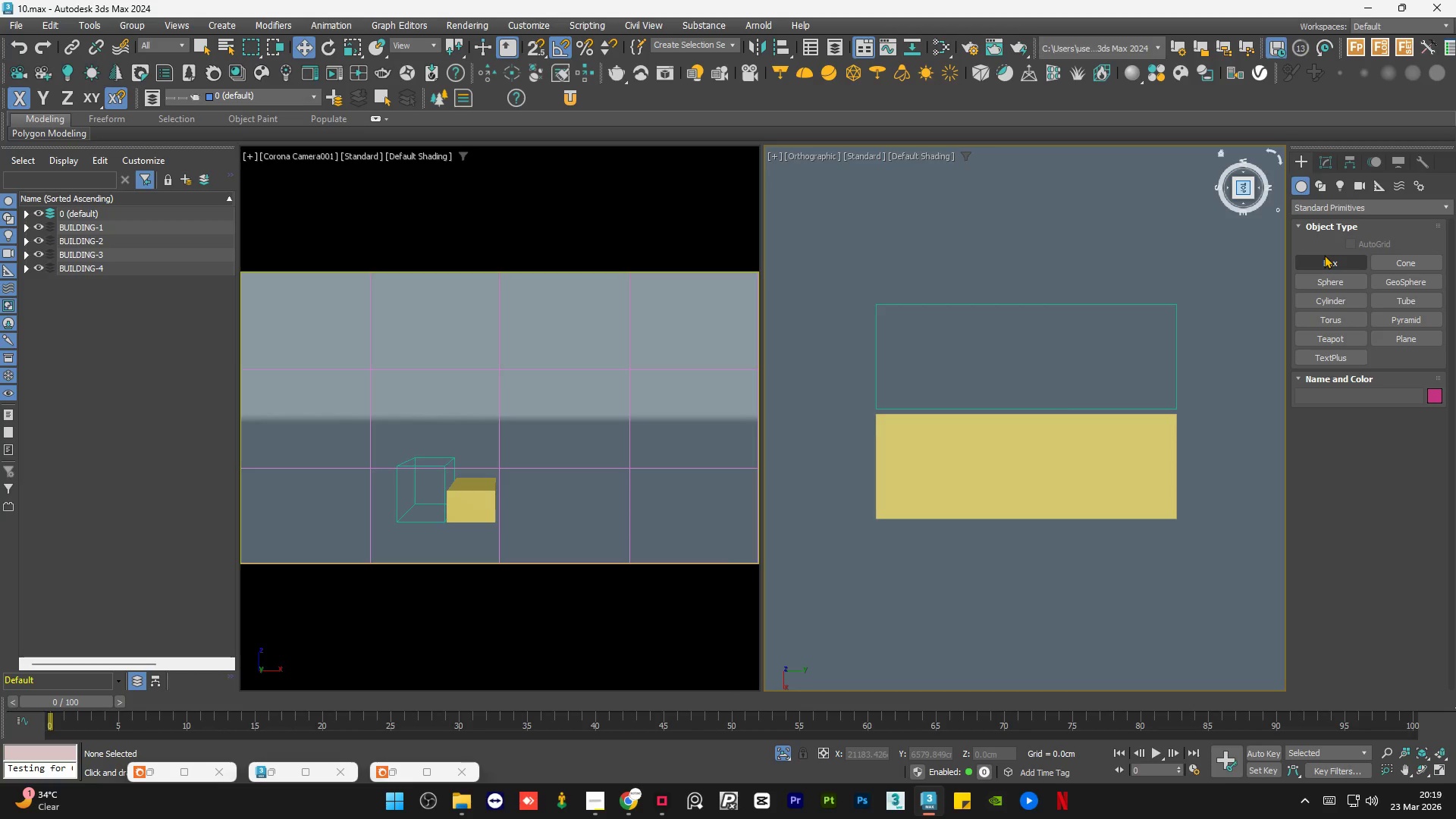 
wait(8.02)
 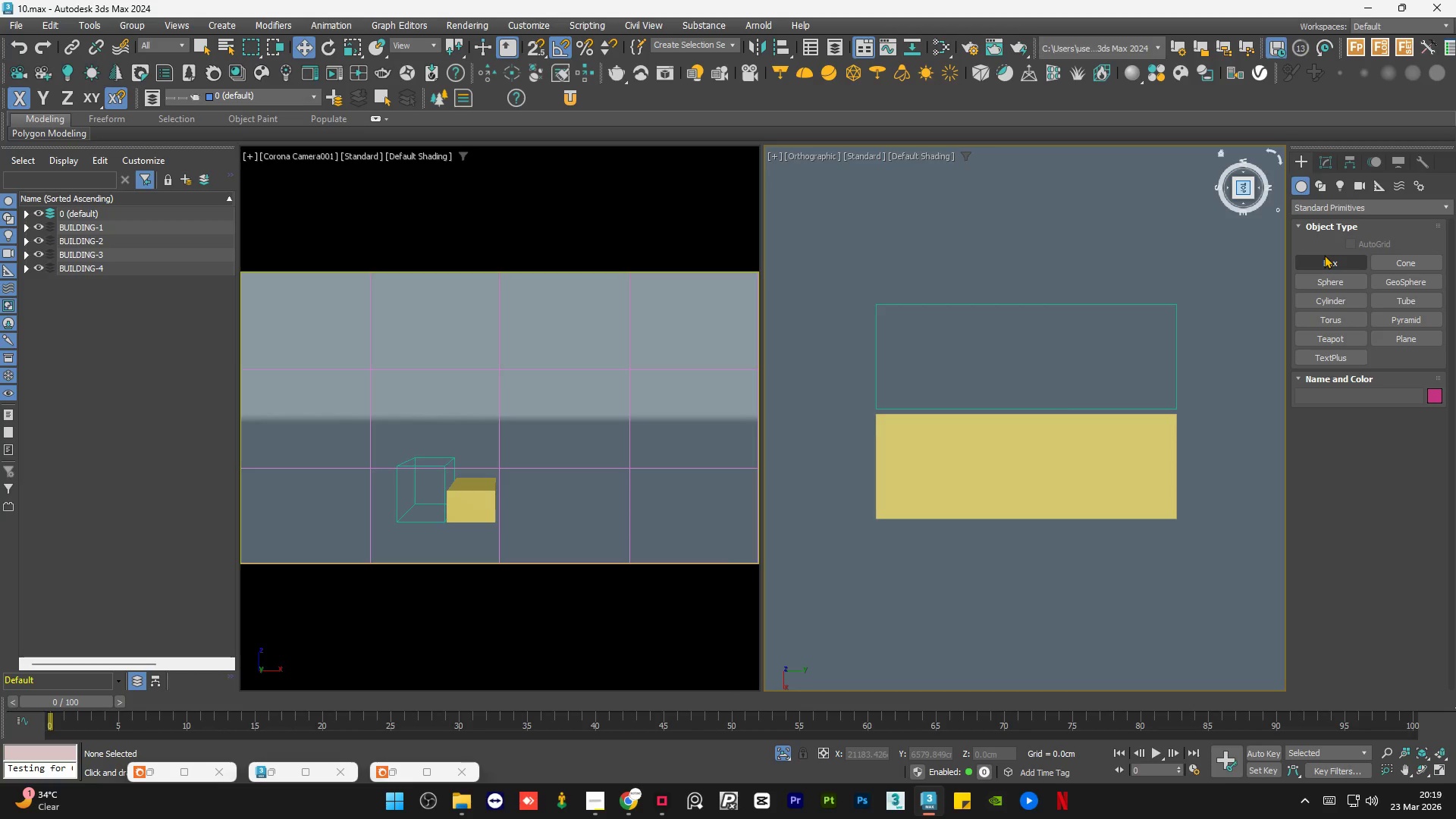 
left_click([1324, 255])
 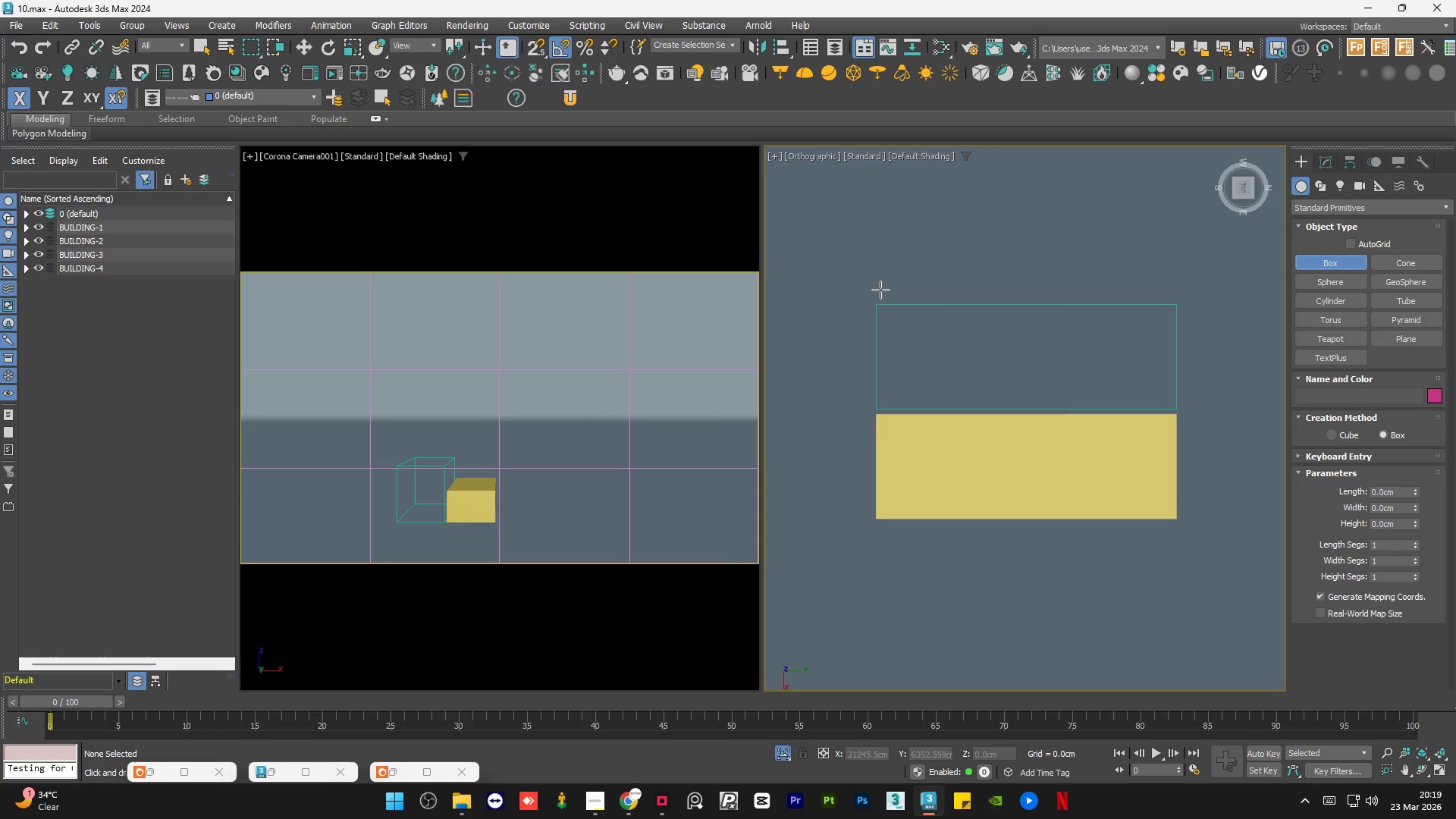 
scroll: coordinate [875, 300], scroll_direction: up, amount: 3.0
 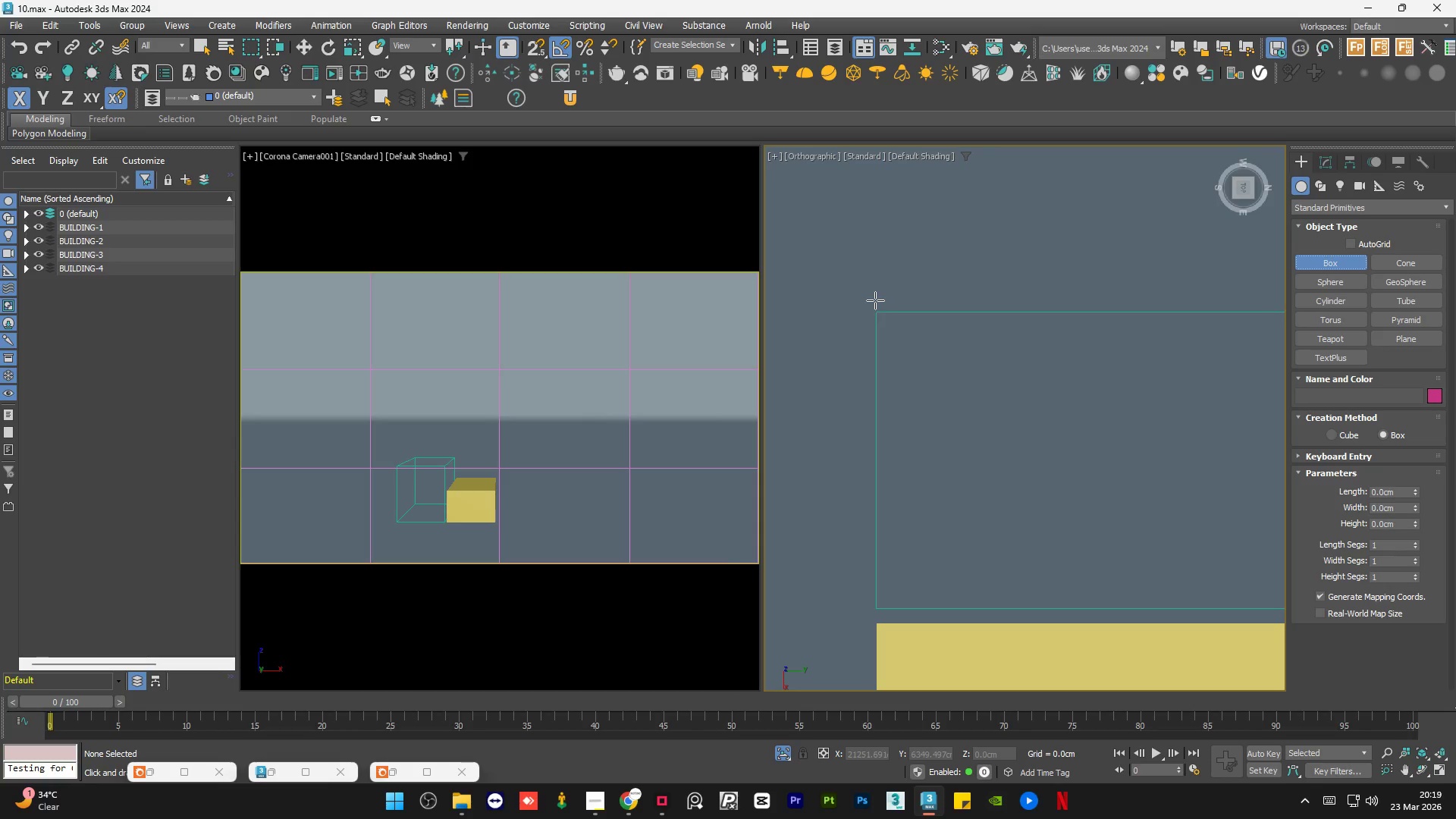 
key(S)
 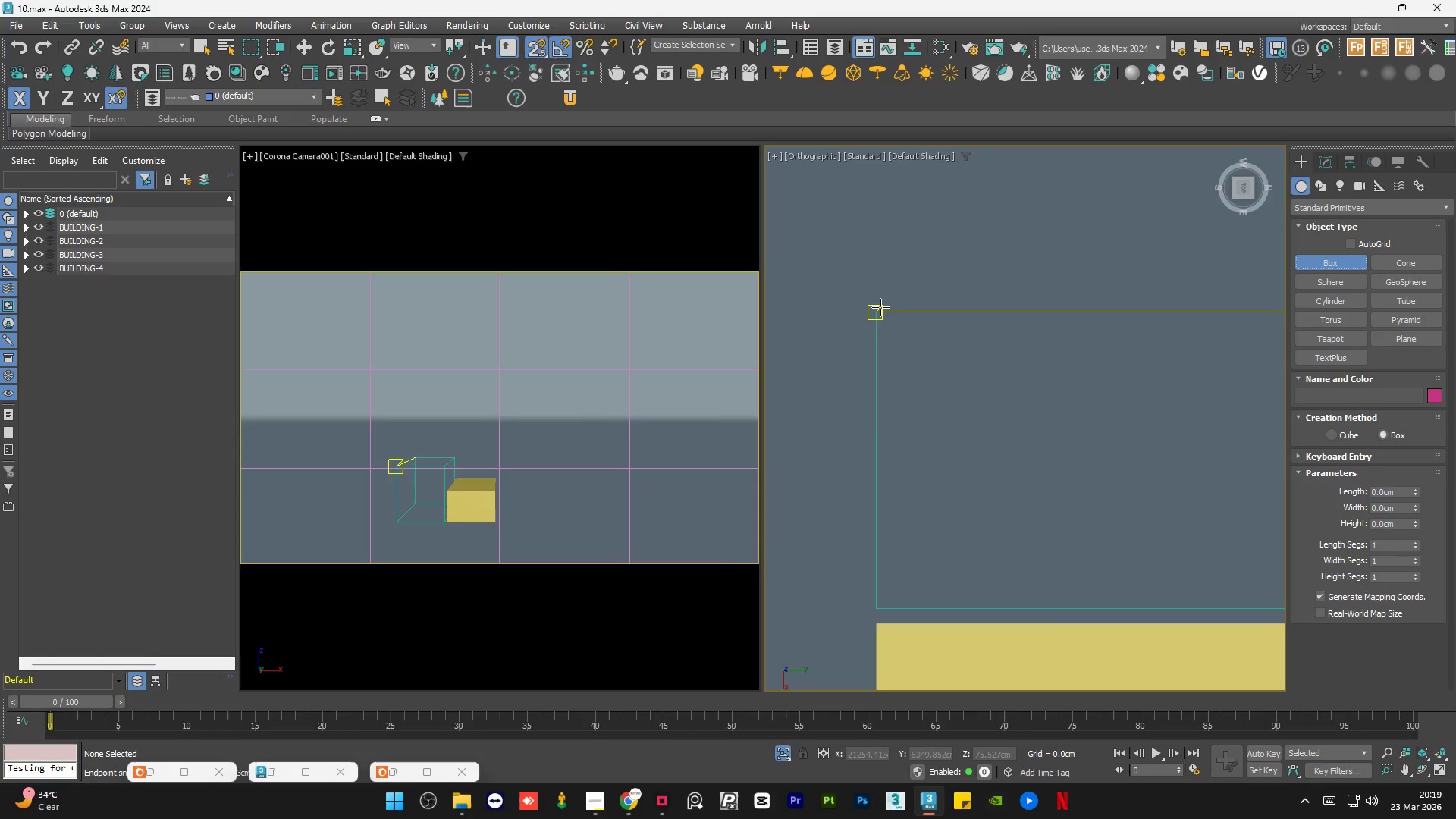 
left_click_drag(start_coordinate=[879, 308], to_coordinate=[909, 607])
 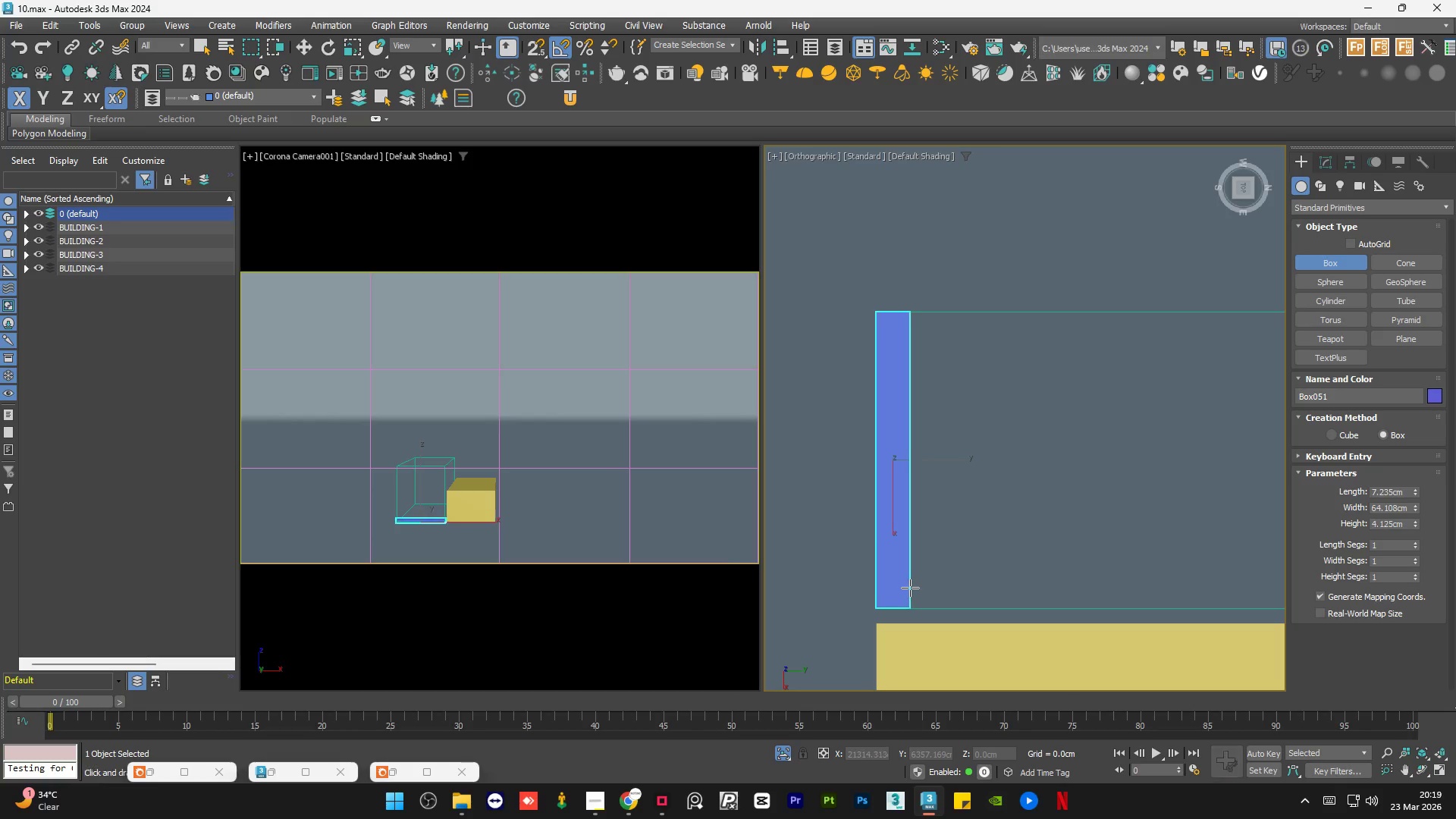 
key(S)
 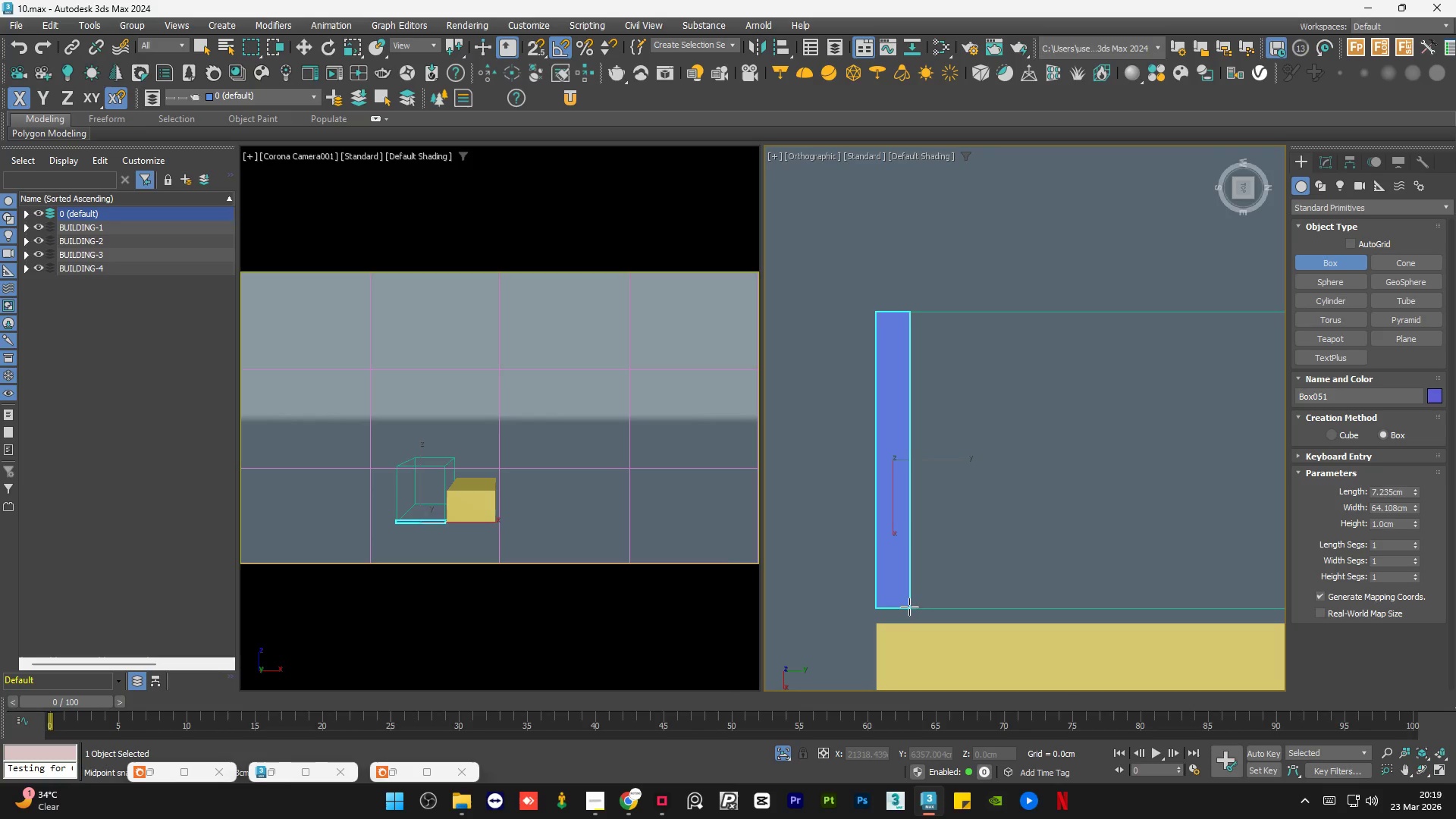 
left_click([910, 579])
 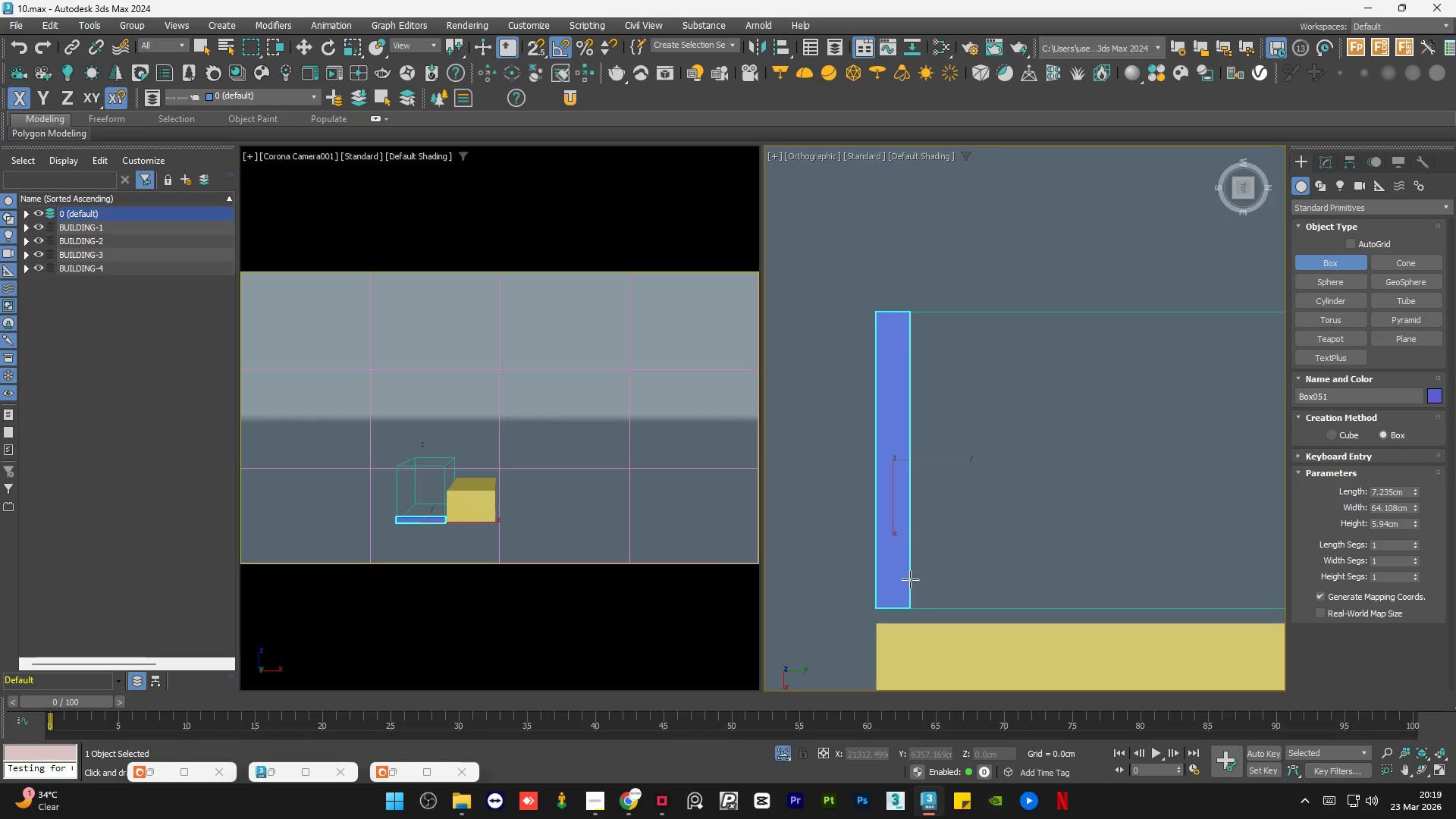 
hold_key(key=AltLeft, duration=0.89)
 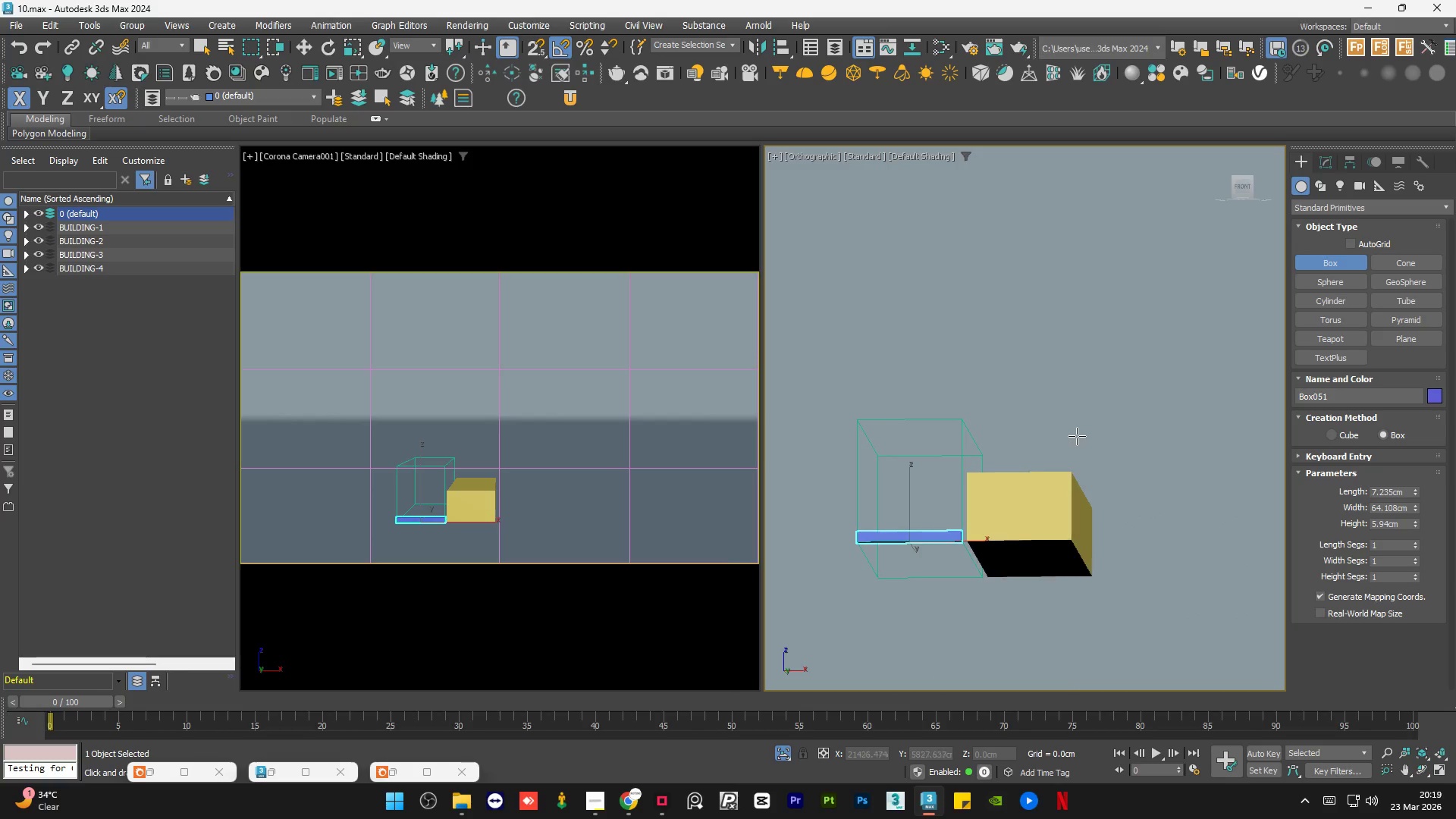 
scroll: coordinate [924, 579], scroll_direction: down, amount: 3.0
 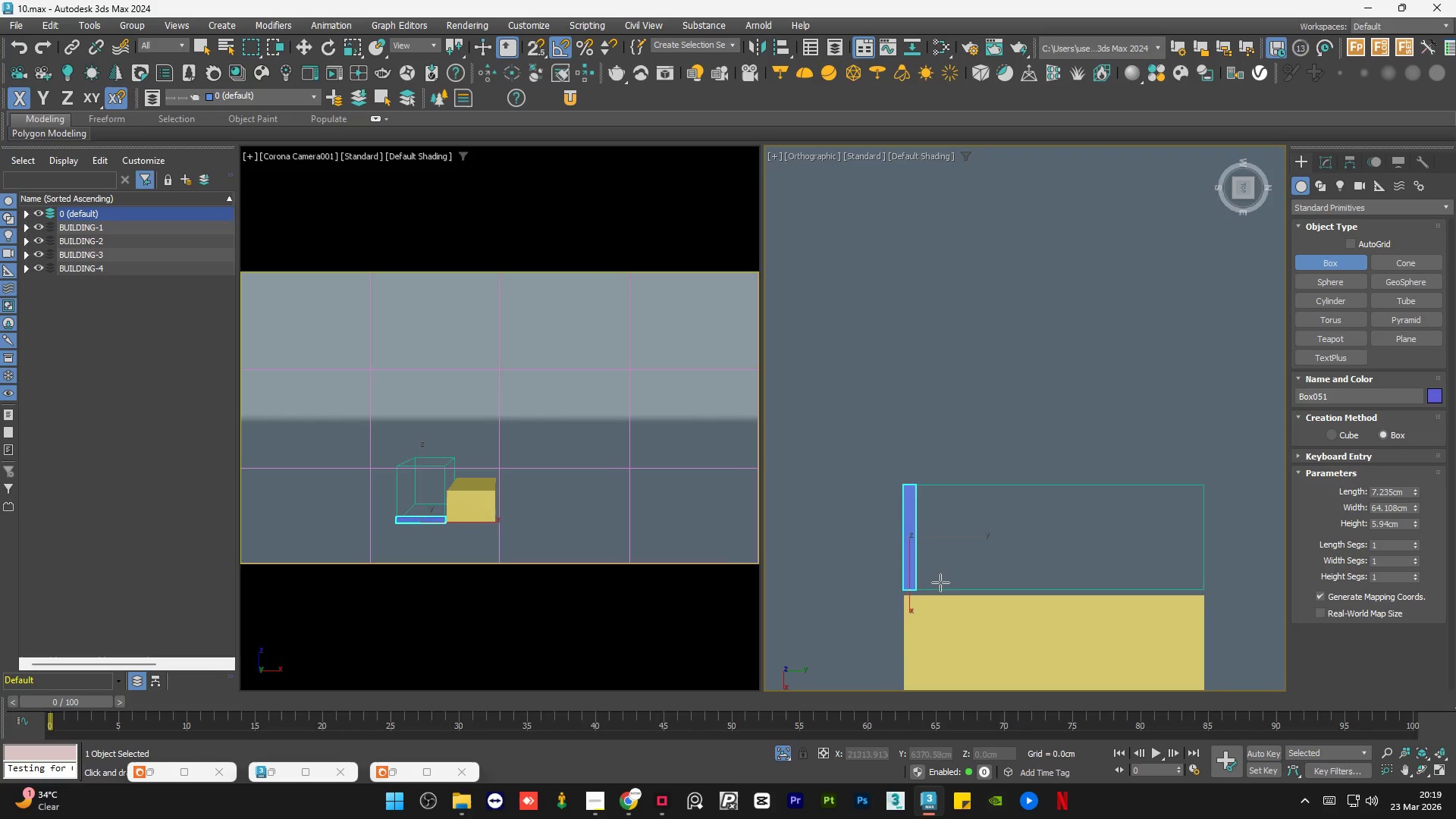 
hold_key(key=AltLeft, duration=0.72)
 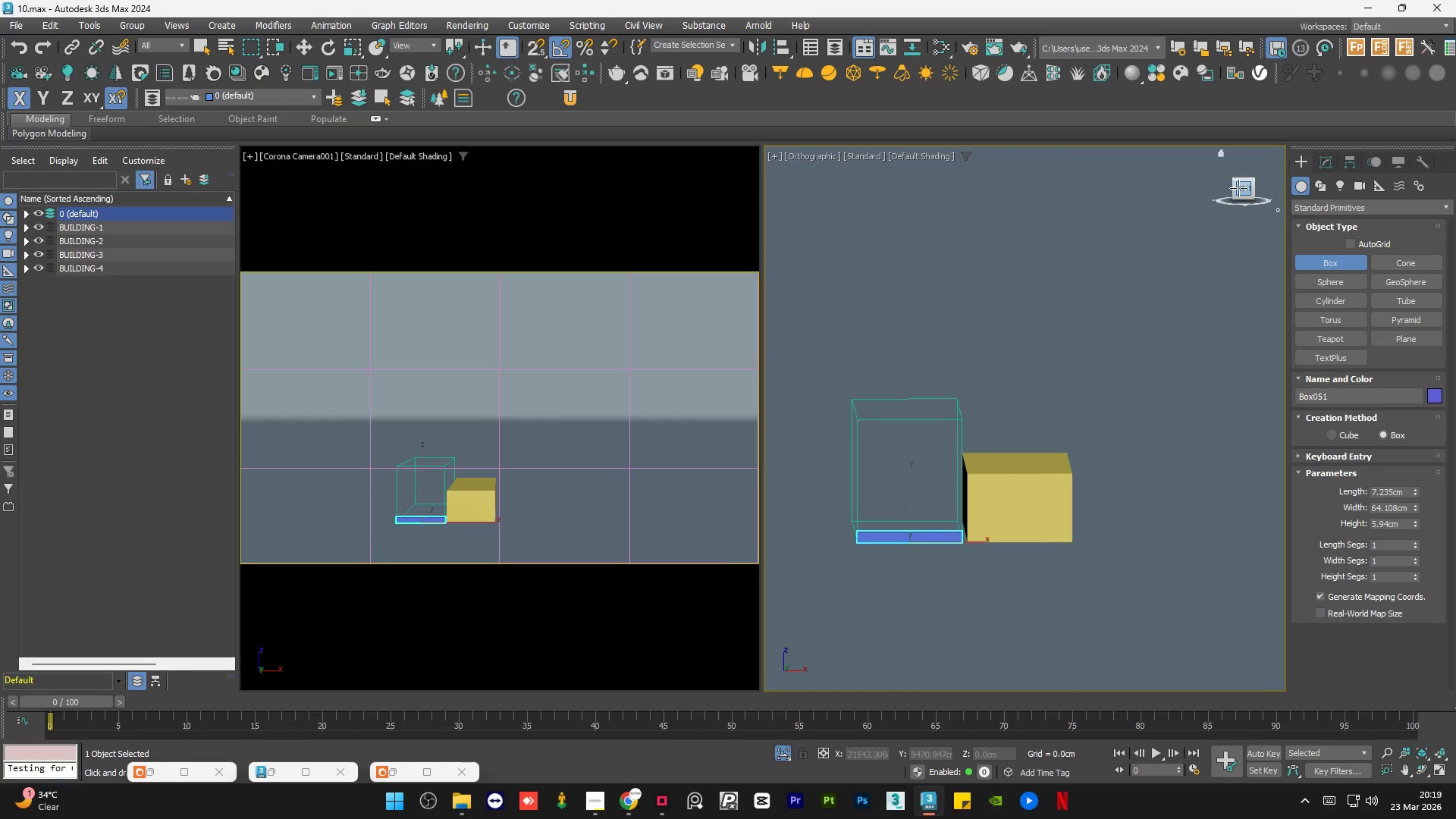 
left_click([1238, 188])
 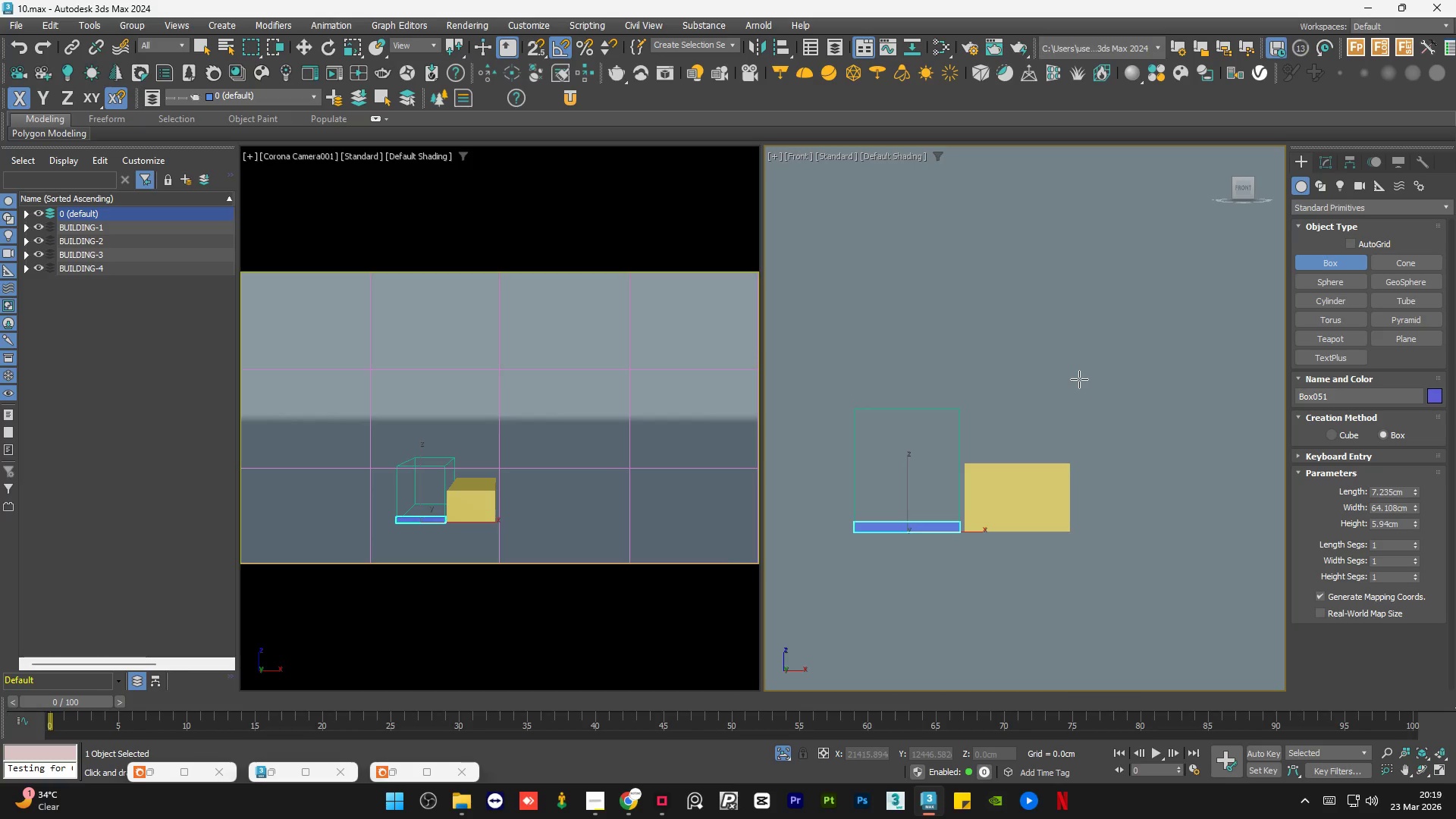 
key(Q)
 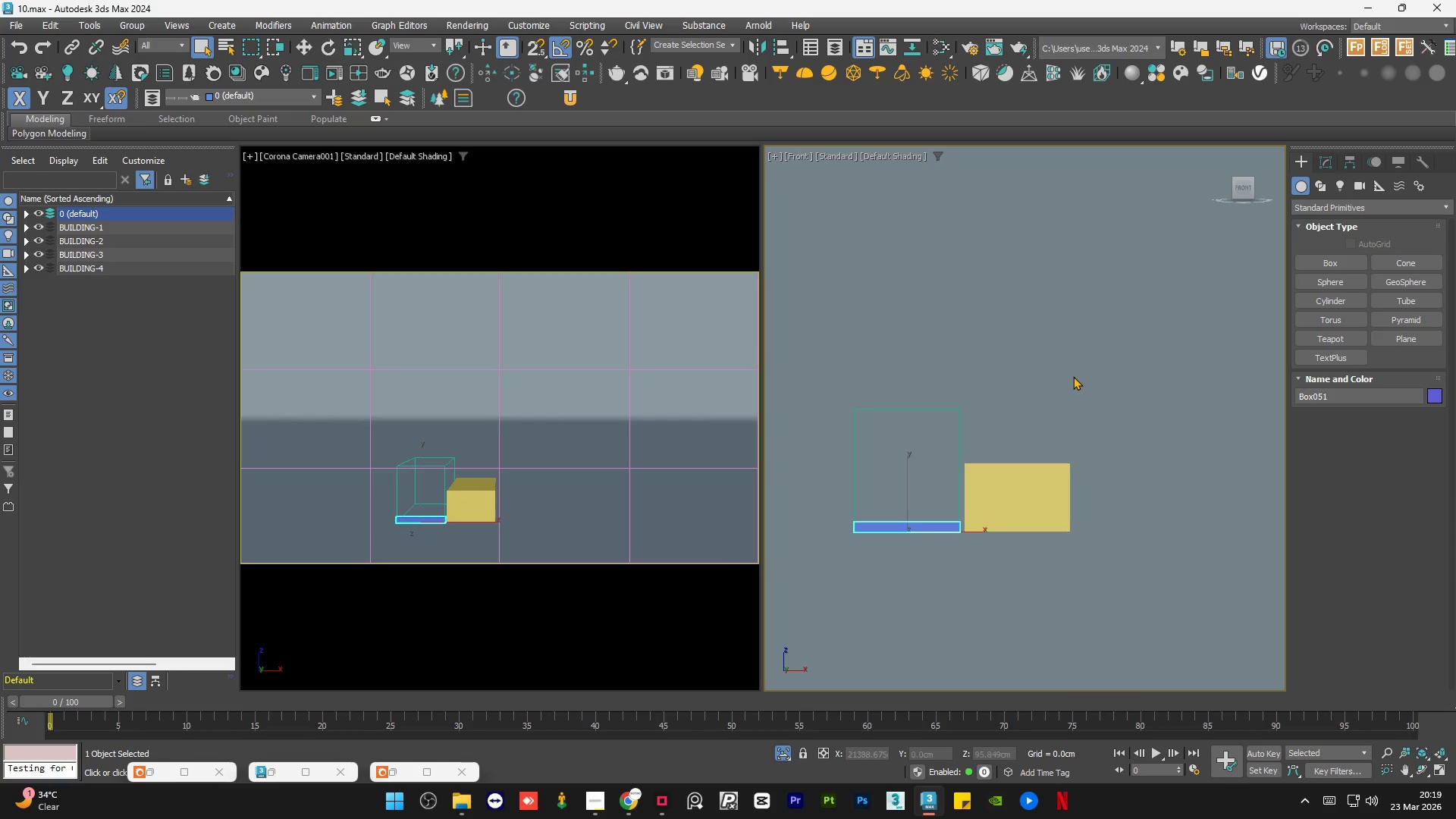 
left_click([1073, 375])
 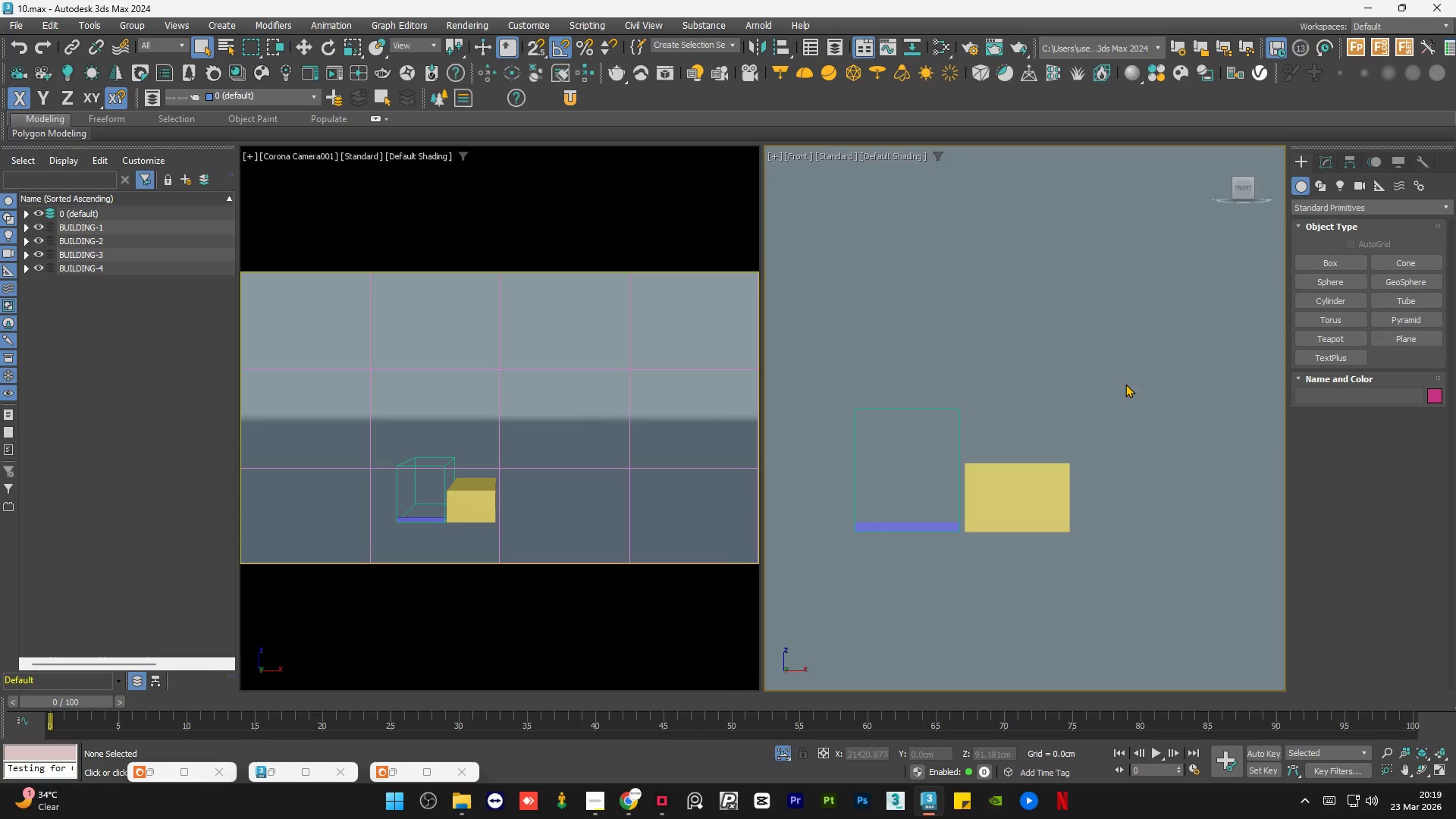 
wait(10.33)
 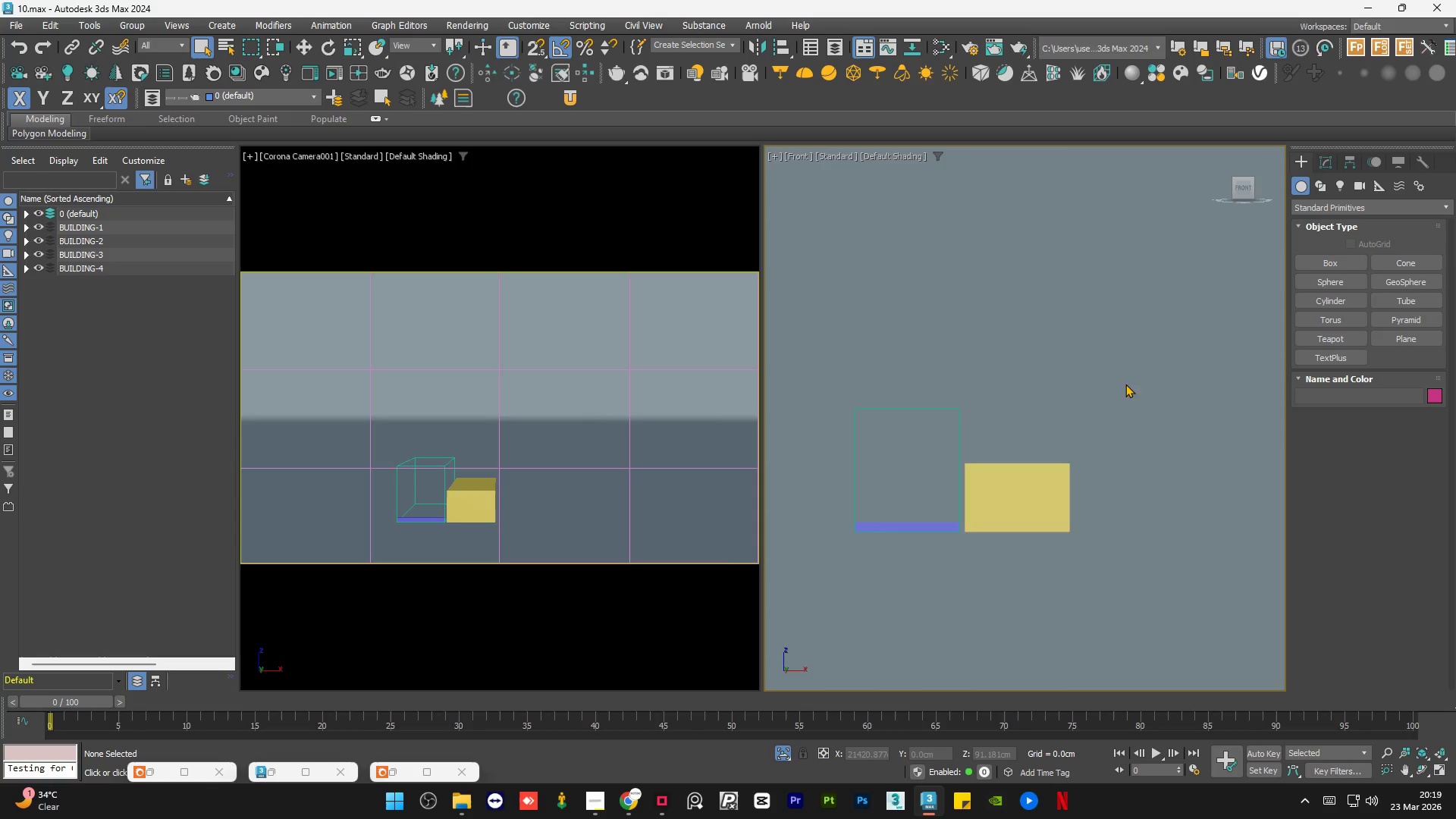 
scroll: coordinate [890, 537], scroll_direction: up, amount: 2.0
 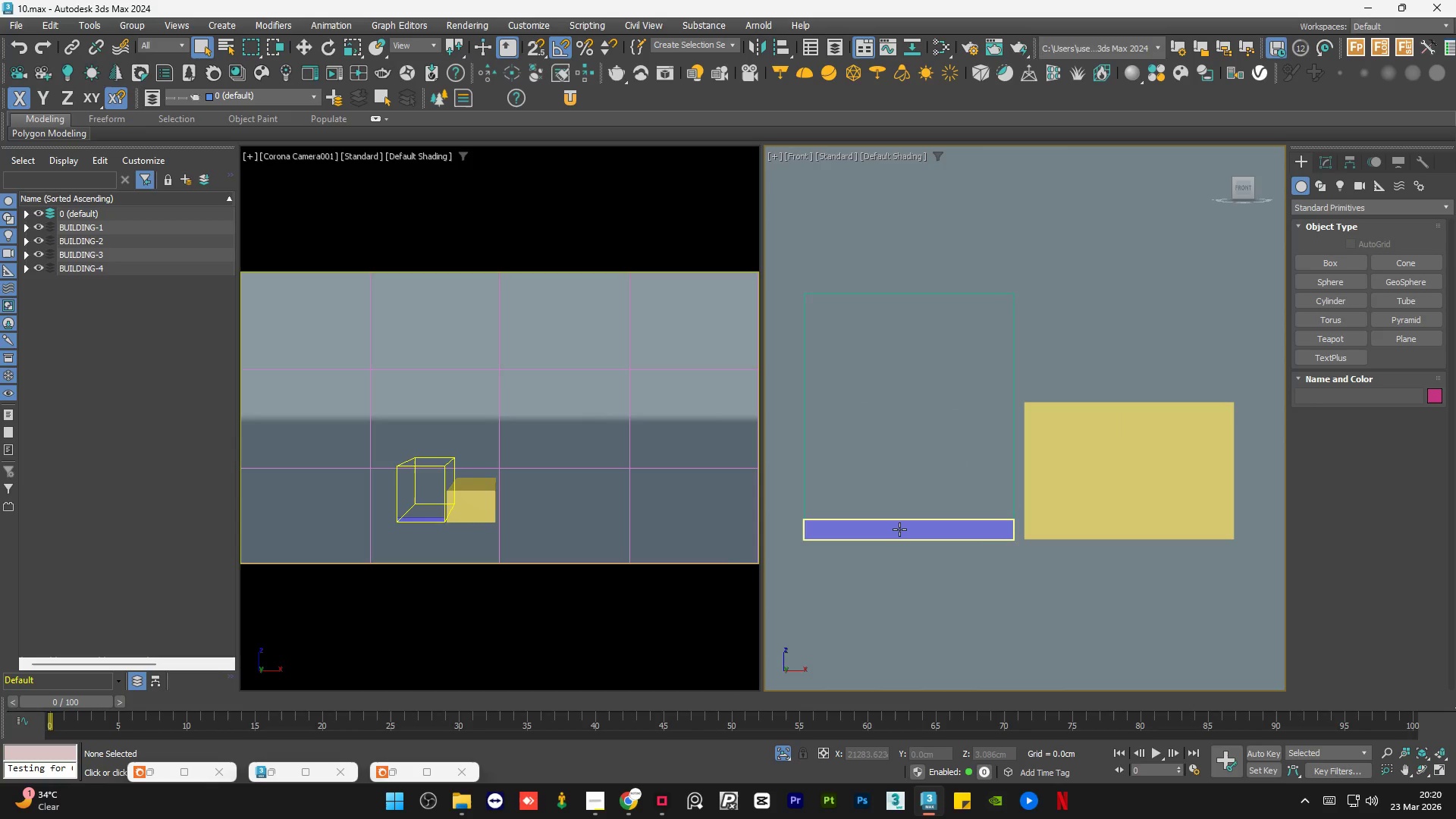 
left_click([899, 529])
 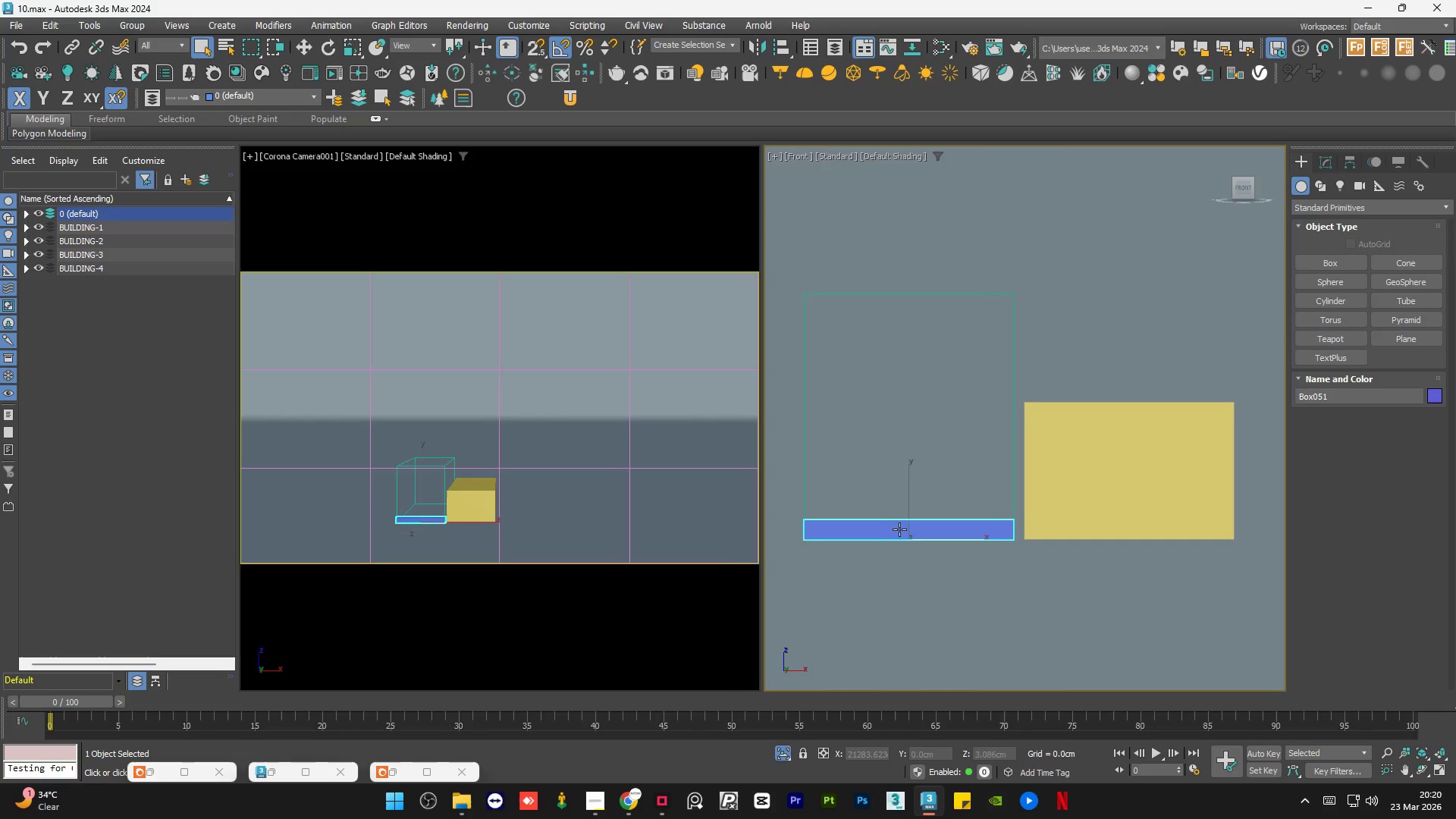 
scroll: coordinate [846, 493], scroll_direction: down, amount: 1.0
 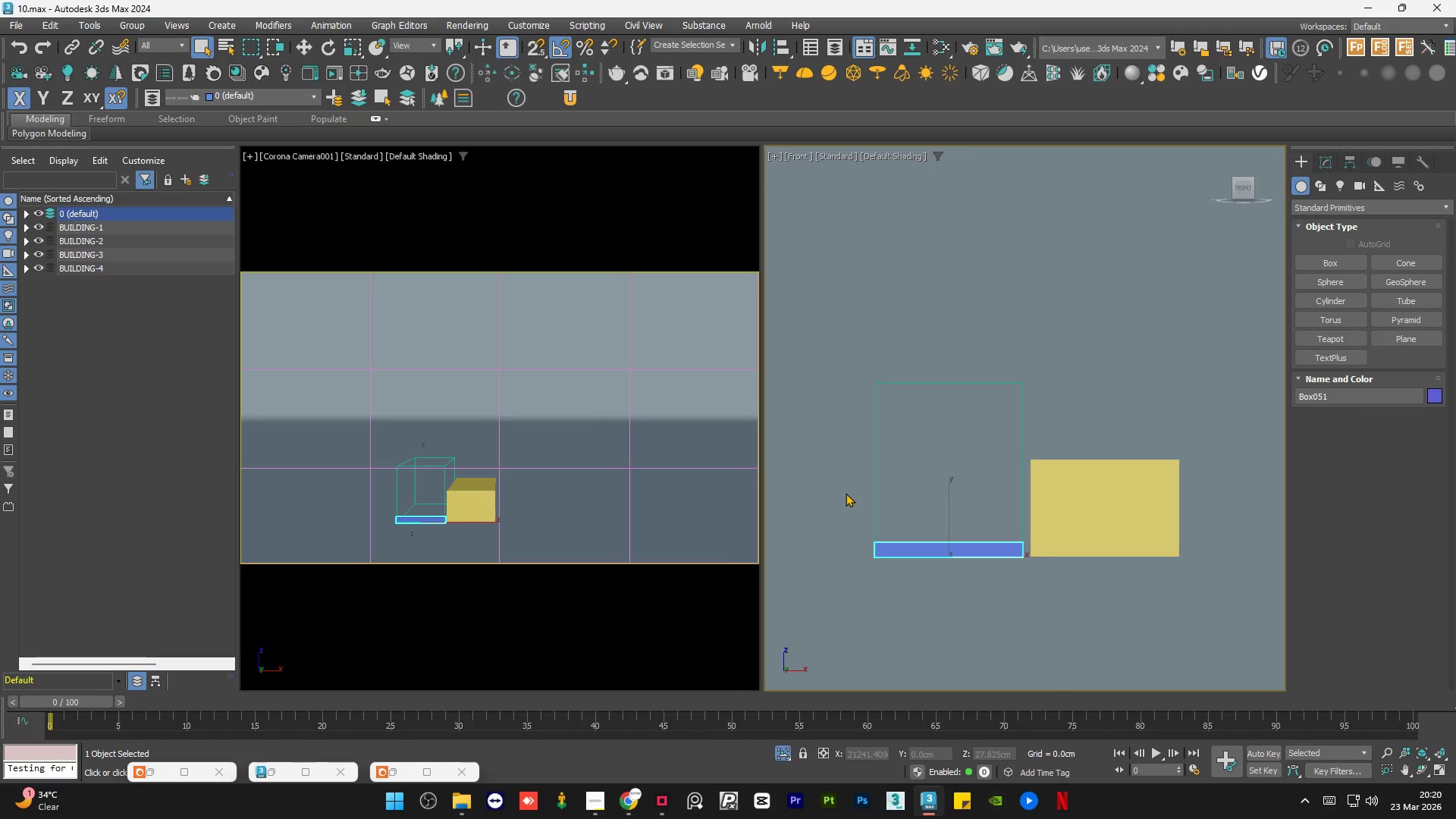 
key(Alt+W)
 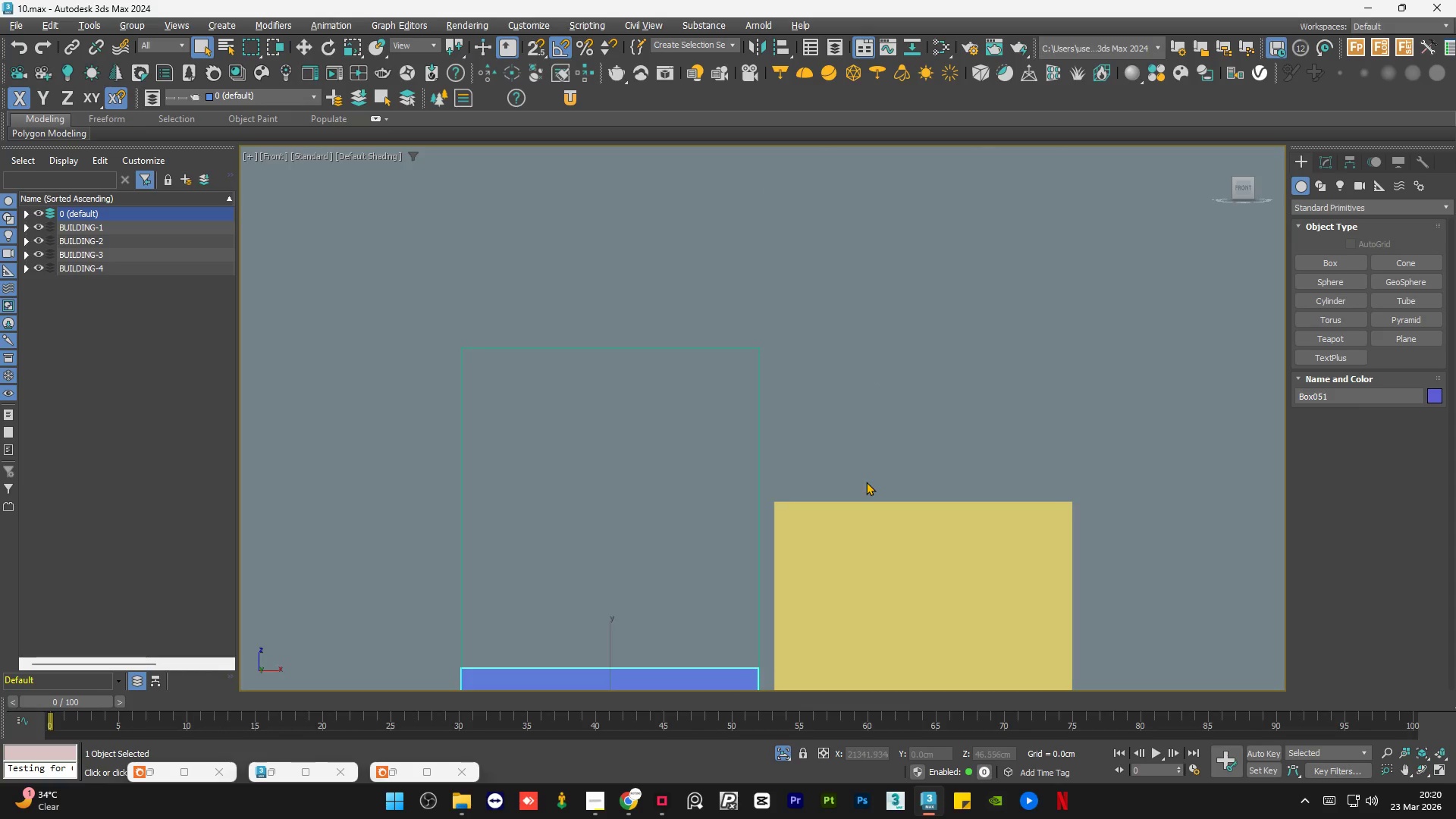 
scroll: coordinate [759, 584], scroll_direction: none, amount: 0.0
 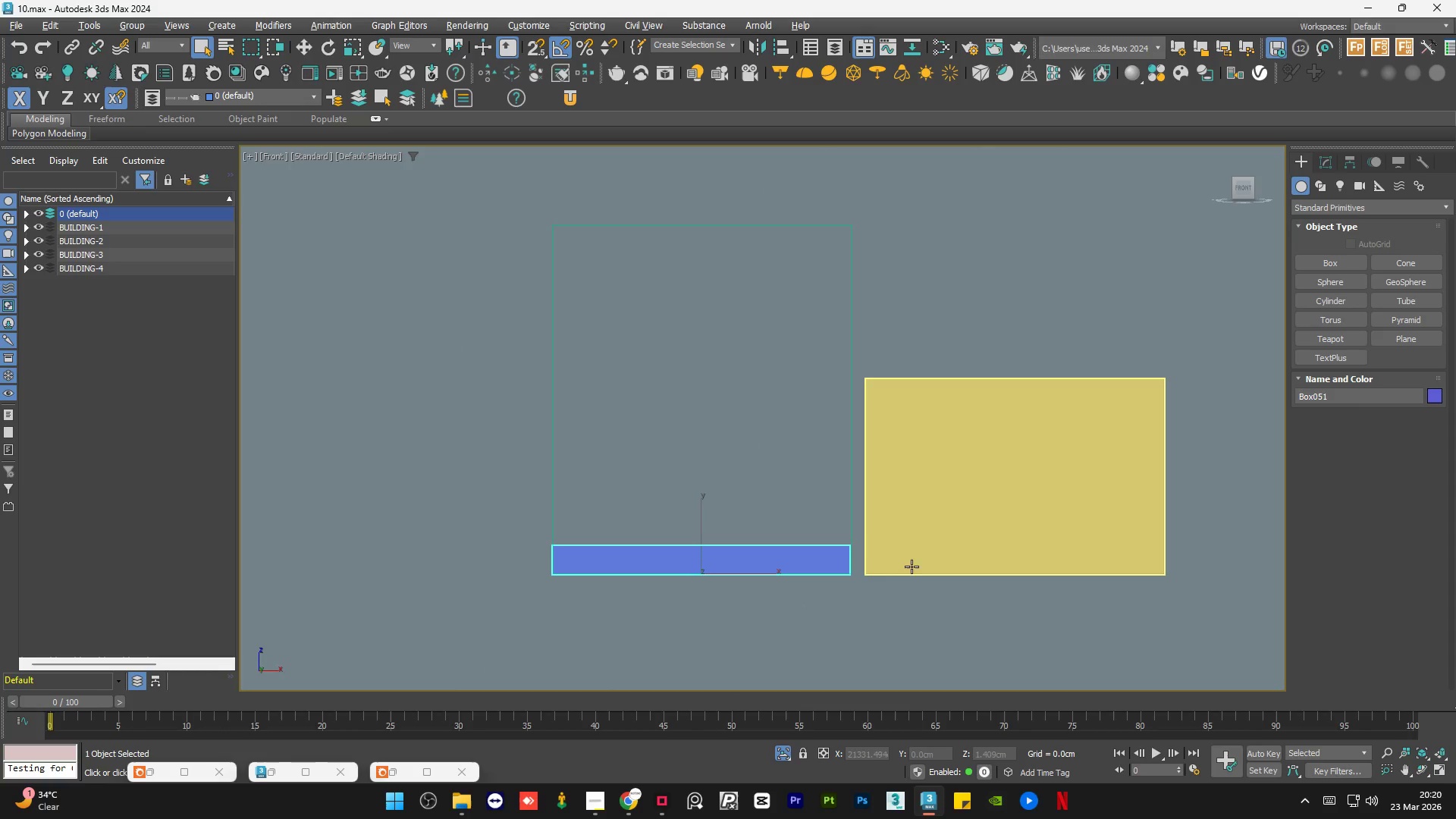 
key(Control+S)
 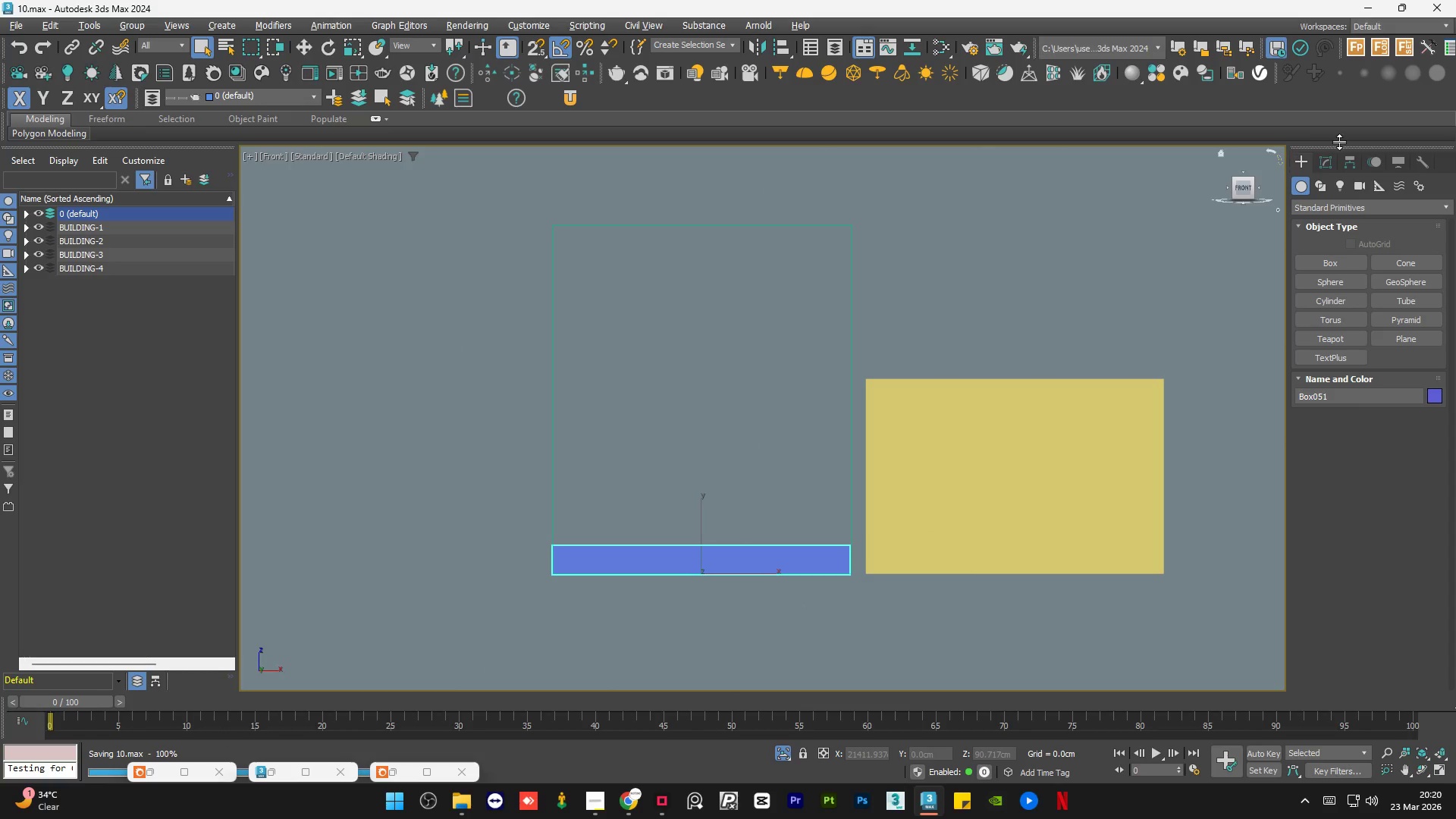 
left_click([1322, 157])
 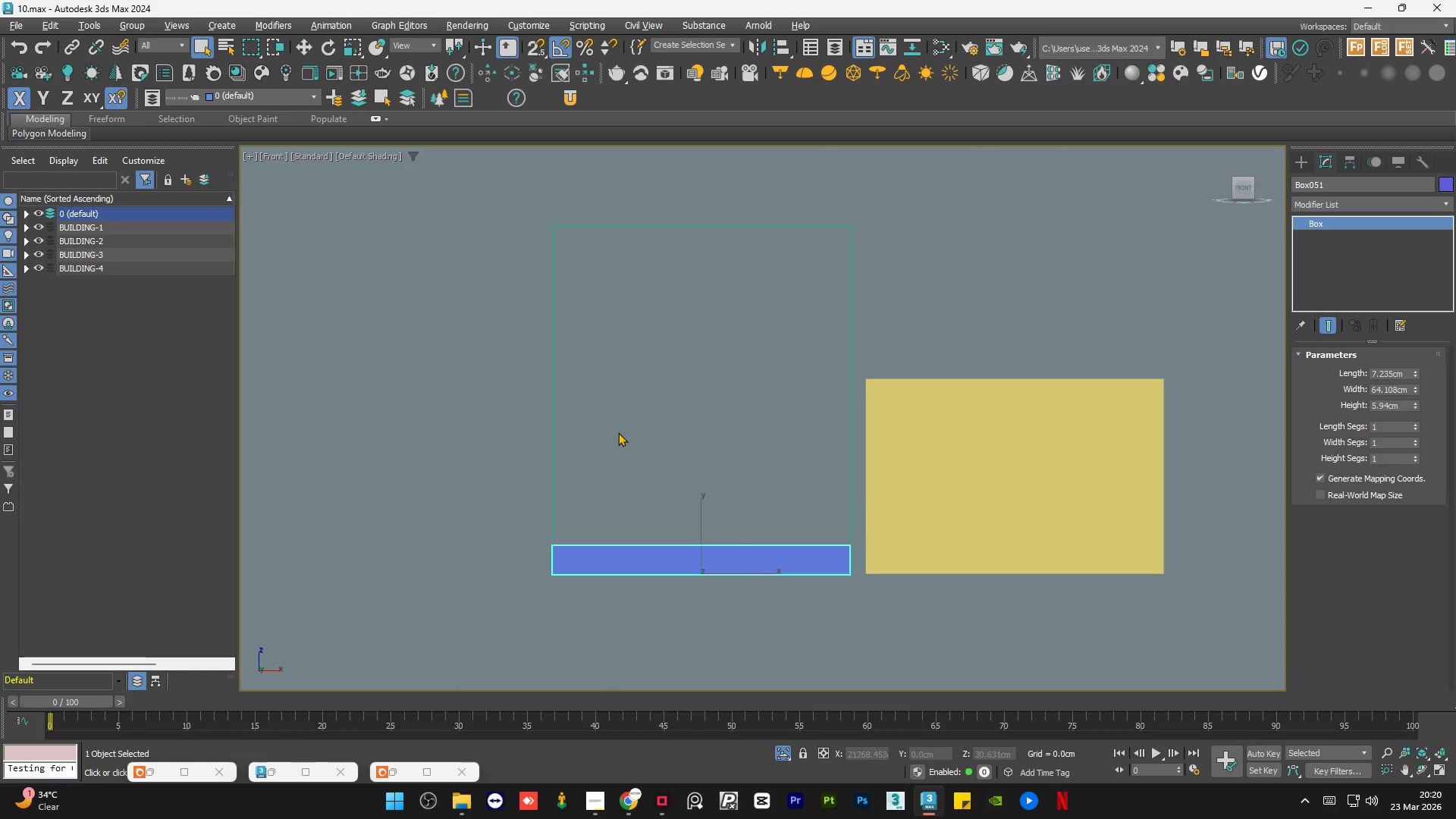 
key(F4)
 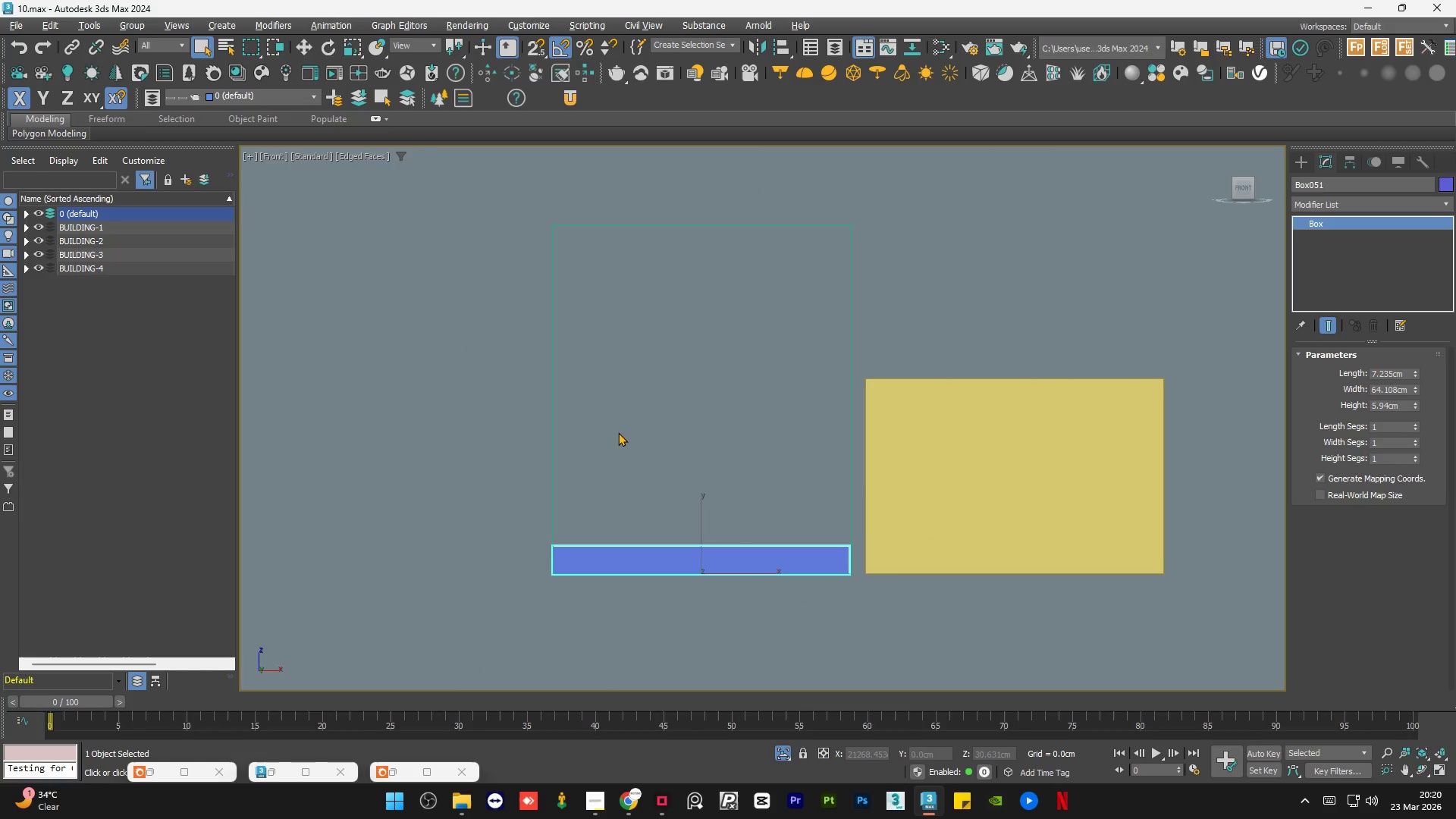 
key(F4)
 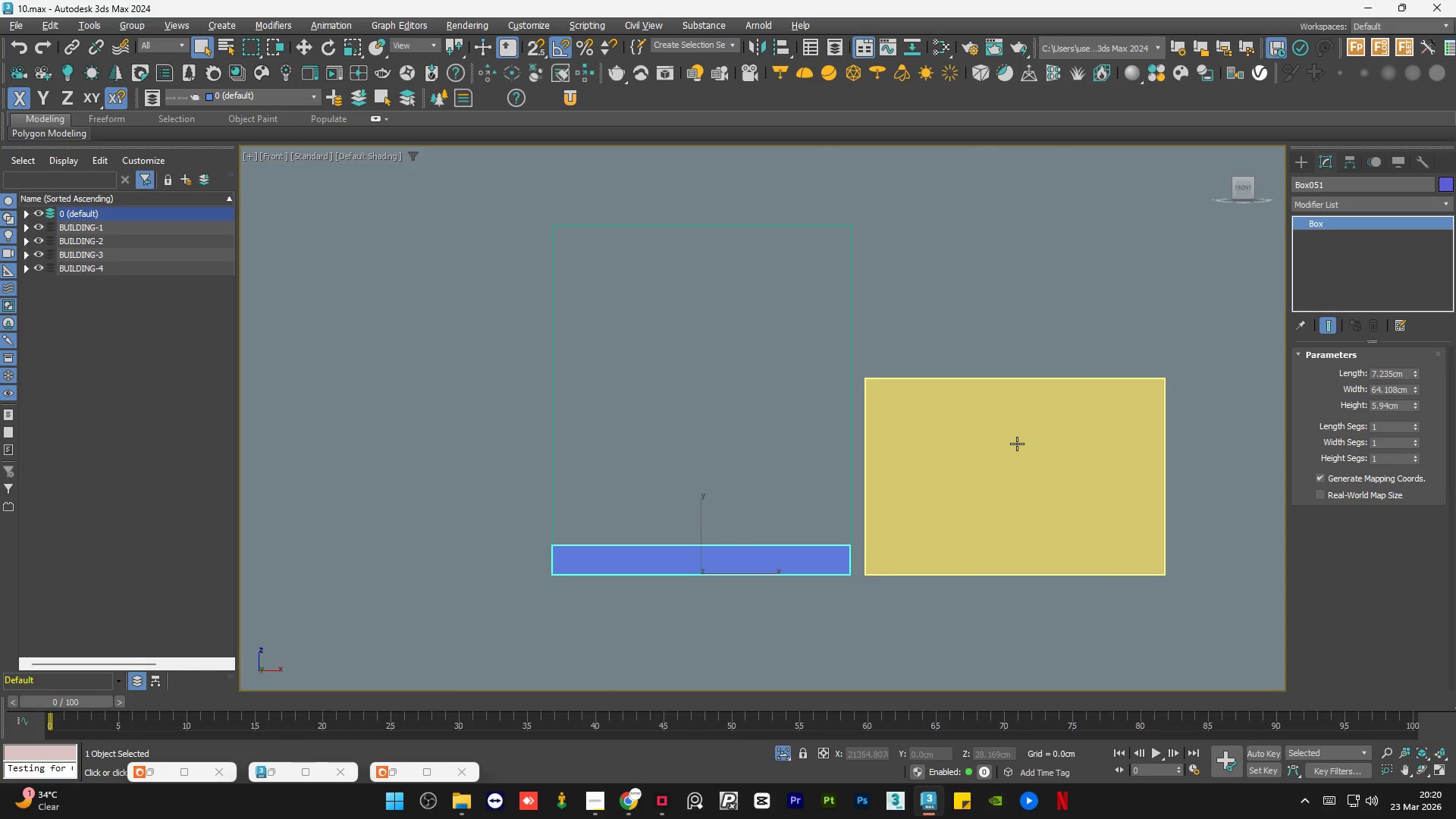 
key(F4)
 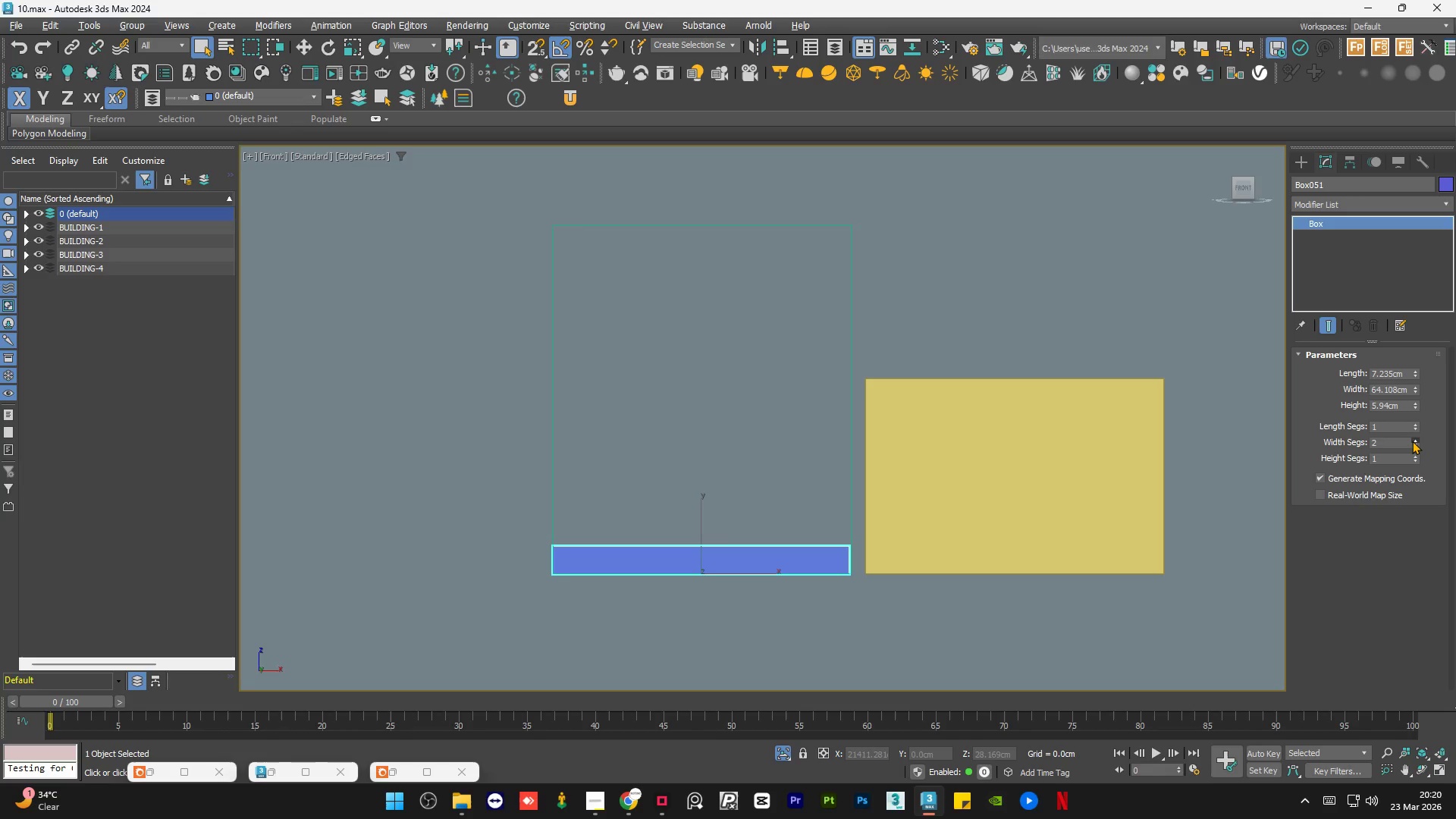 
left_click([1412, 441])
 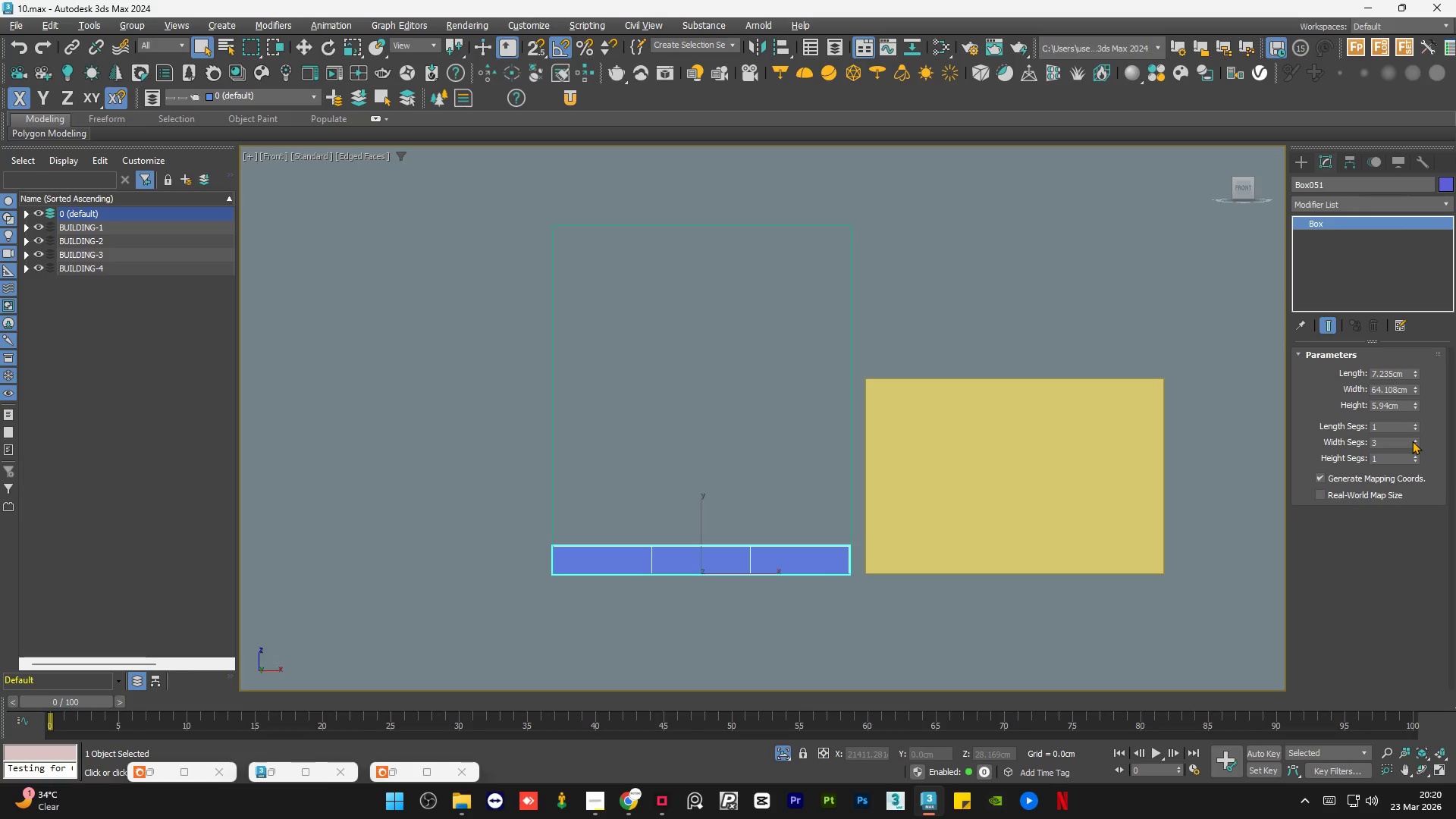 
left_click([1412, 441])
 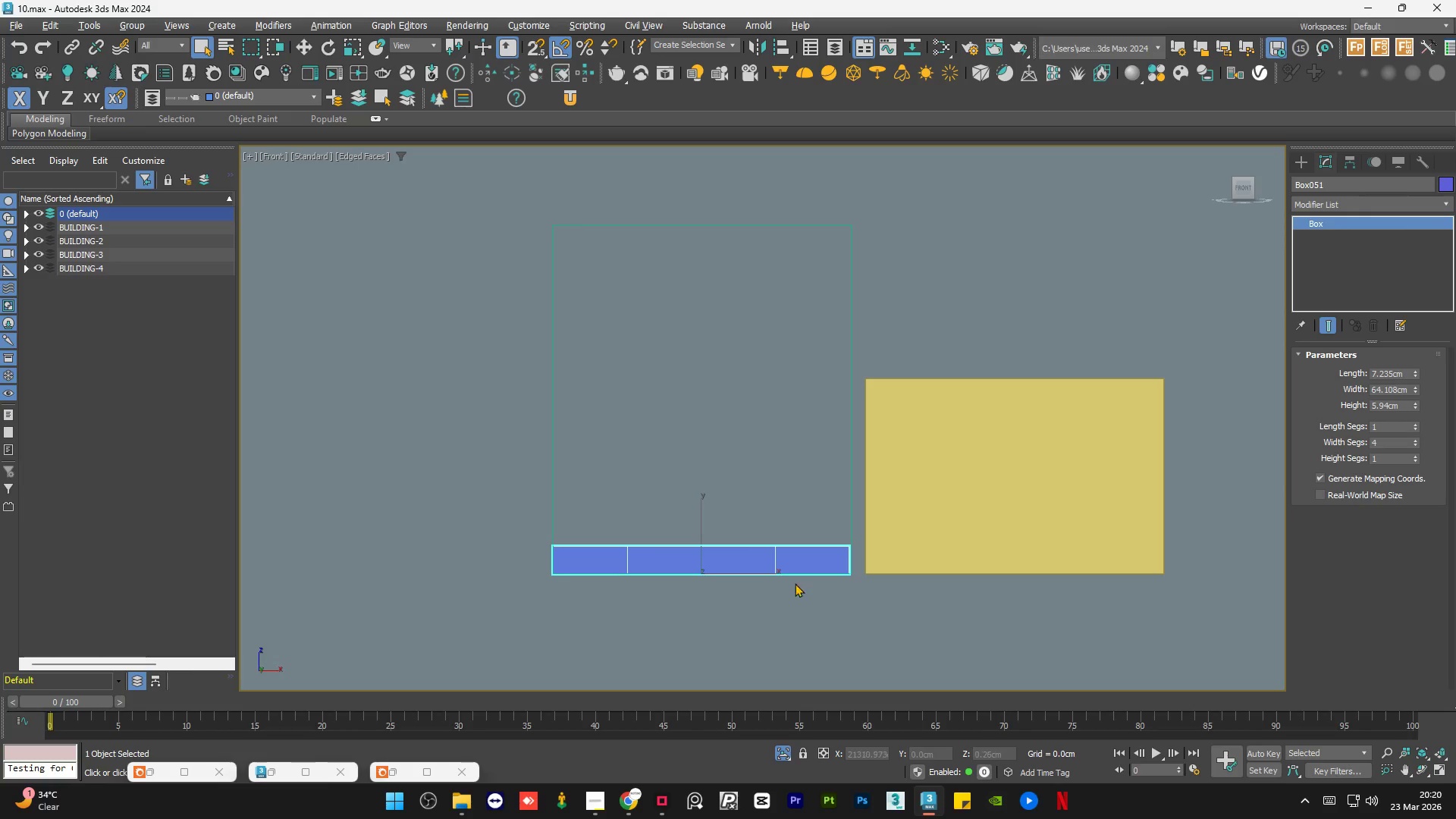 
left_click([767, 607])
 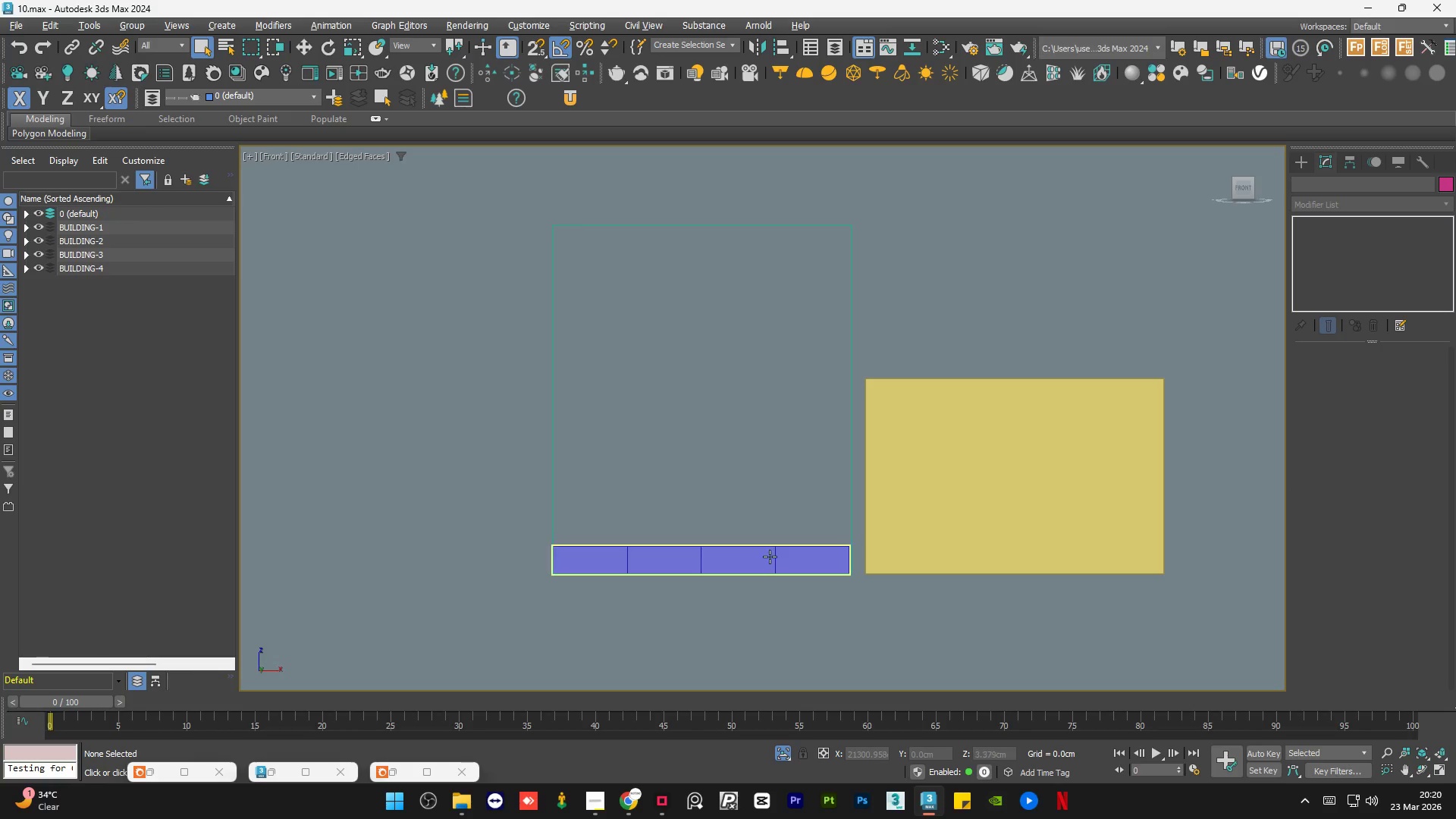 
left_click([770, 554])
 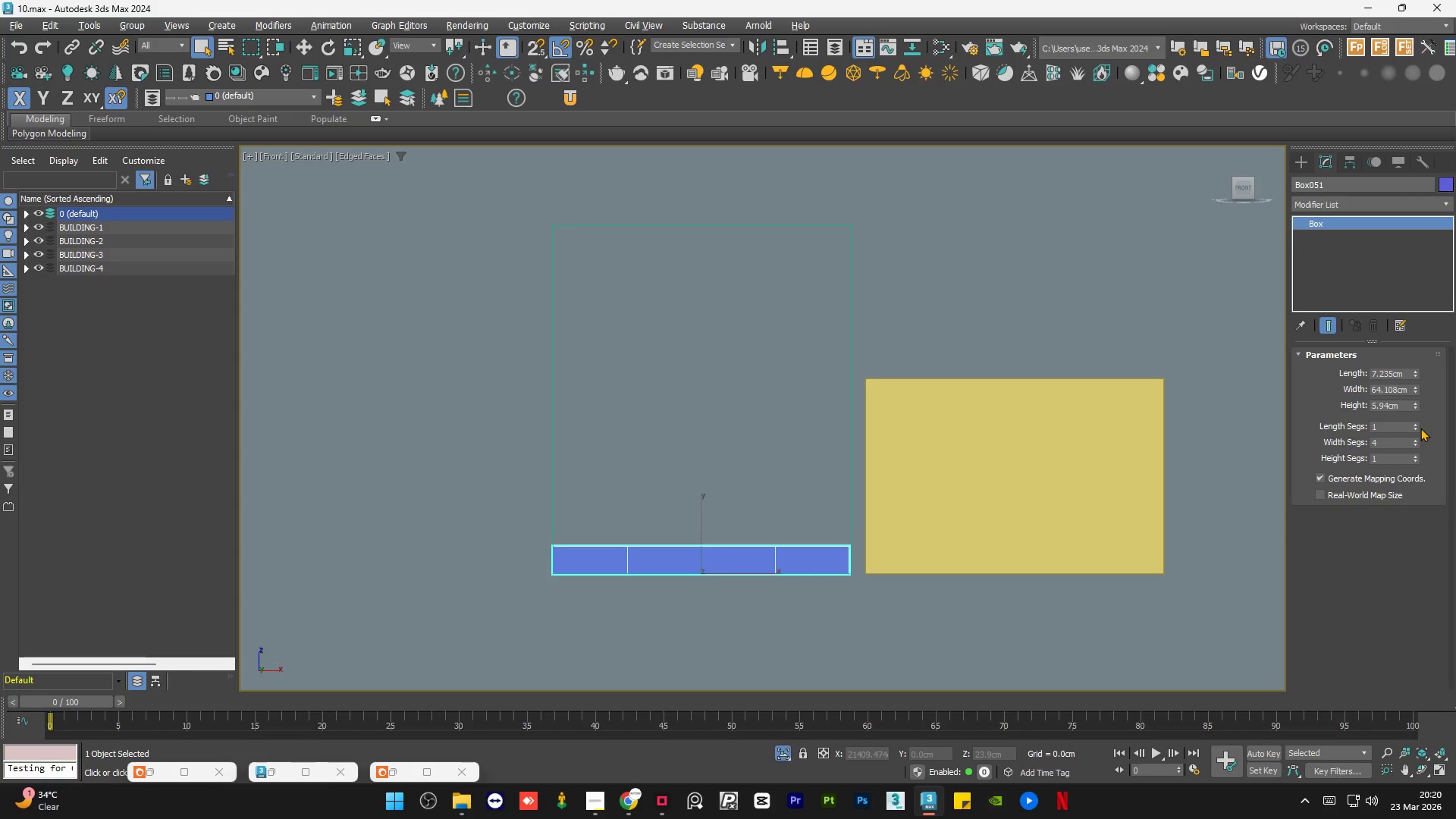 
left_click([1414, 424])
 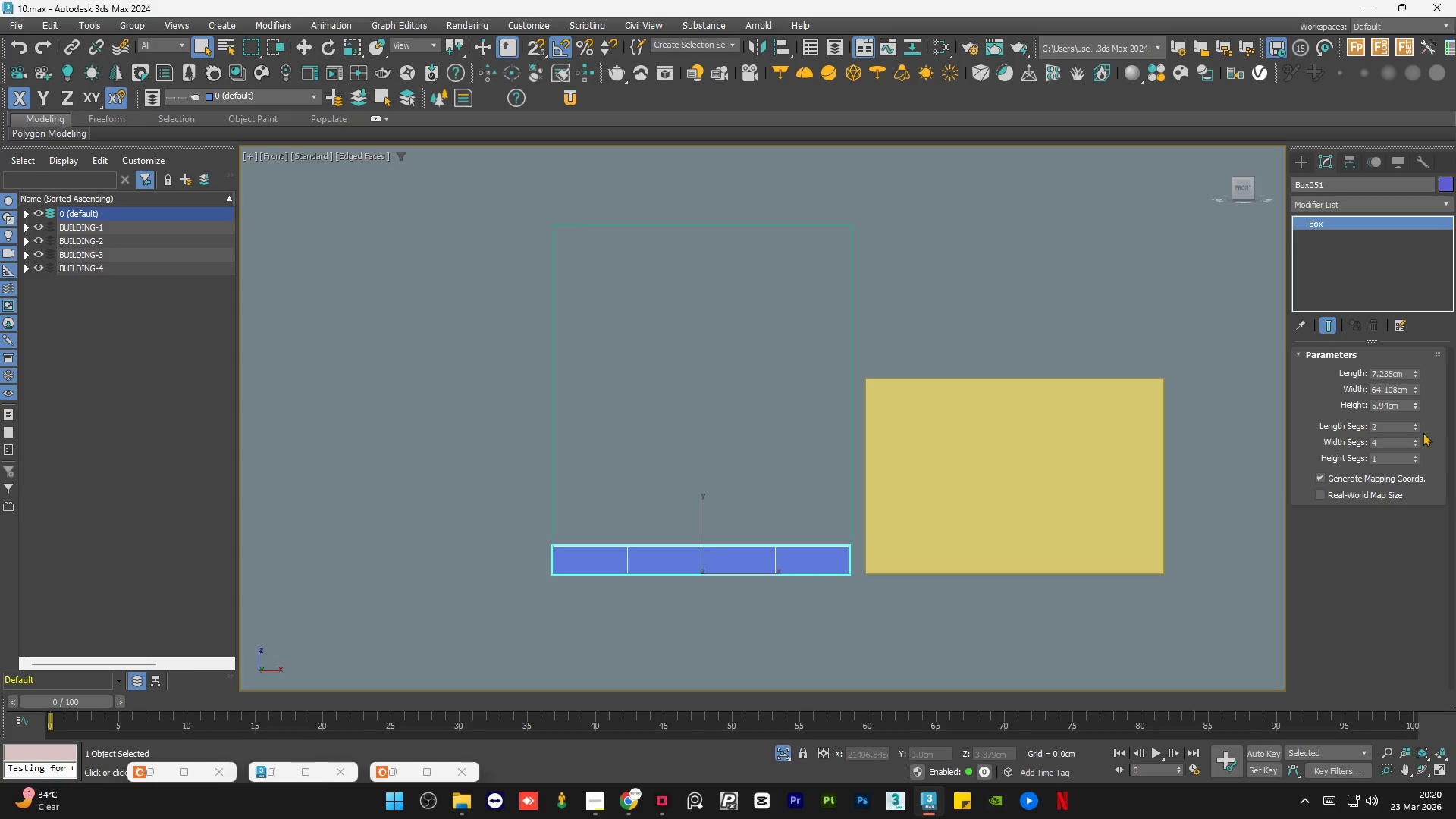 
left_click([1415, 431])
 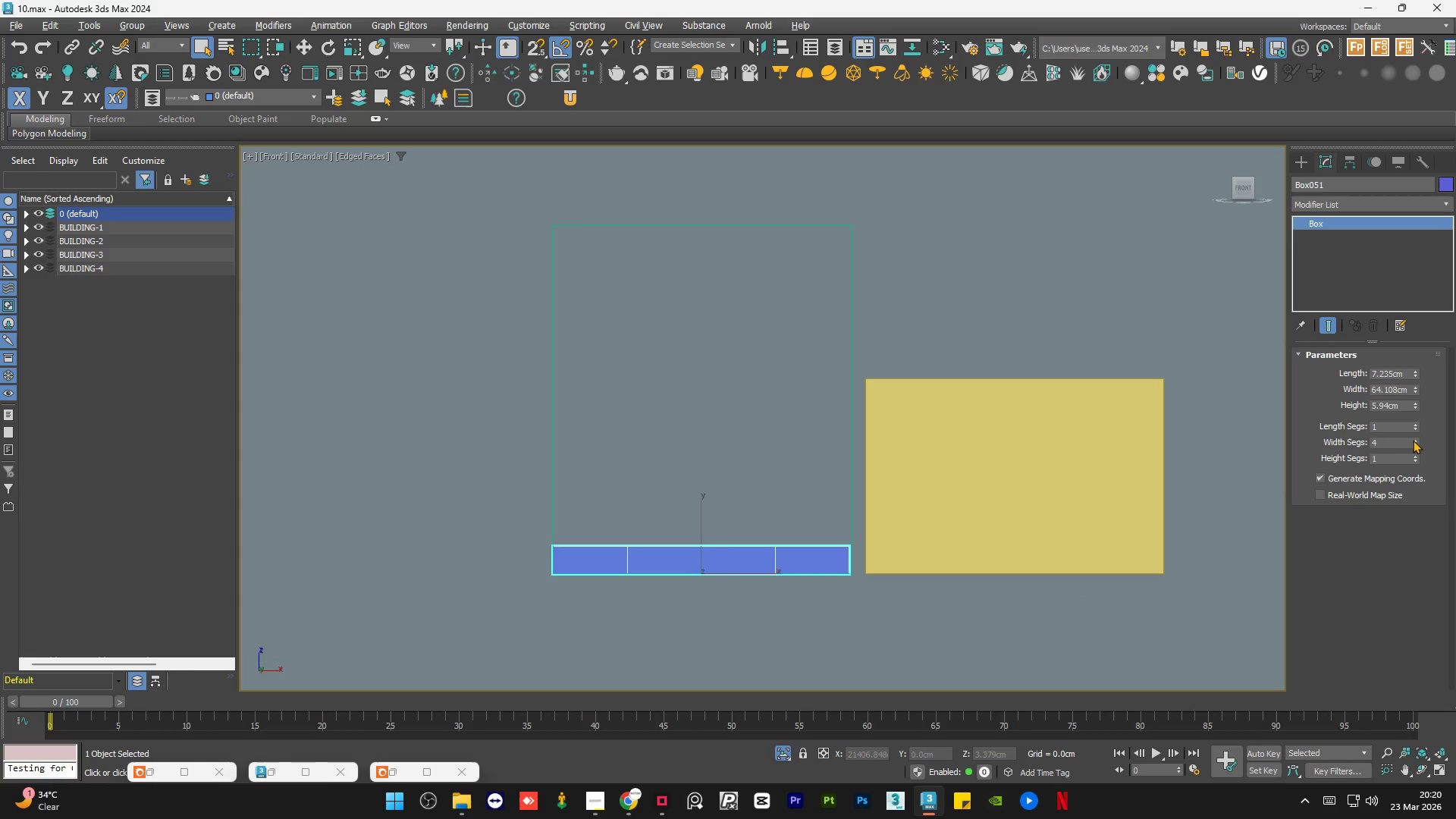 
left_click([1414, 440])
 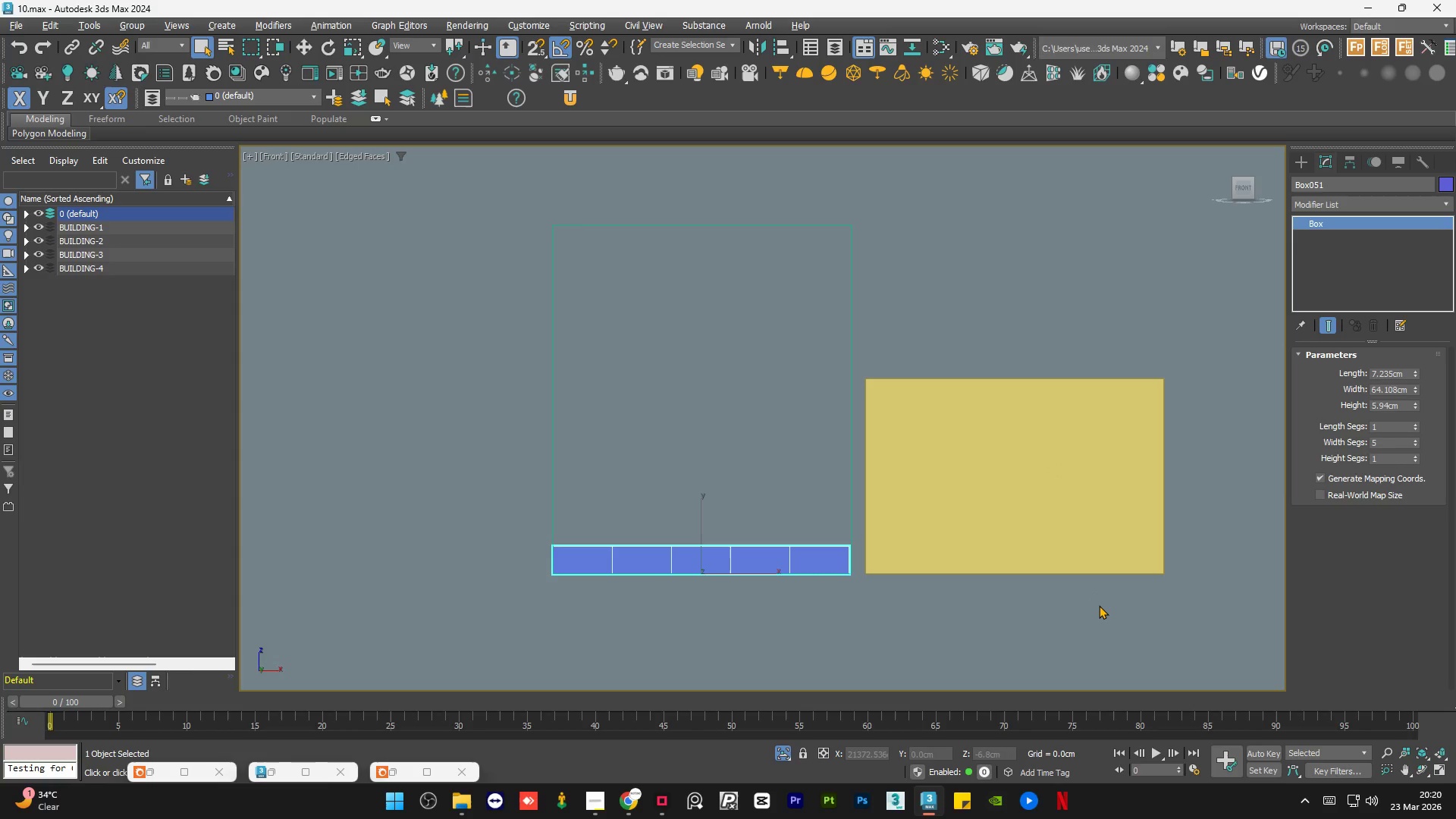 
left_click([1099, 605])
 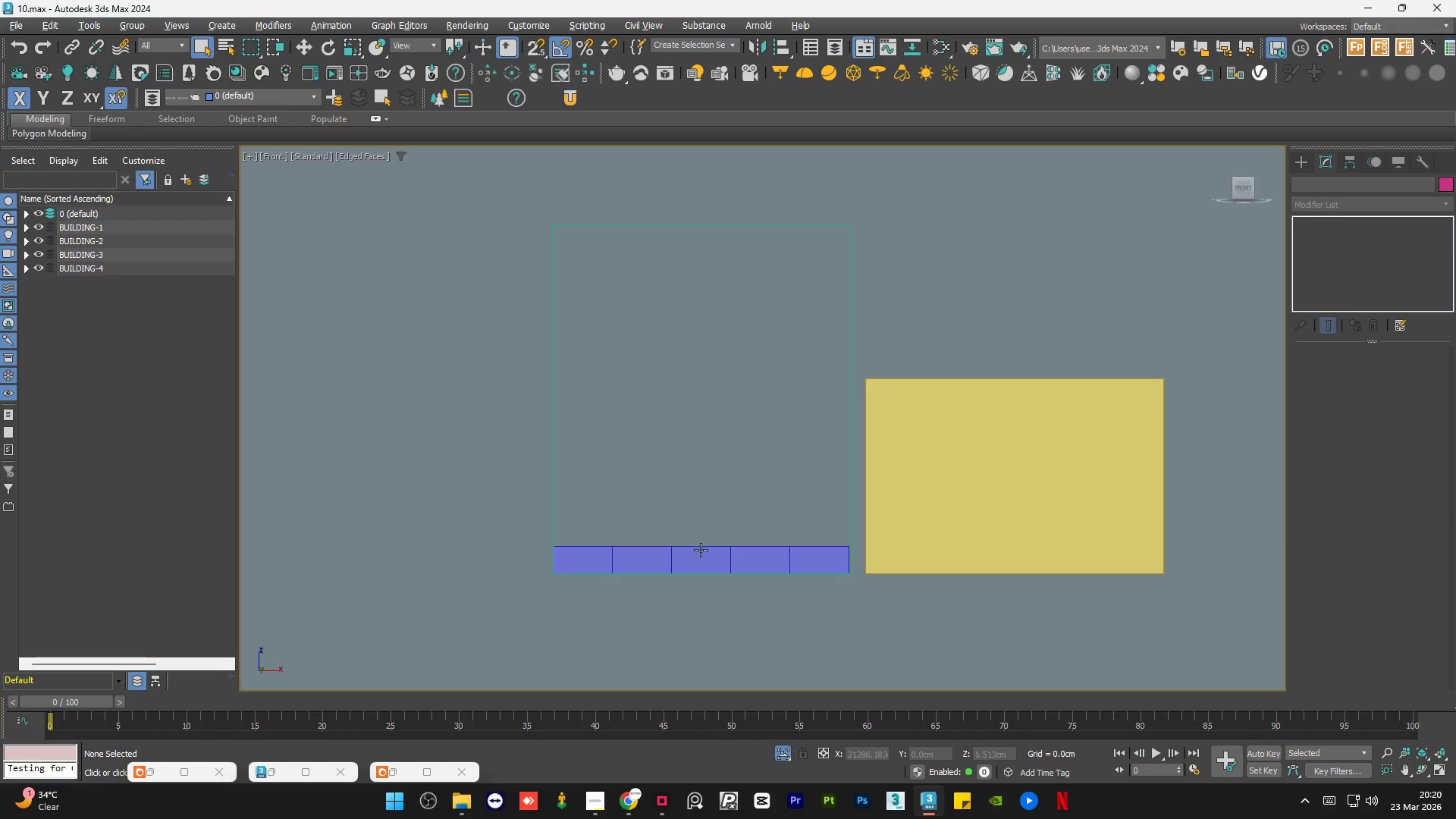 
left_click([701, 559])
 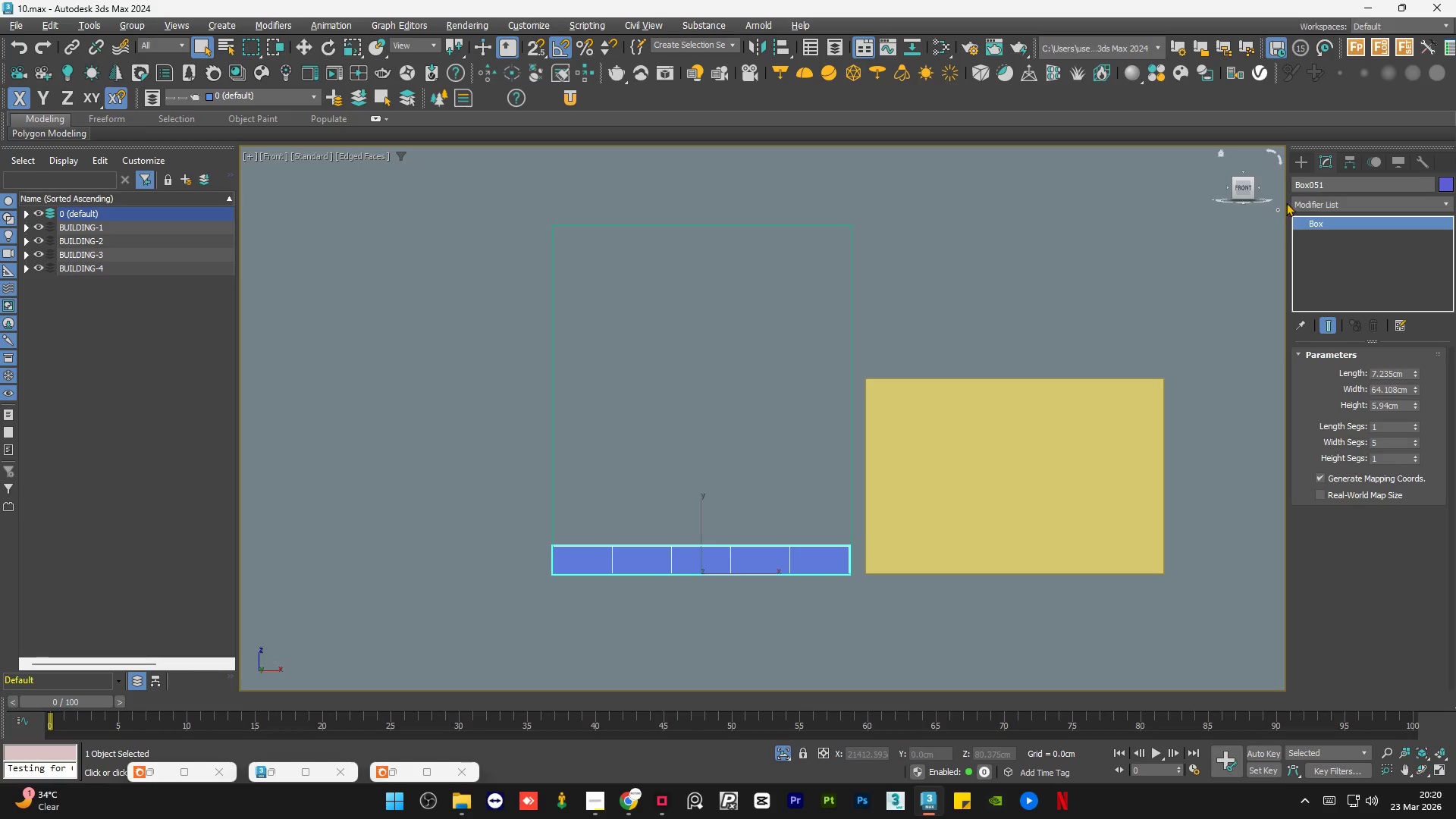 
left_click([1307, 202])
 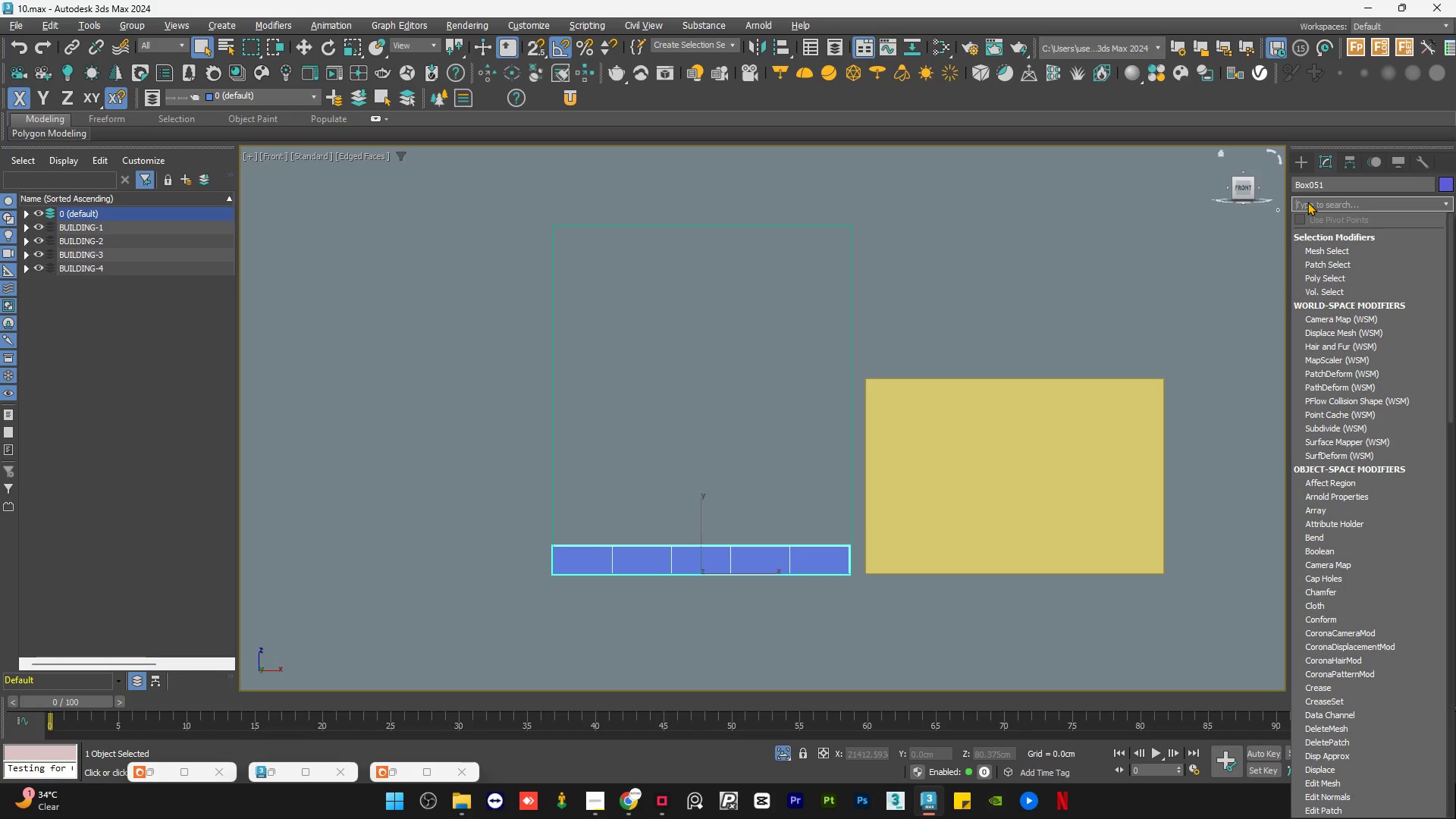 
type(ed)
 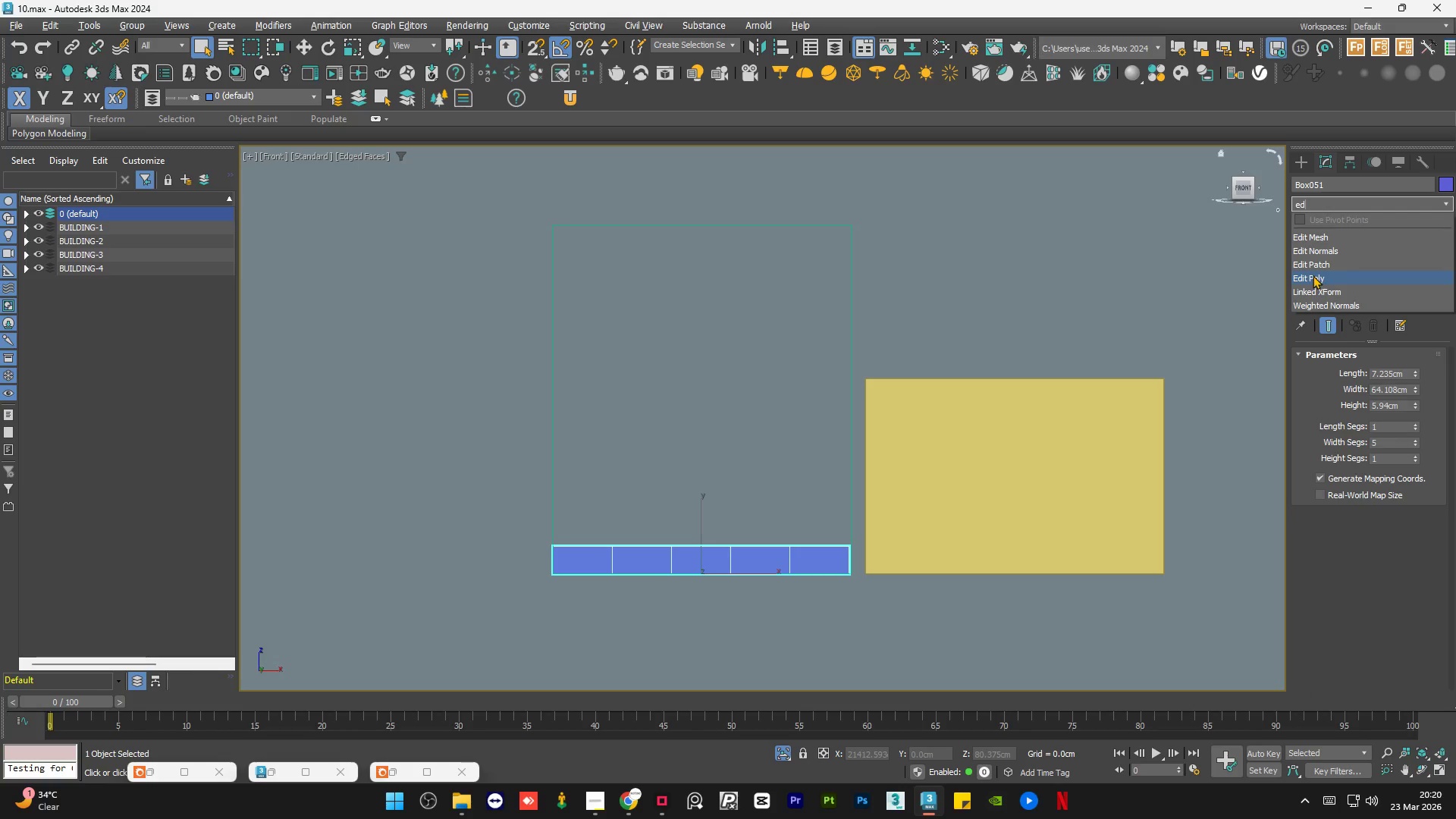 
left_click([1313, 275])
 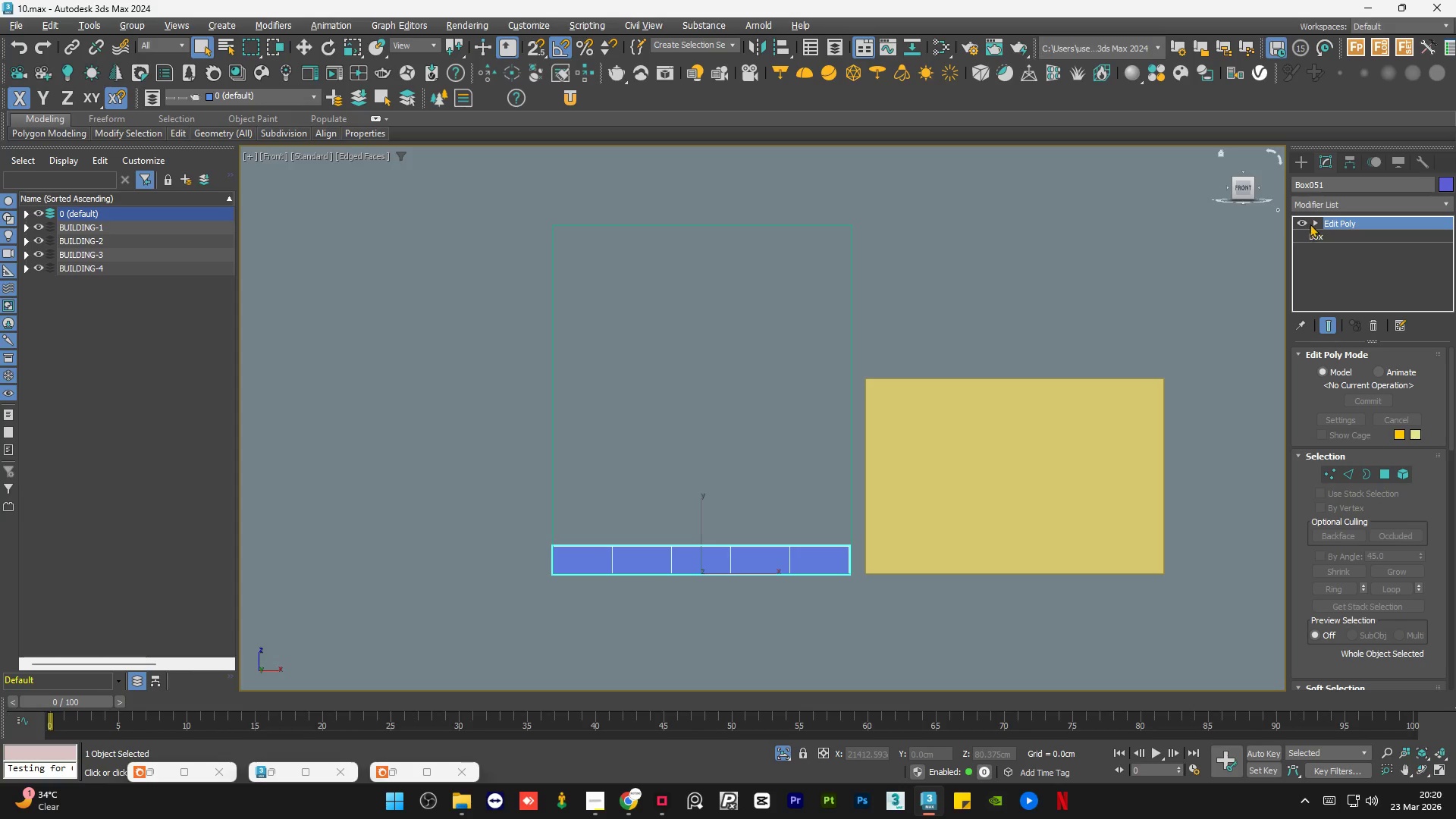 
left_click([1310, 224])
 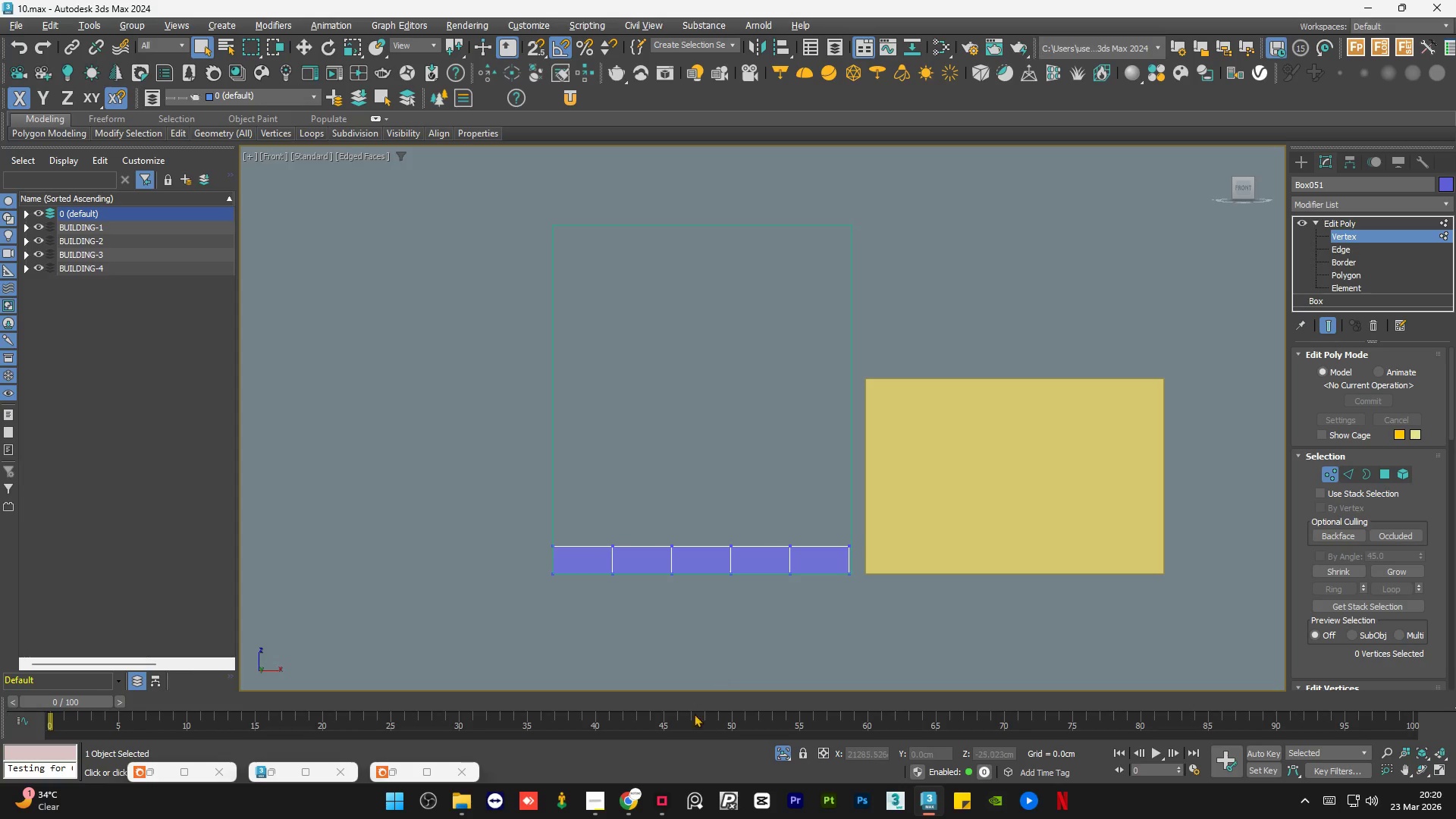 
left_click([632, 799])
 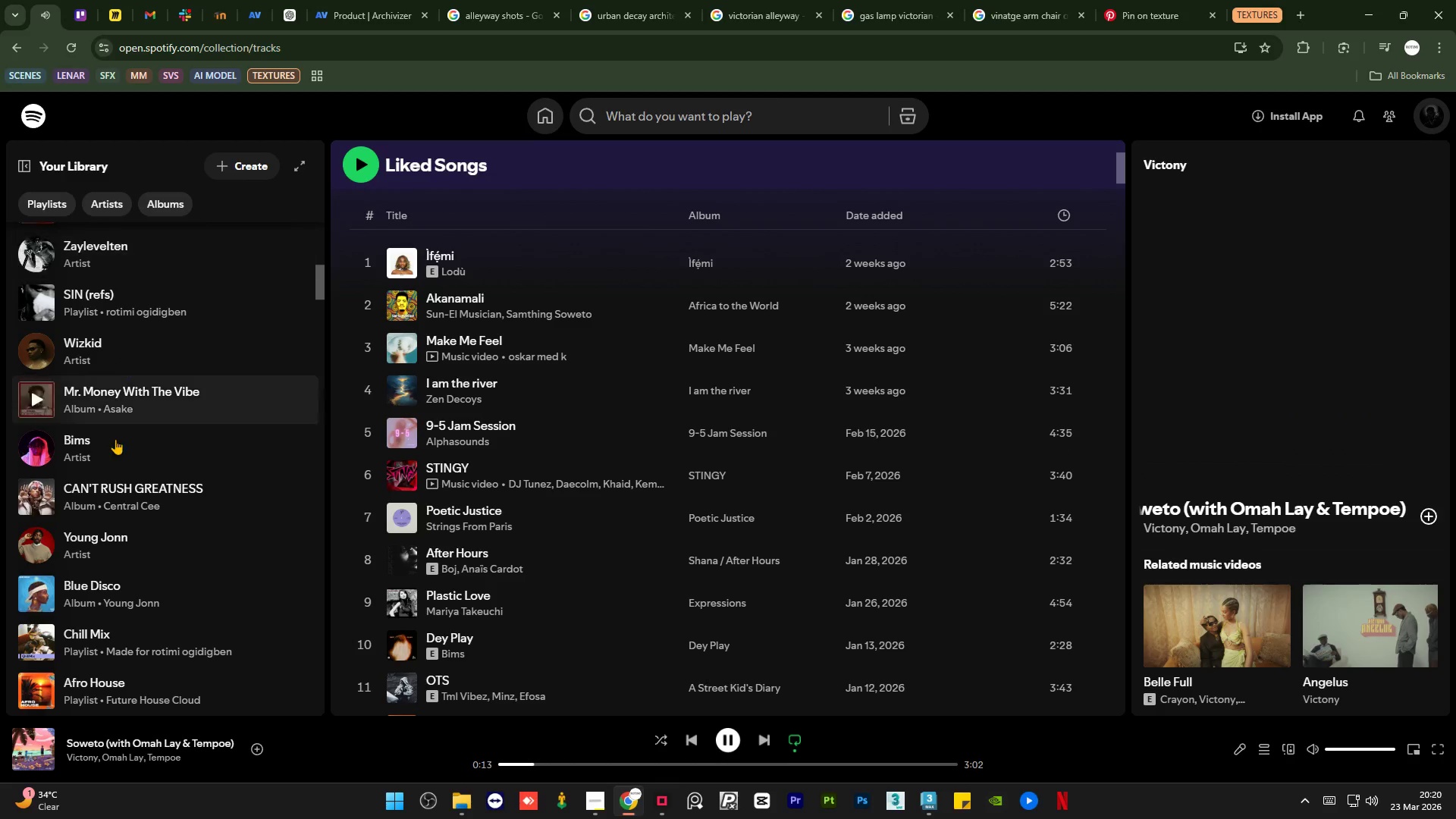 
scroll: coordinate [115, 440], scroll_direction: up, amount: 16.0
 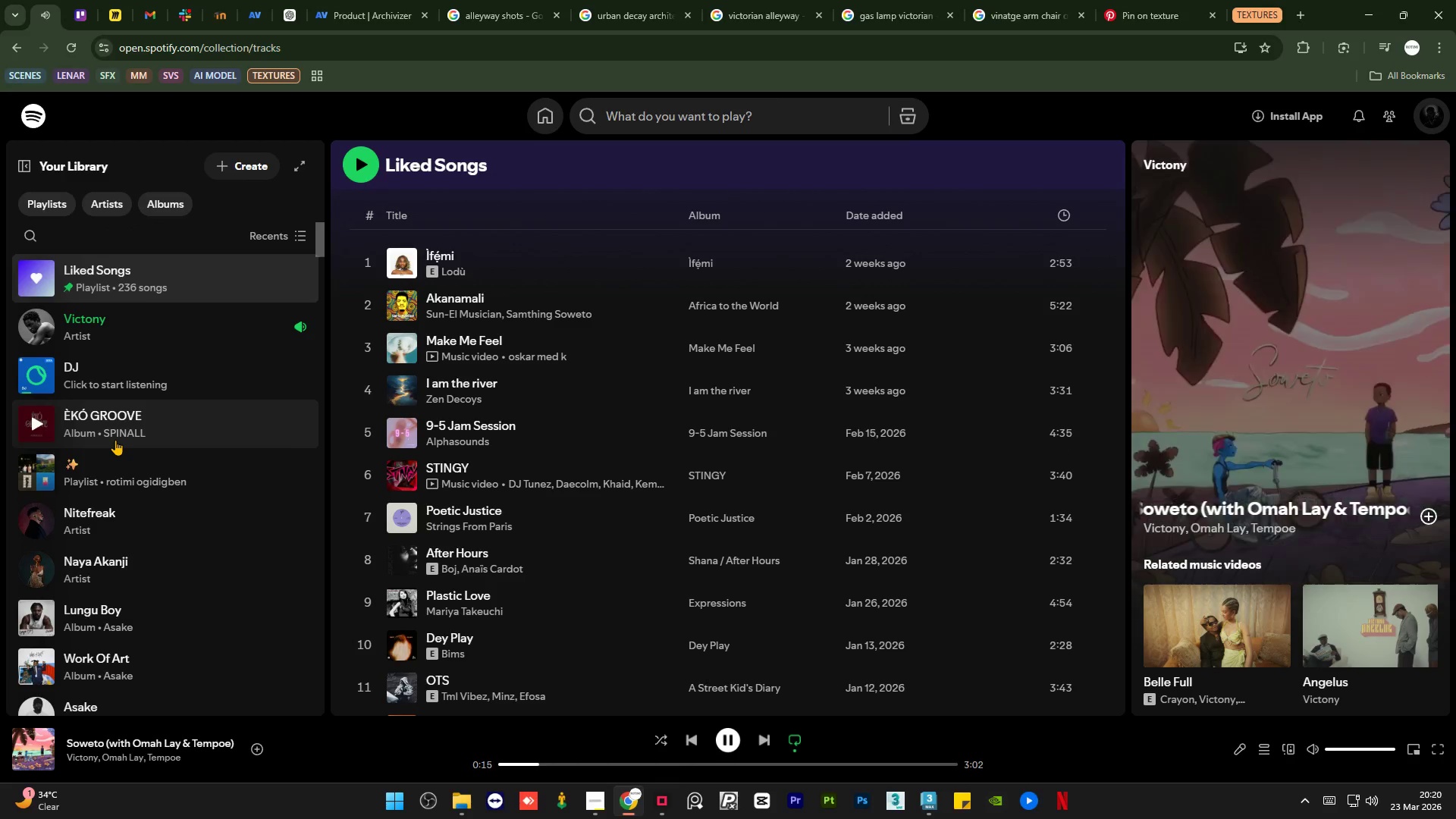 
scroll: coordinate [61, 576], scroll_direction: down, amount: 17.0
 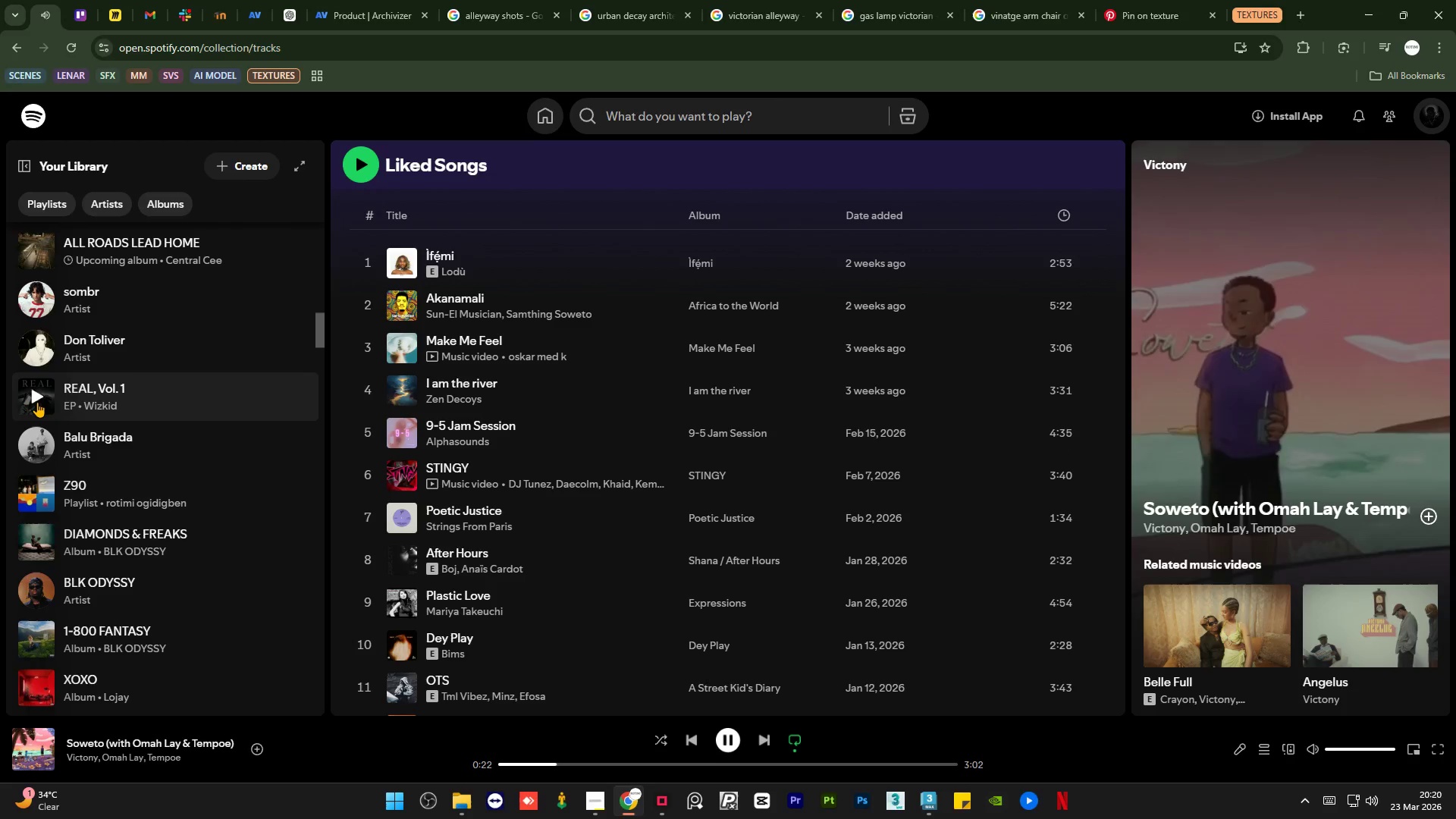 
left_click([37, 397])
 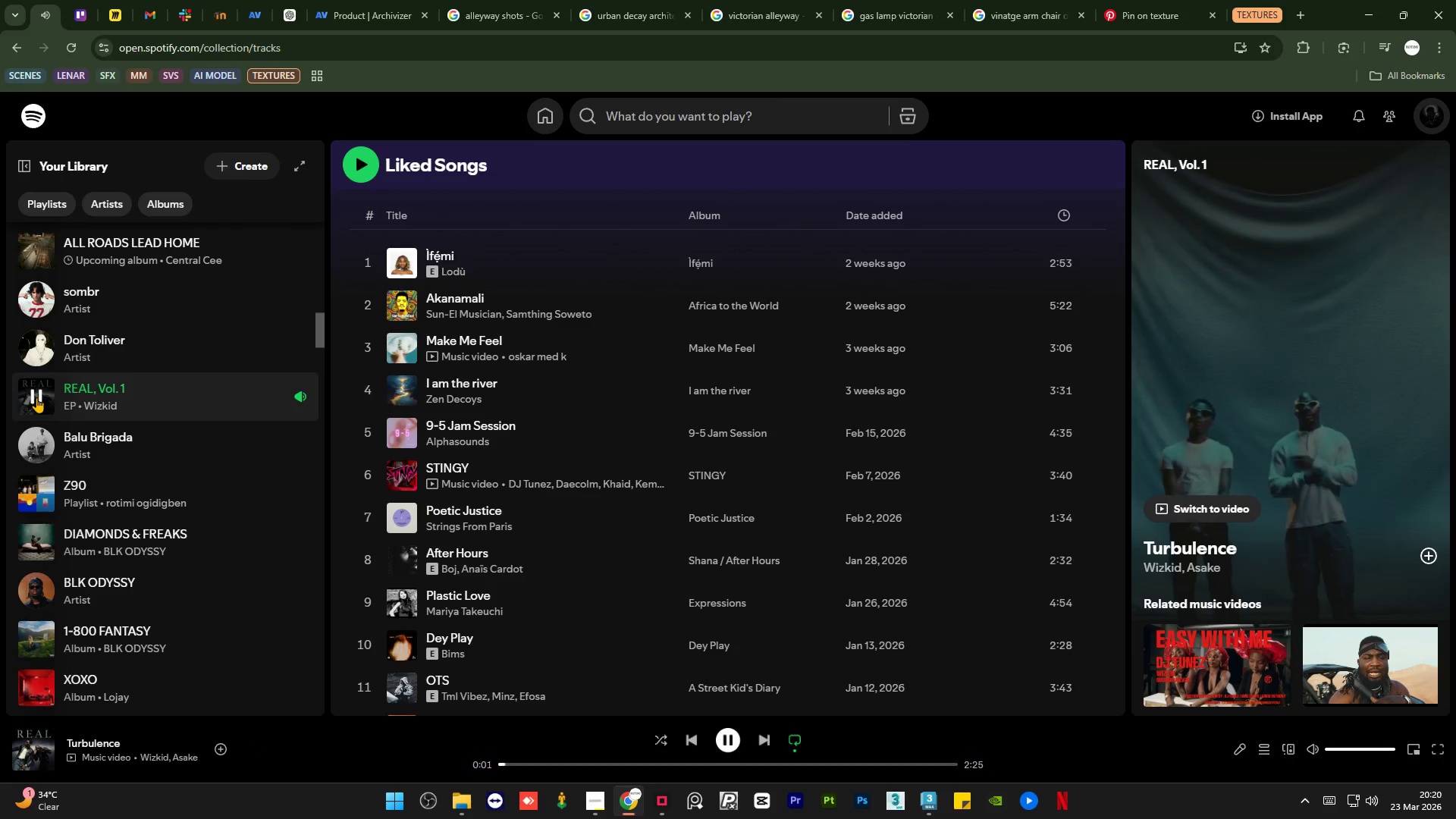 
left_click([924, 790])
 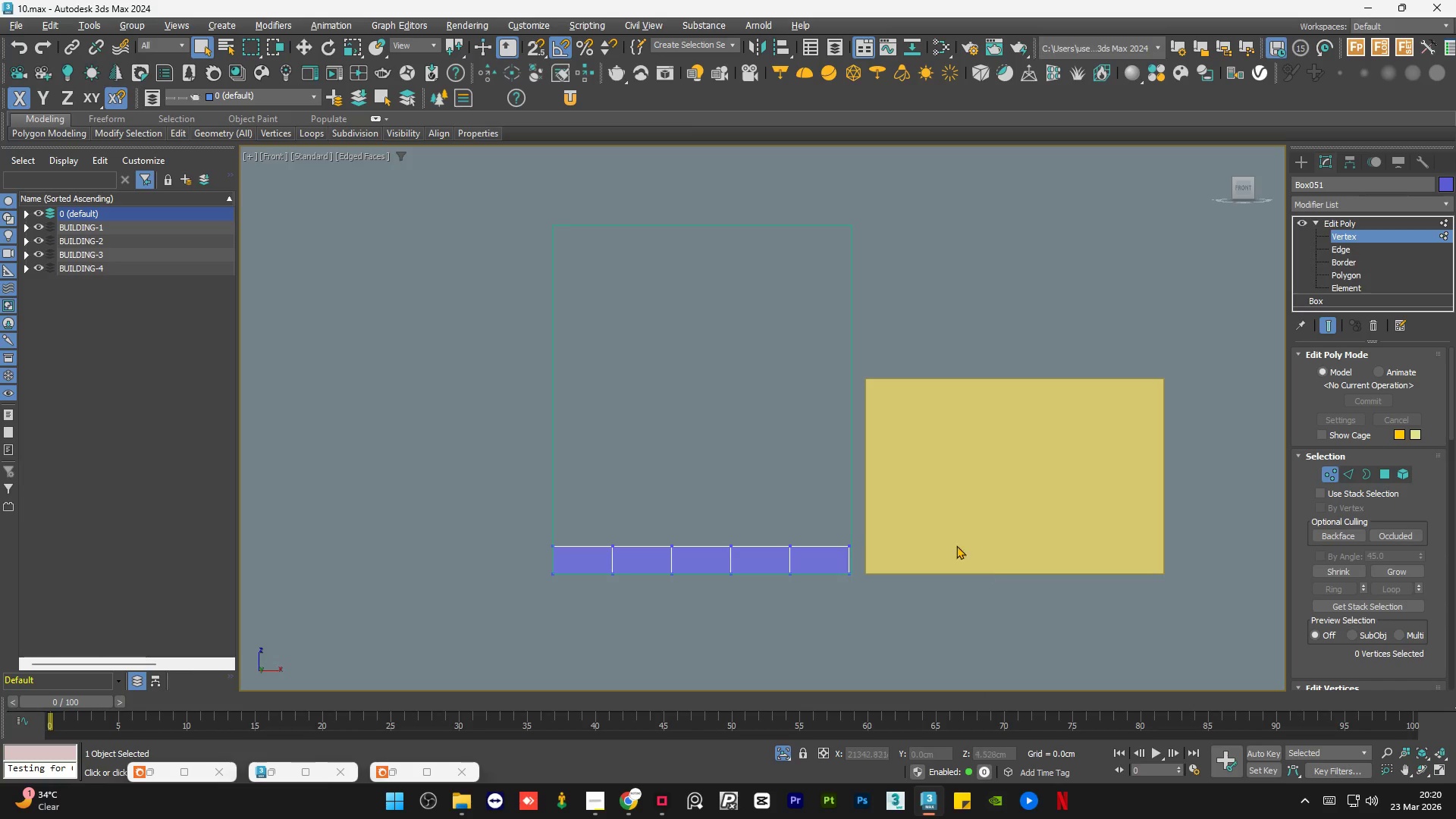 
left_click_drag(start_coordinate=[931, 506], to_coordinate=[822, 613])
 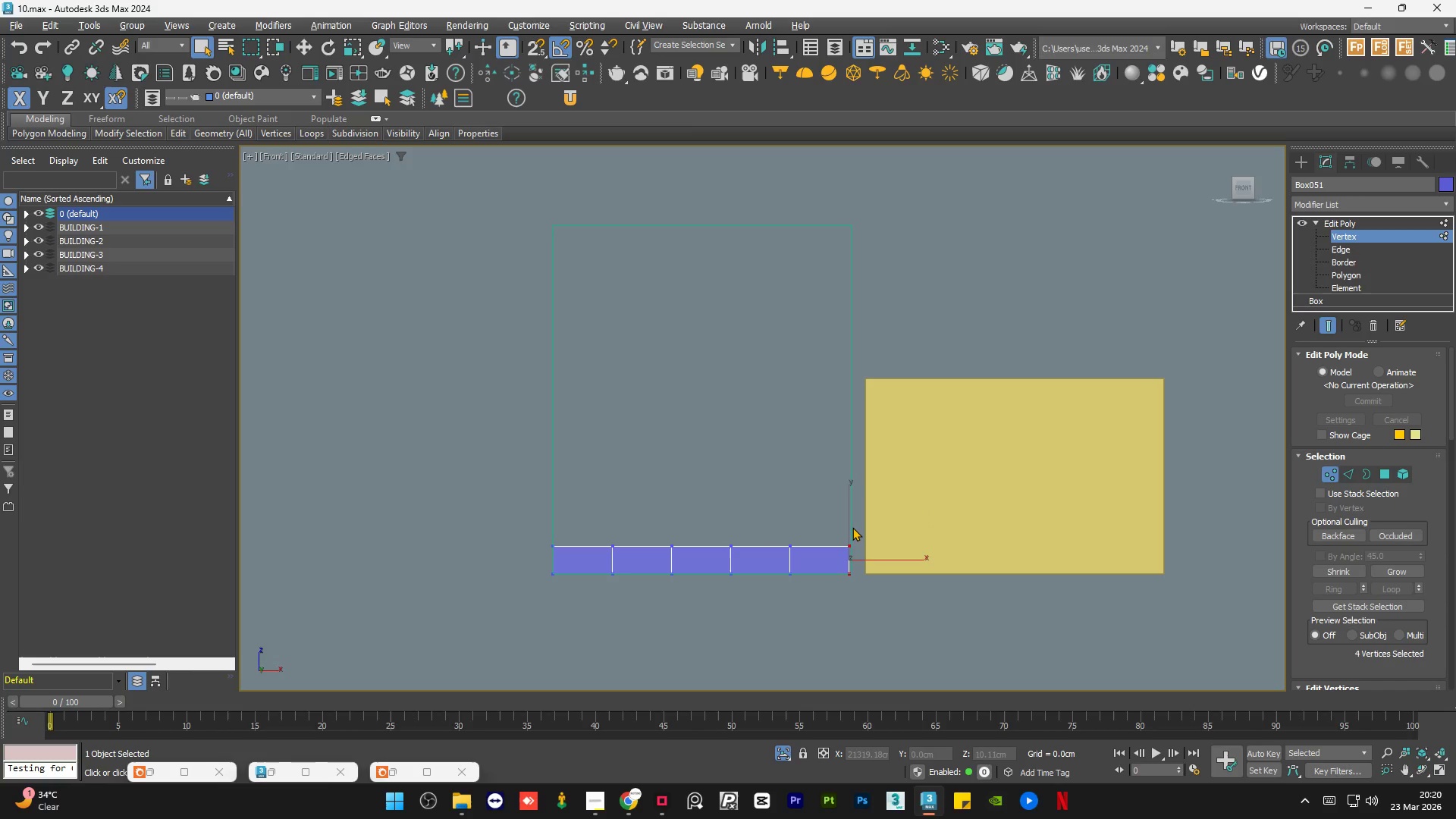 
key(W)
 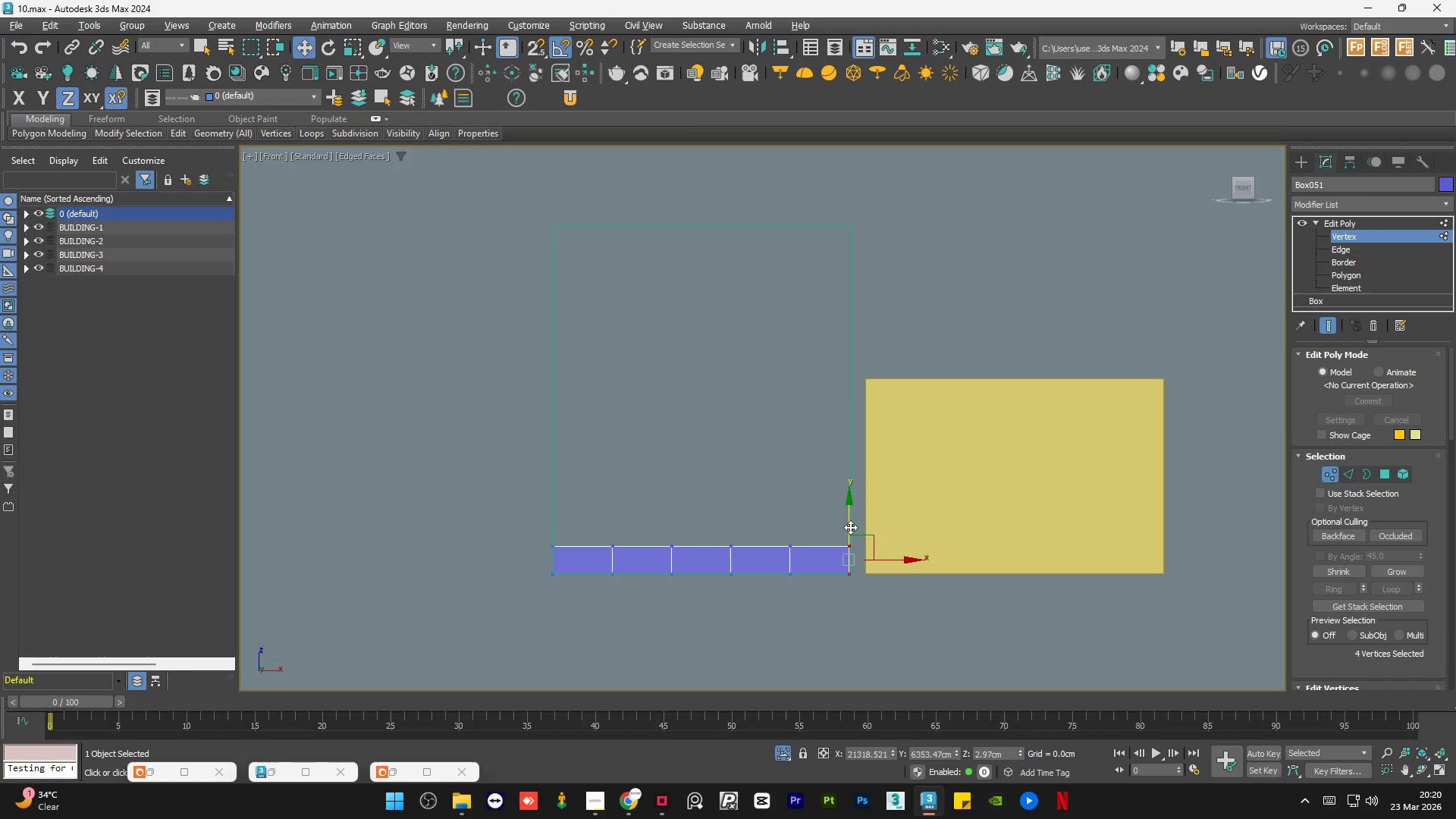 
left_click_drag(start_coordinate=[850, 527], to_coordinate=[874, 365])
 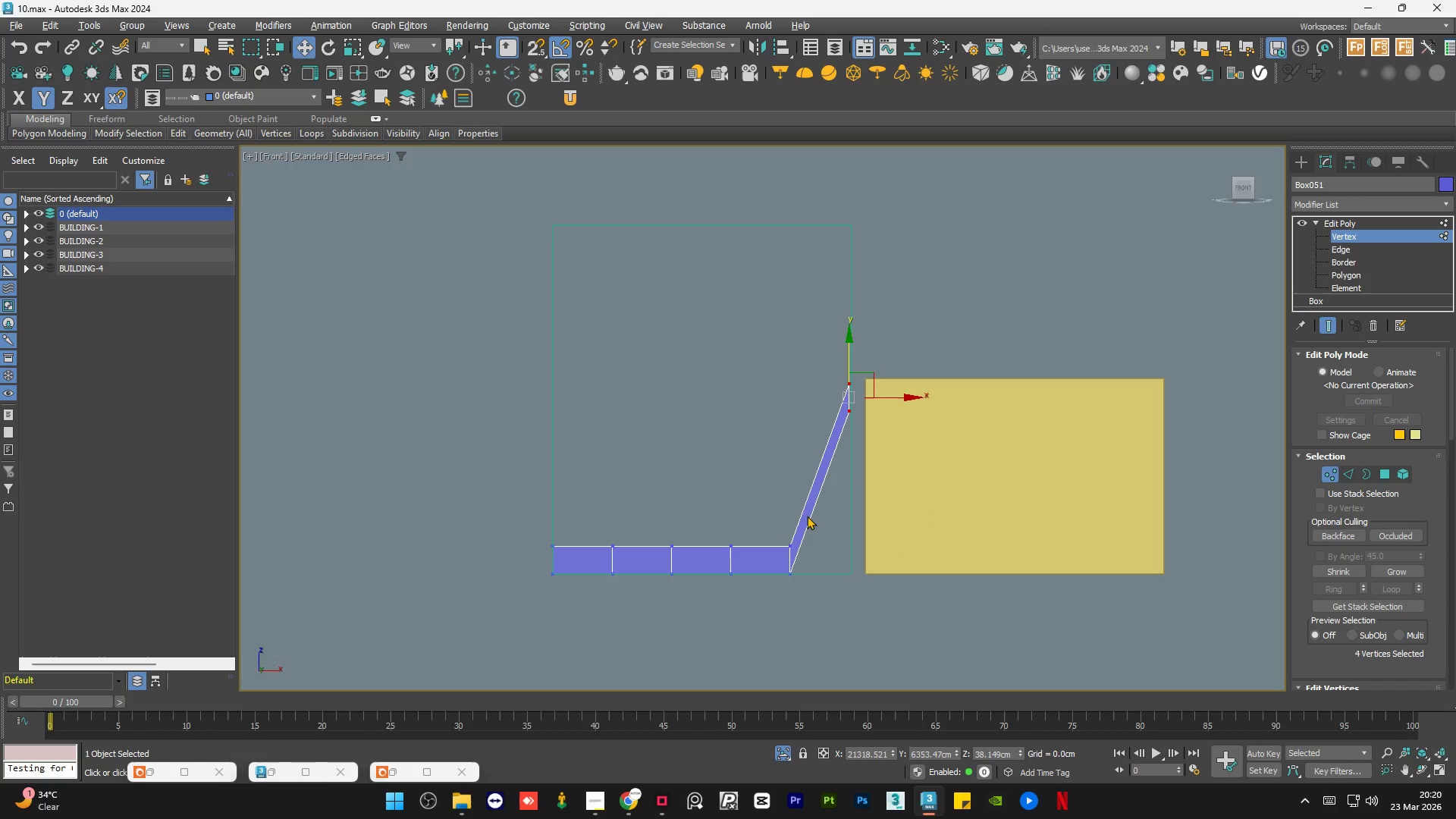 
left_click_drag(start_coordinate=[808, 503], to_coordinate=[763, 620])
 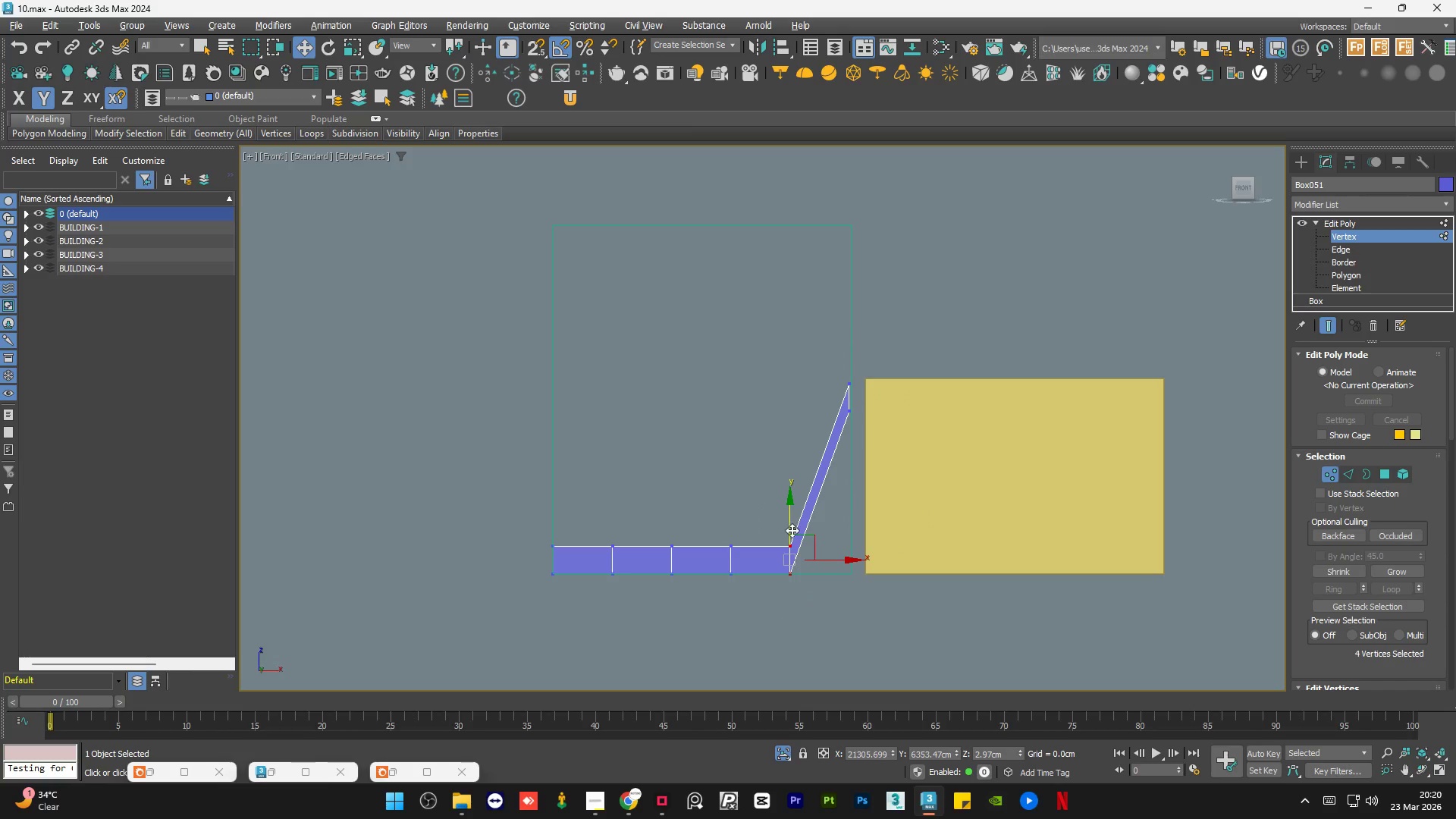 
left_click_drag(start_coordinate=[792, 530], to_coordinate=[786, 389])
 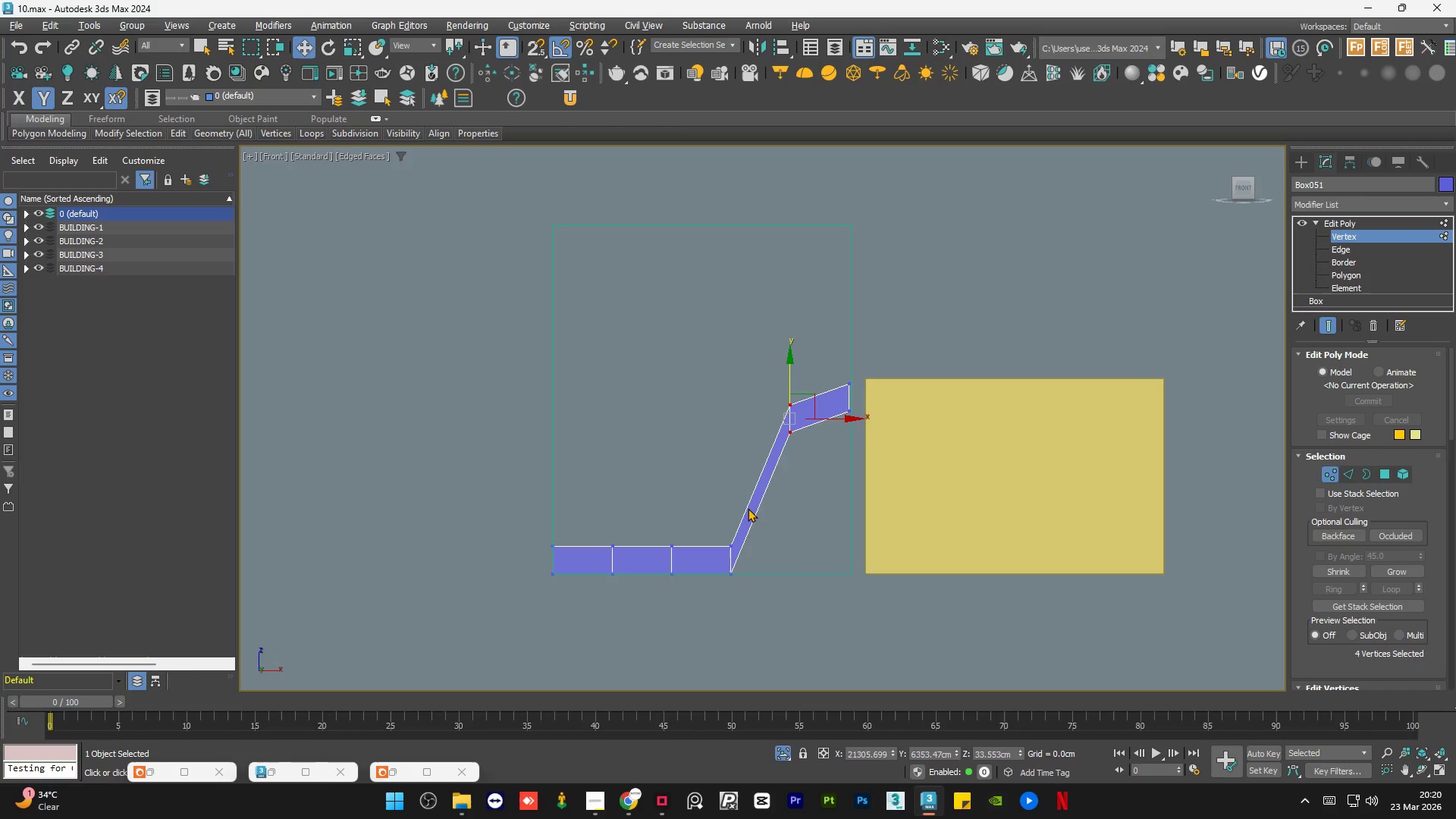 
left_click_drag(start_coordinate=[755, 506], to_coordinate=[694, 617])
 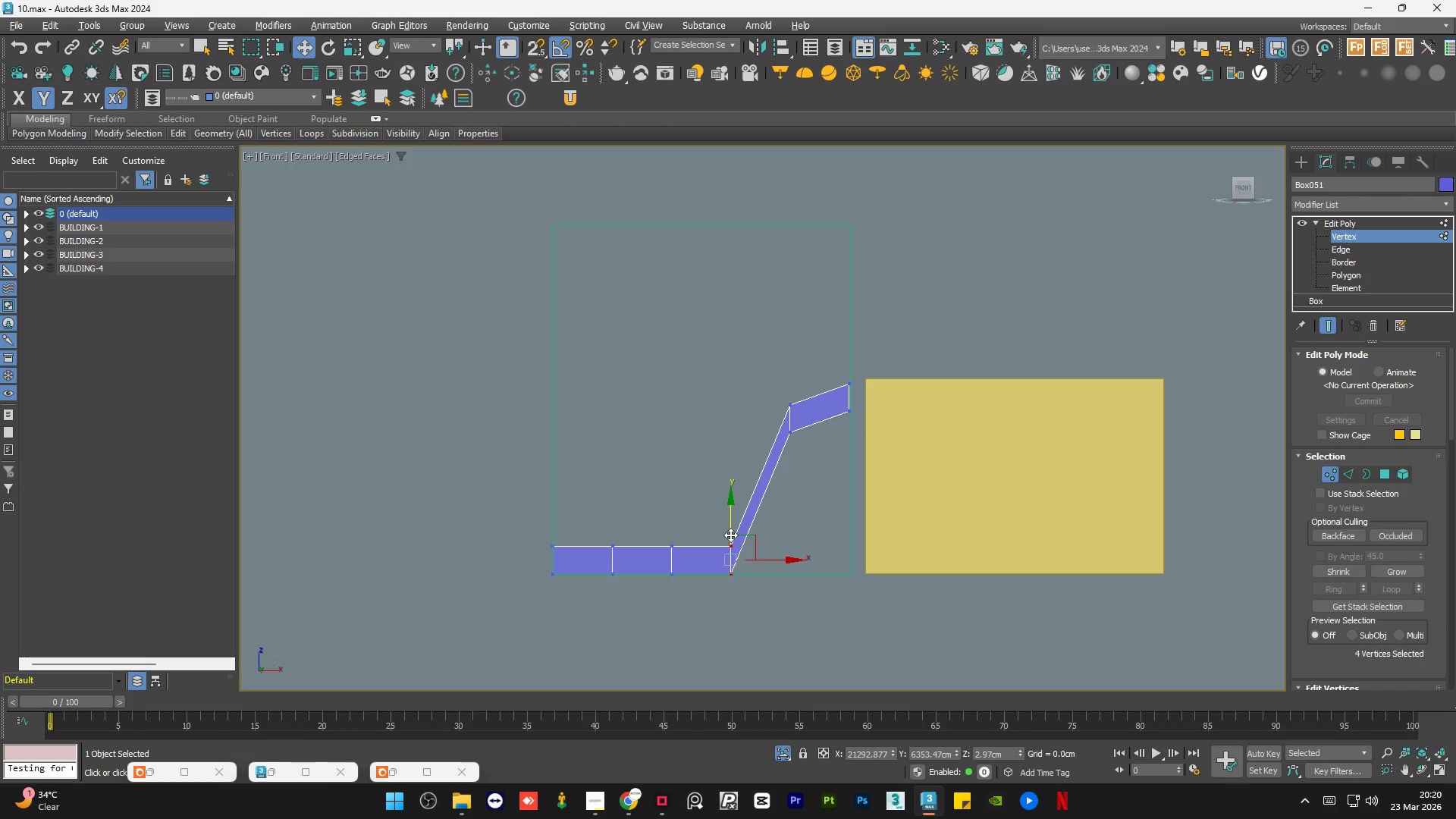 
left_click_drag(start_coordinate=[731, 534], to_coordinate=[730, 402])
 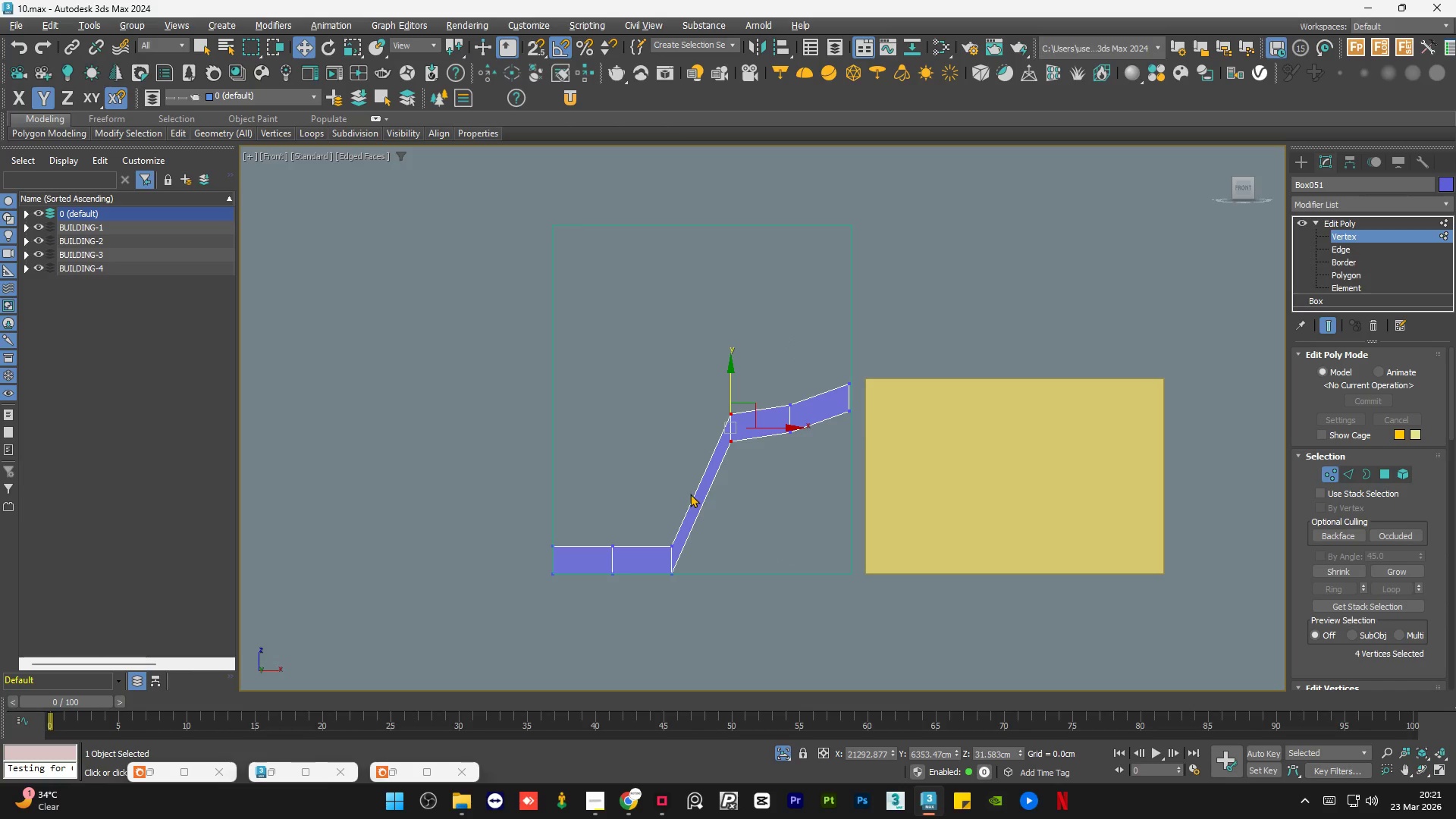 
left_click_drag(start_coordinate=[689, 499], to_coordinate=[648, 609])
 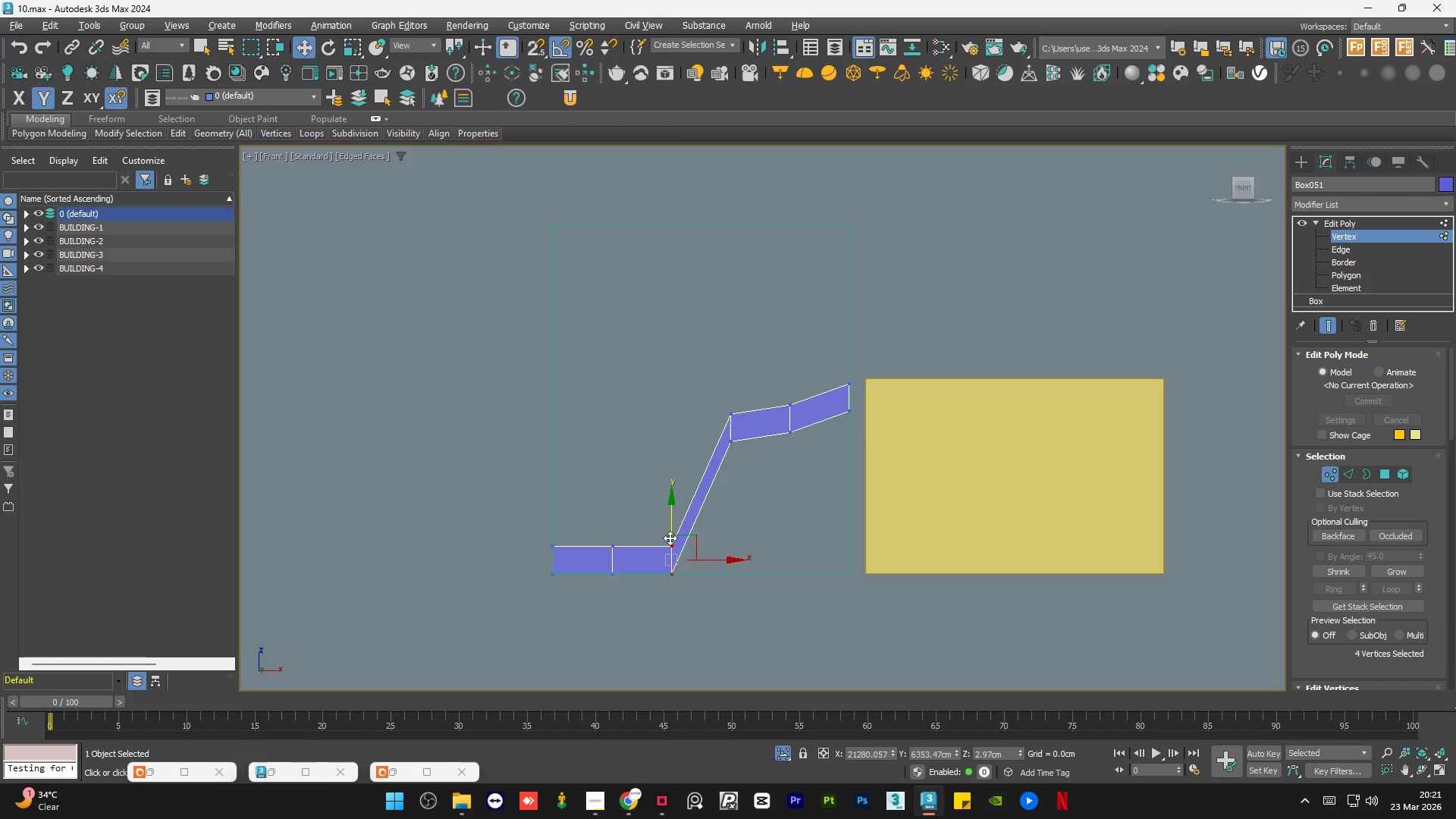 
left_click_drag(start_coordinate=[672, 535], to_coordinate=[672, 442])
 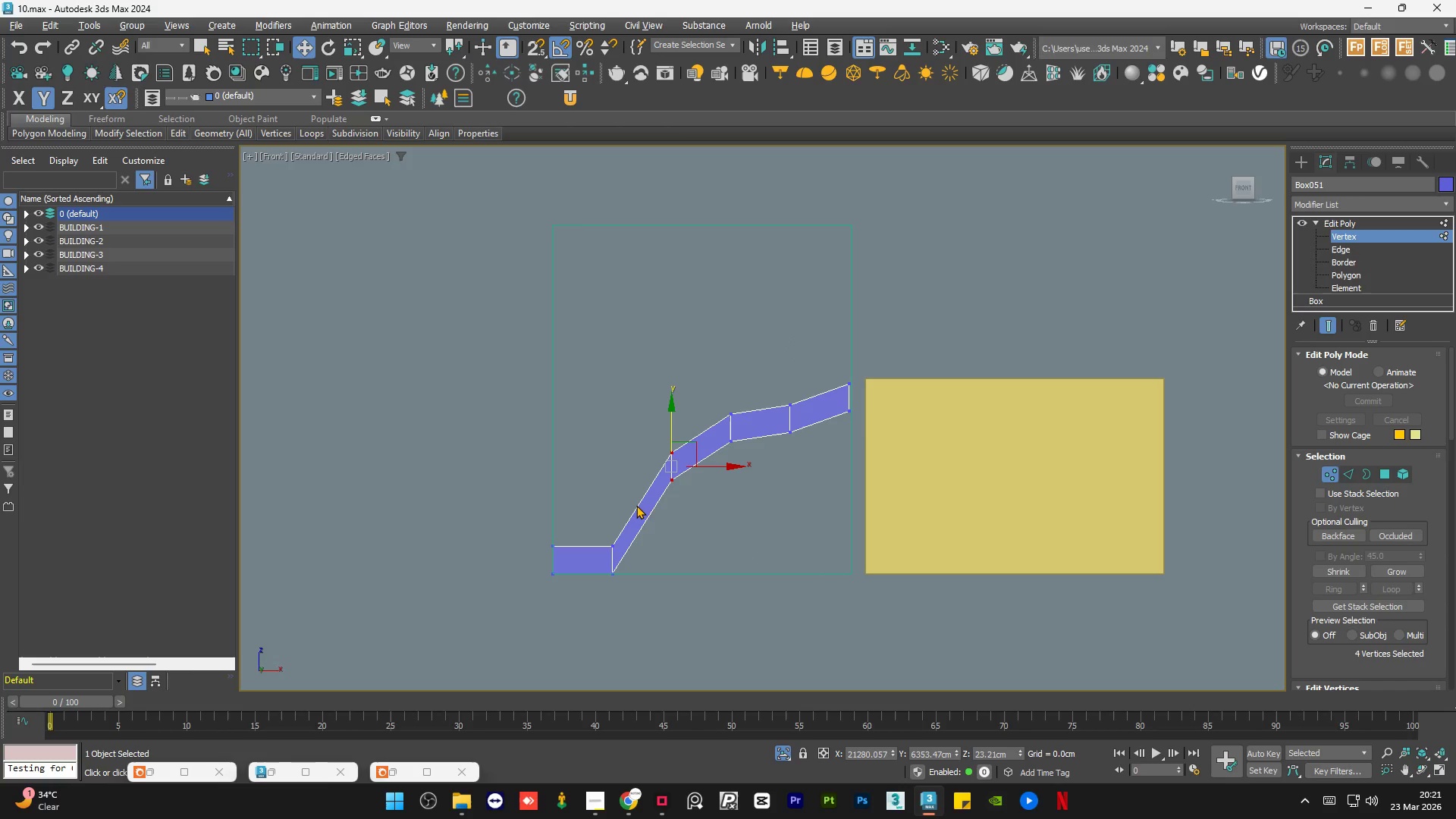 
left_click_drag(start_coordinate=[634, 511], to_coordinate=[586, 608])
 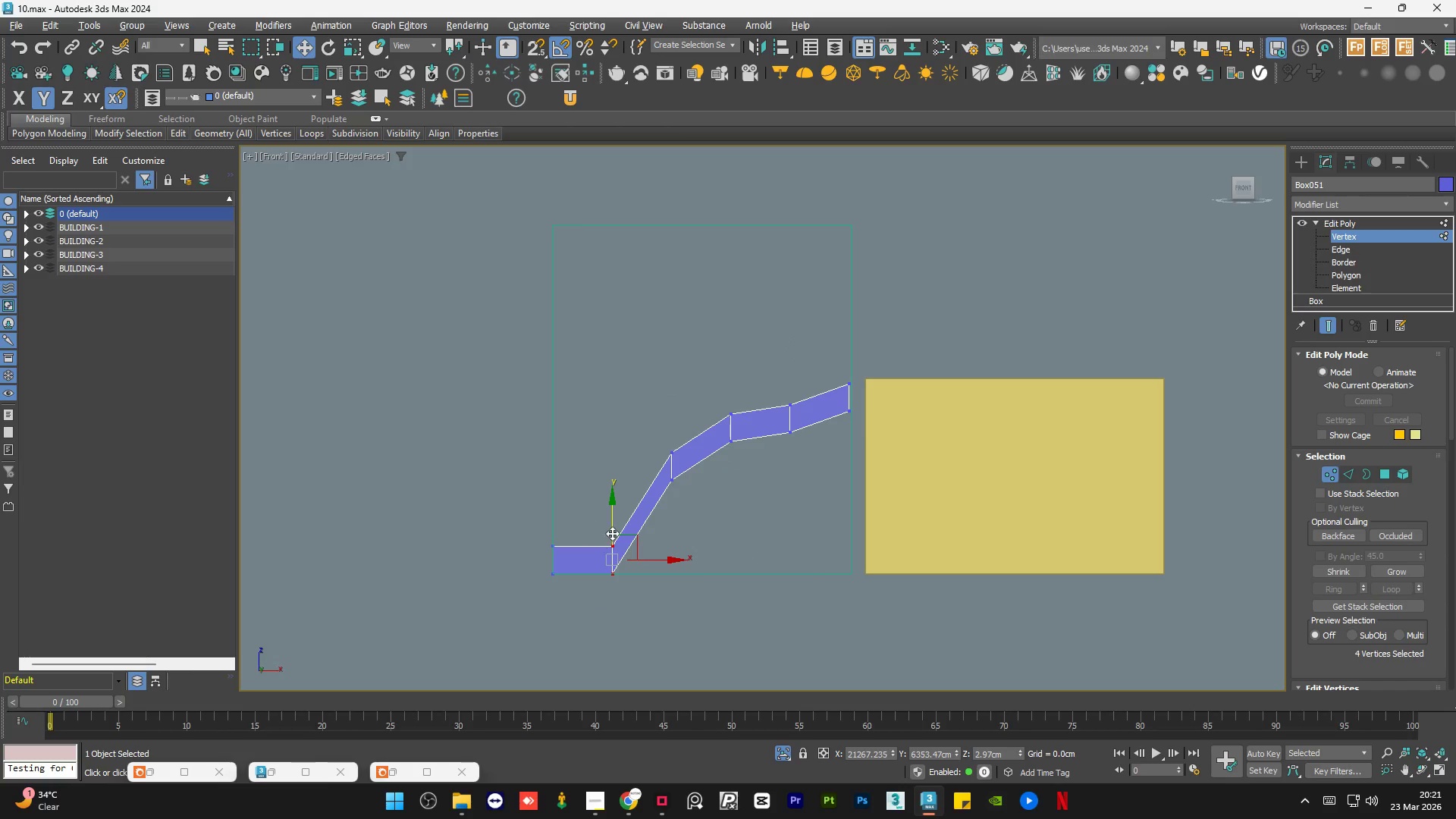 
left_click_drag(start_coordinate=[613, 532], to_coordinate=[617, 463])
 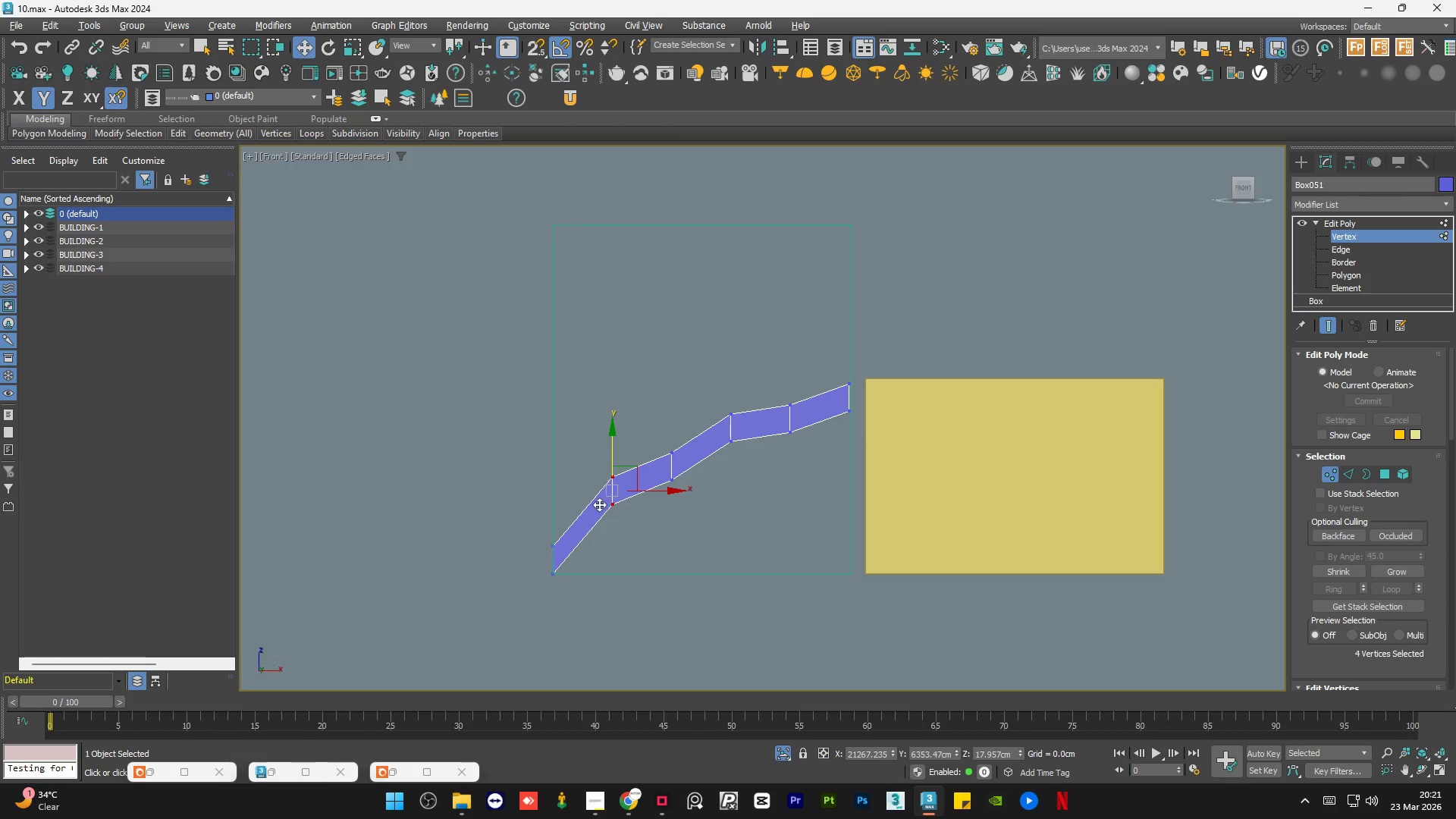 
scroll: coordinate [601, 513], scroll_direction: up, amount: 1.0
 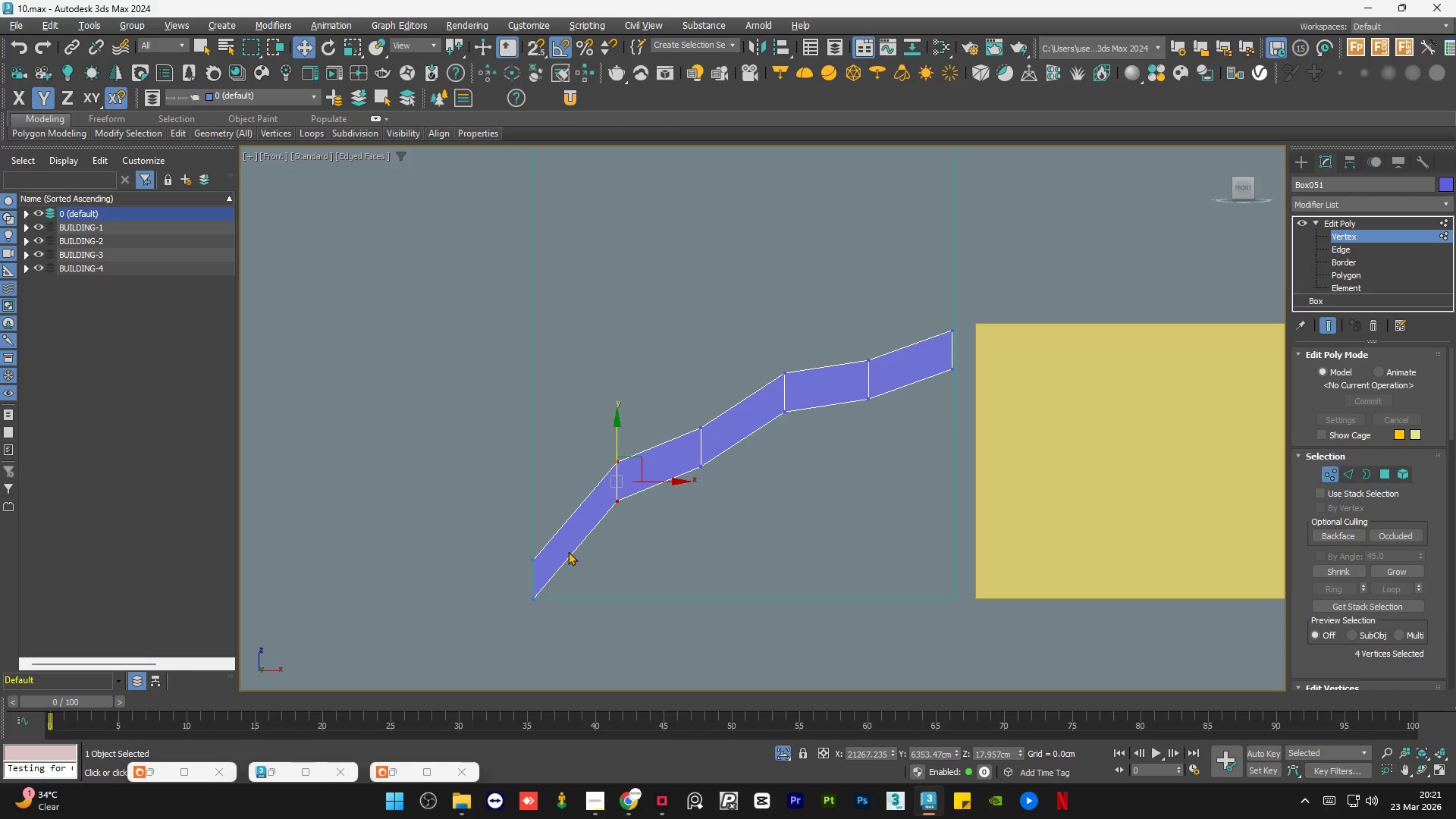 
left_click_drag(start_coordinate=[565, 528], to_coordinate=[492, 623])
 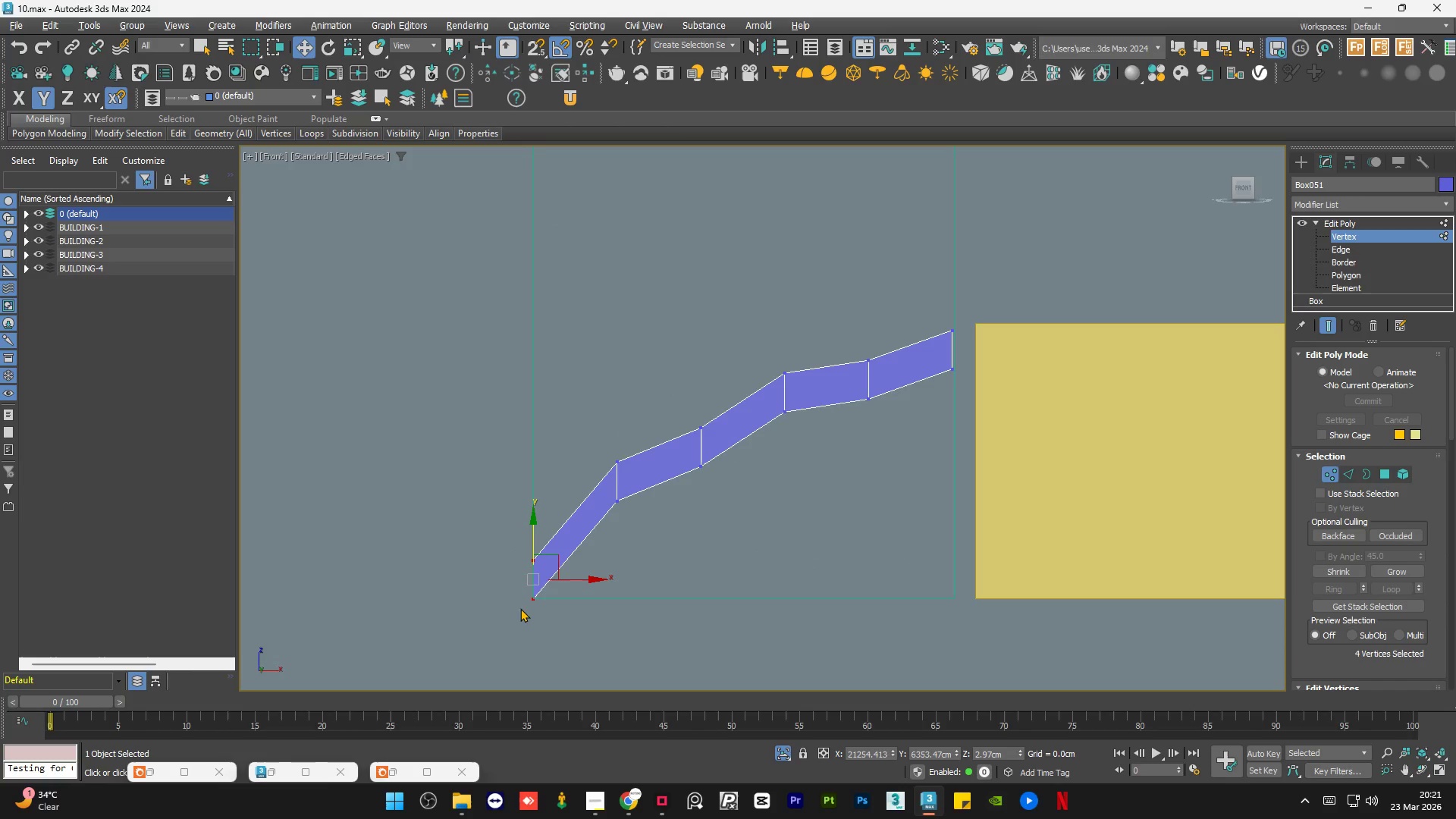 
scroll: coordinate [527, 601], scroll_direction: up, amount: 1.0
 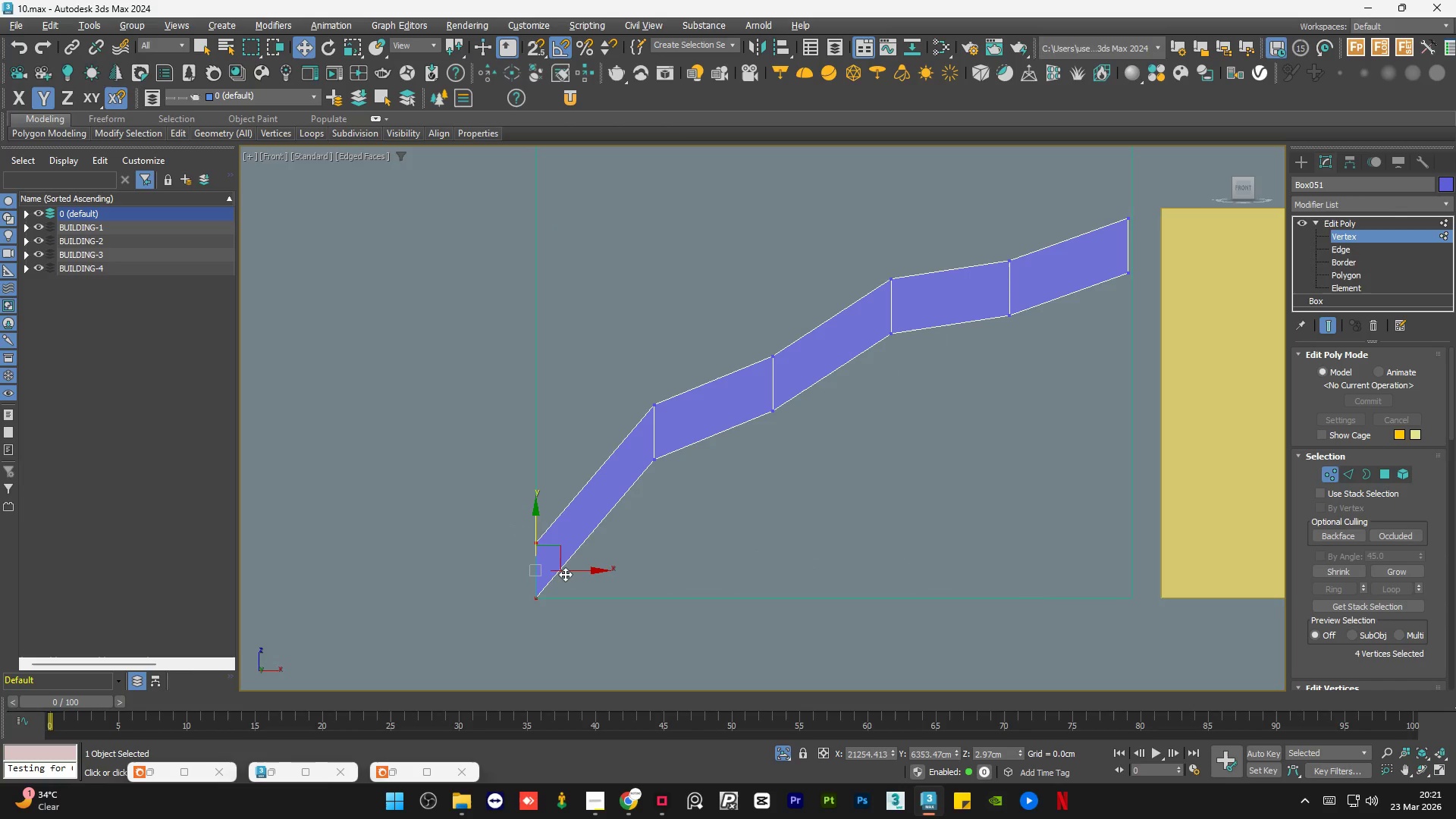 
left_click_drag(start_coordinate=[565, 573], to_coordinate=[591, 571])
 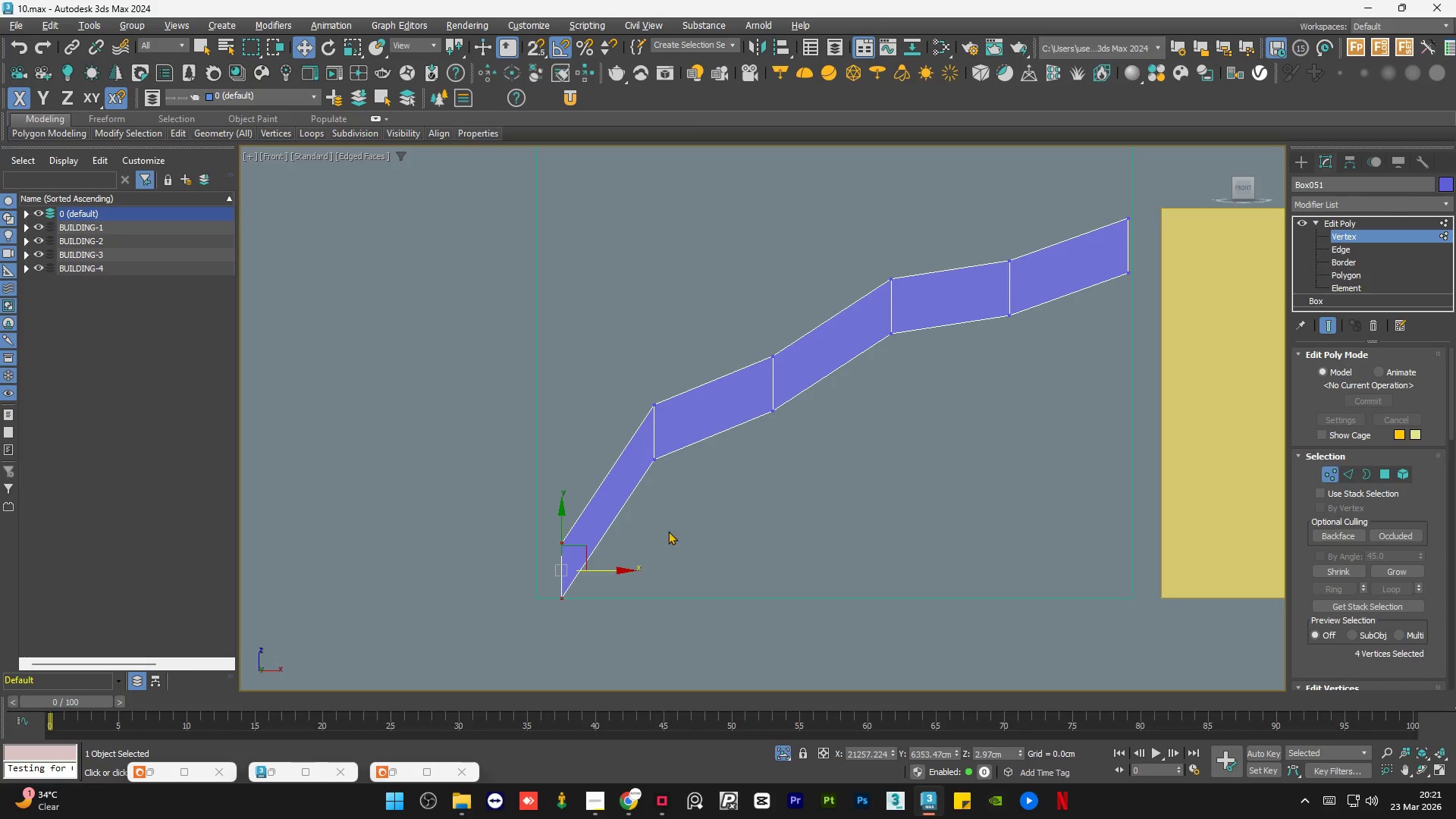 
left_click([697, 544])
 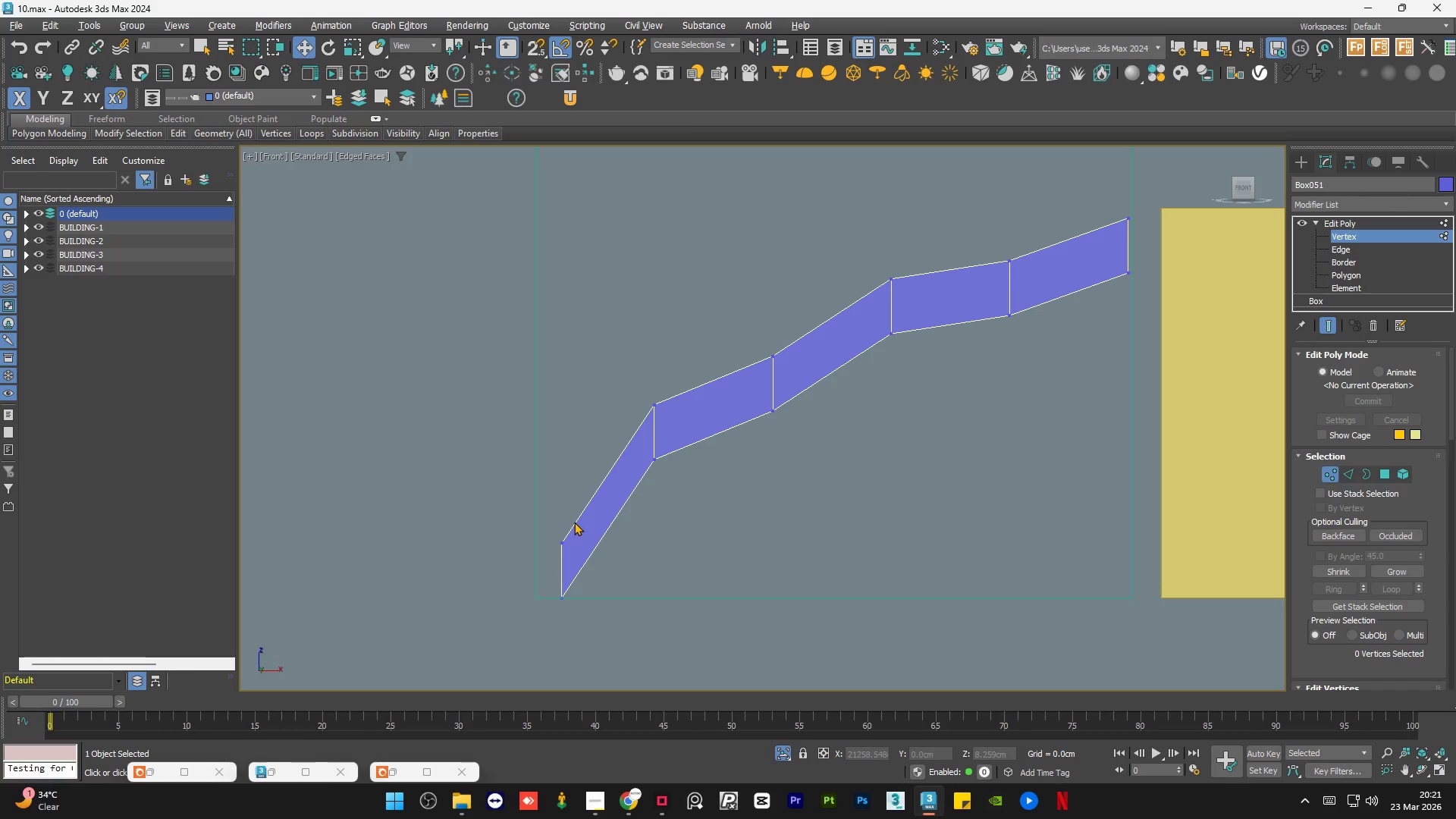 
left_click_drag(start_coordinate=[574, 522], to_coordinate=[535, 554])
 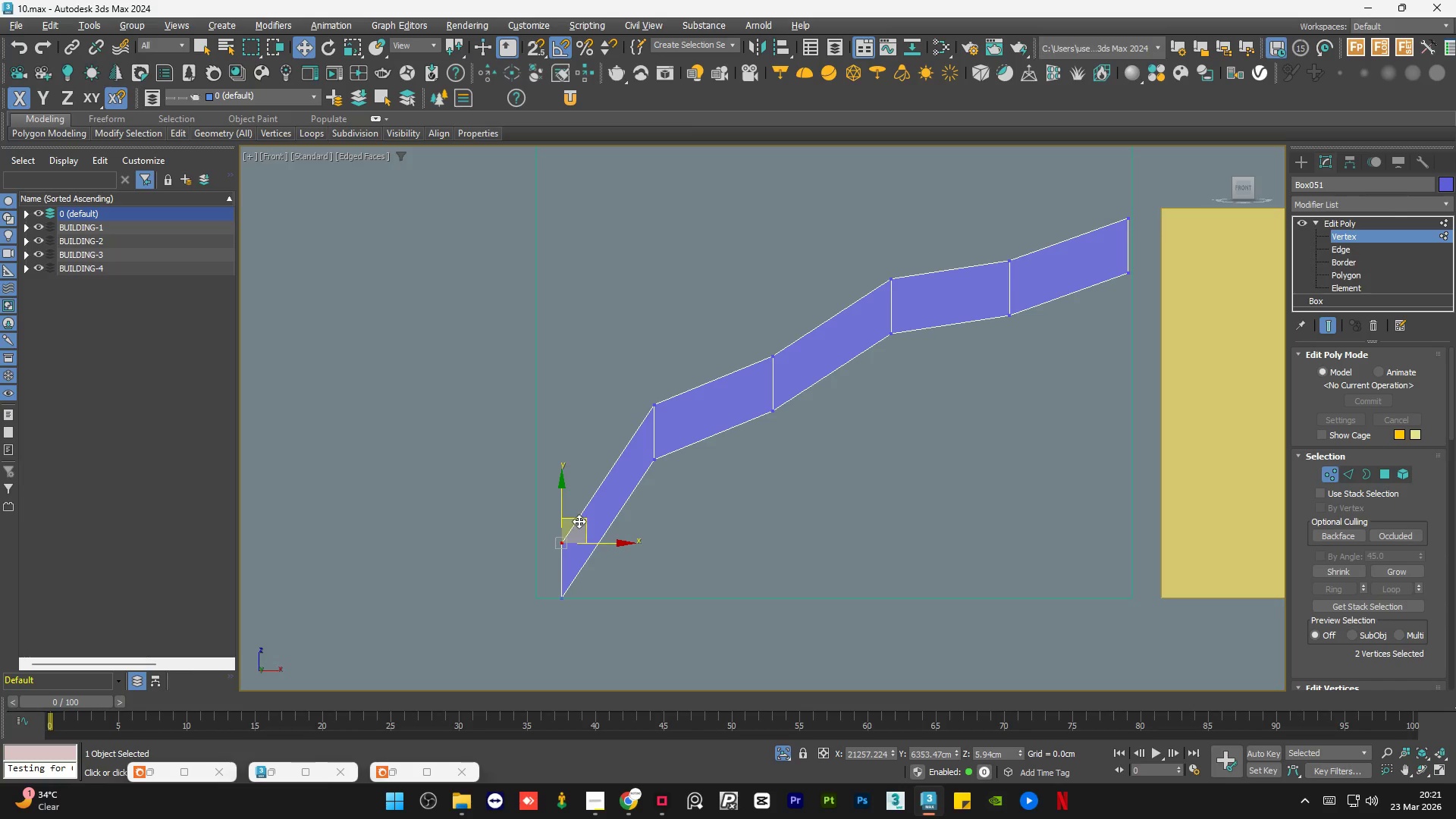 
key(S)
 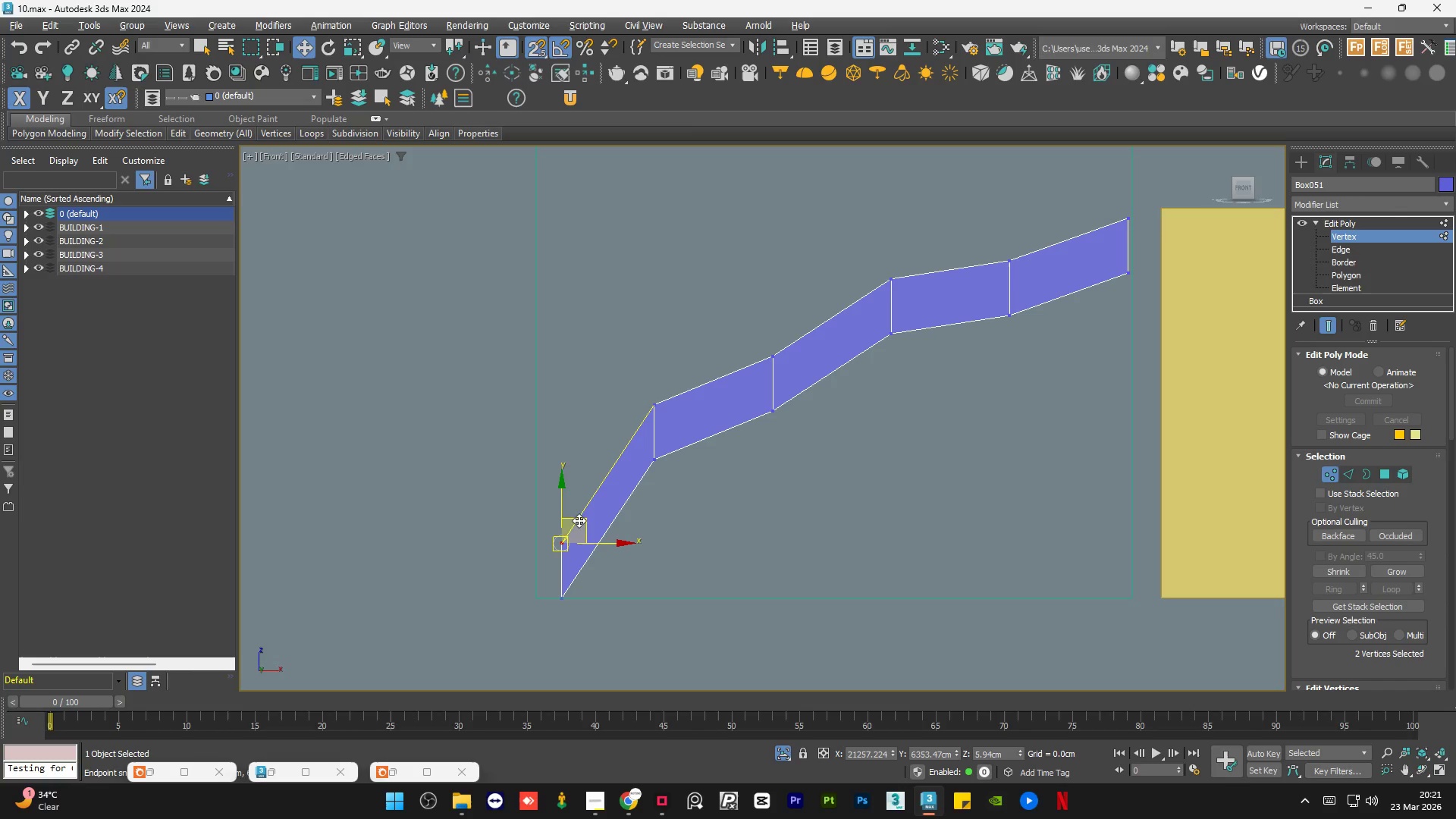 
left_click_drag(start_coordinate=[579, 520], to_coordinate=[532, 592])
 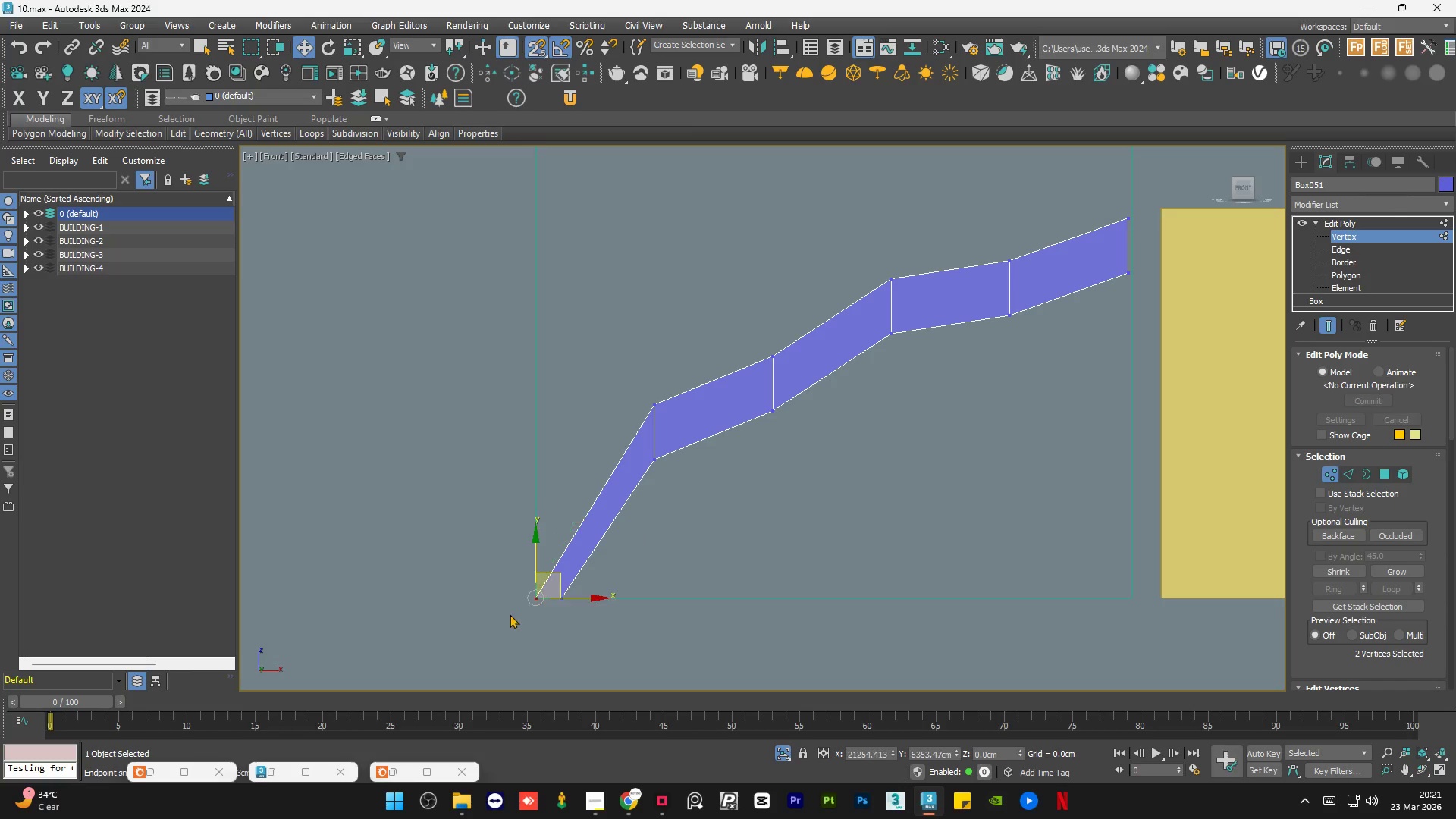 
left_click([510, 614])
 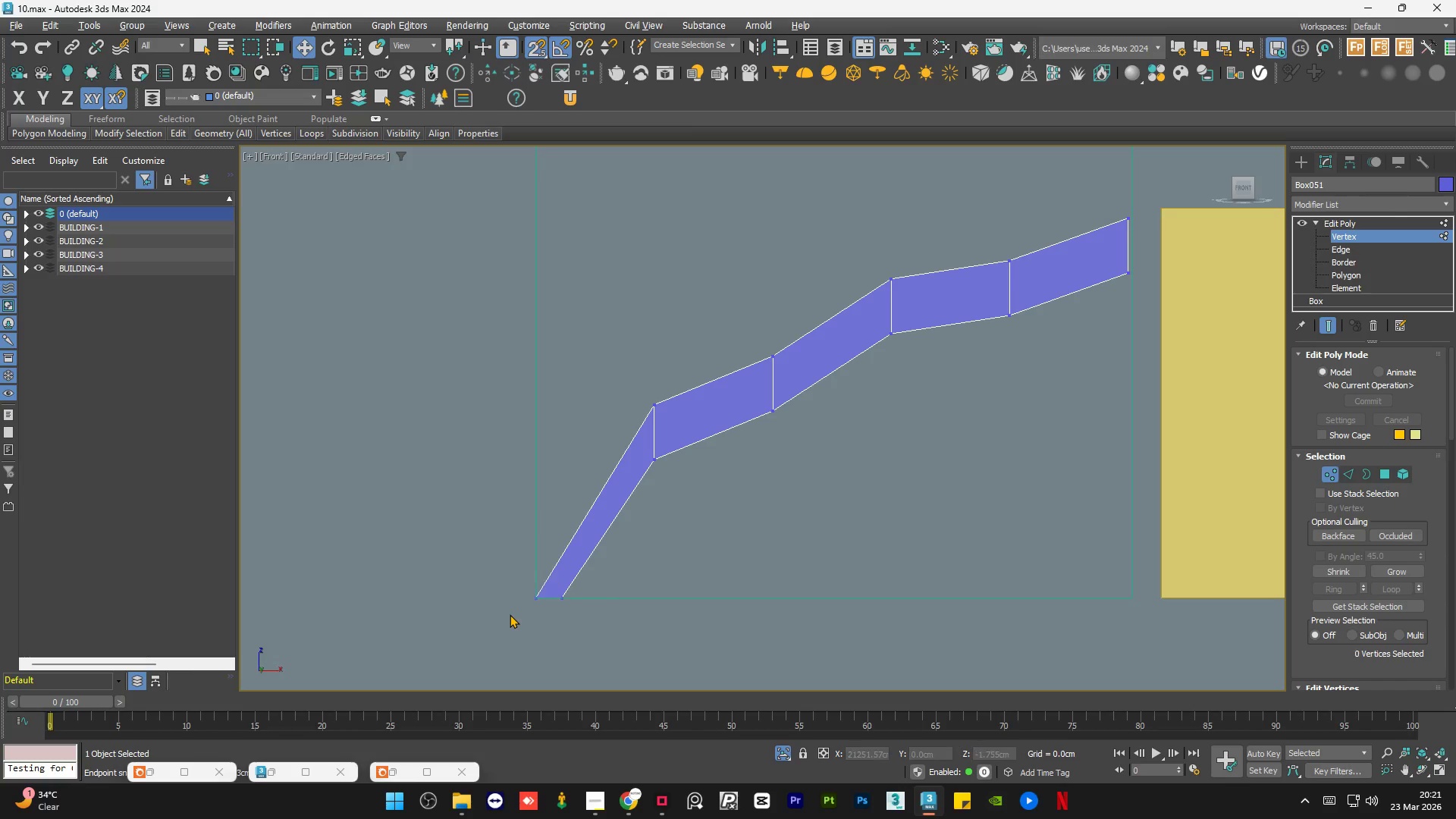 
key(S)
 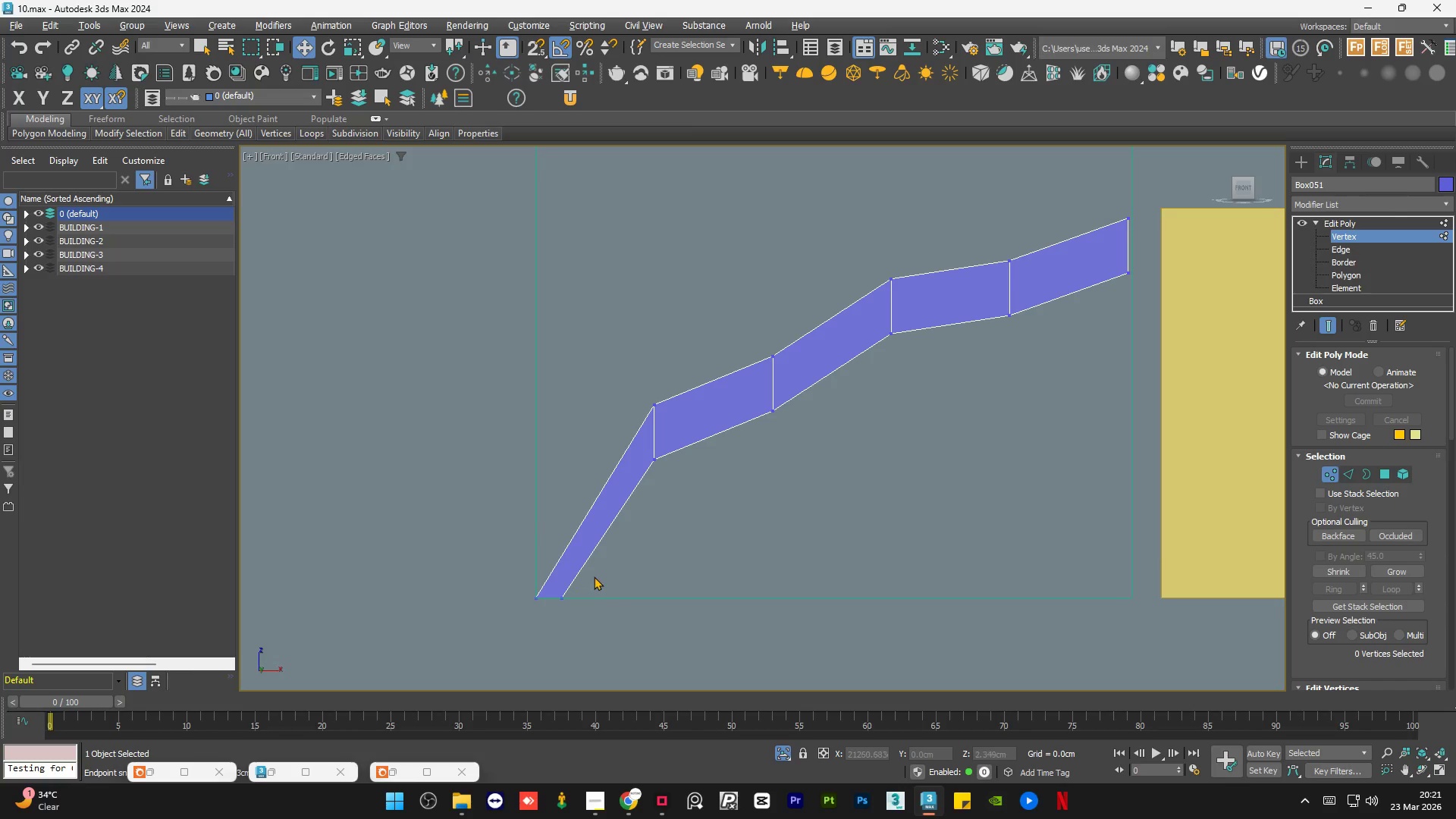 
left_click_drag(start_coordinate=[592, 577], to_coordinate=[557, 626])
 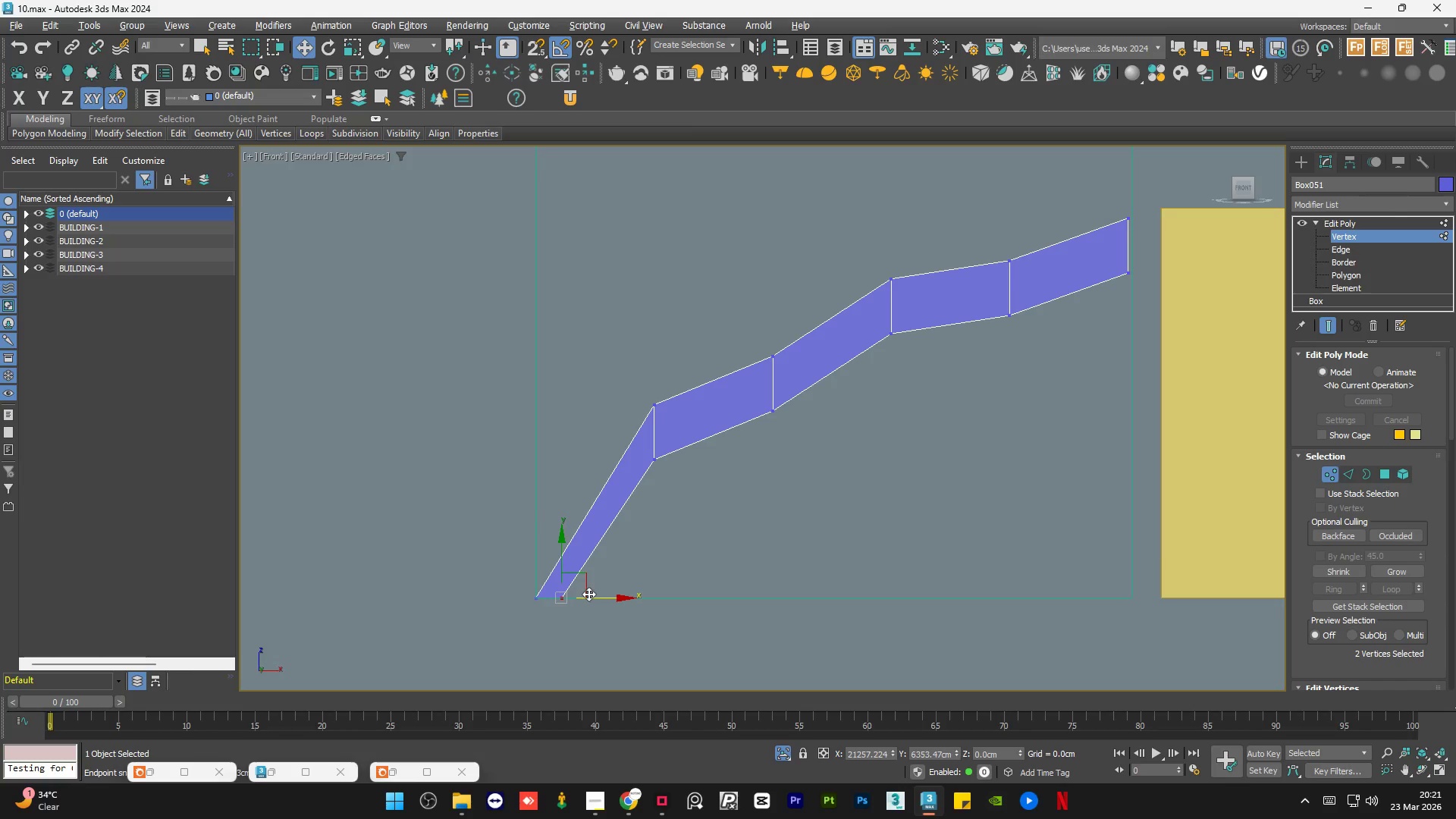 
left_click_drag(start_coordinate=[592, 594], to_coordinate=[601, 594])
 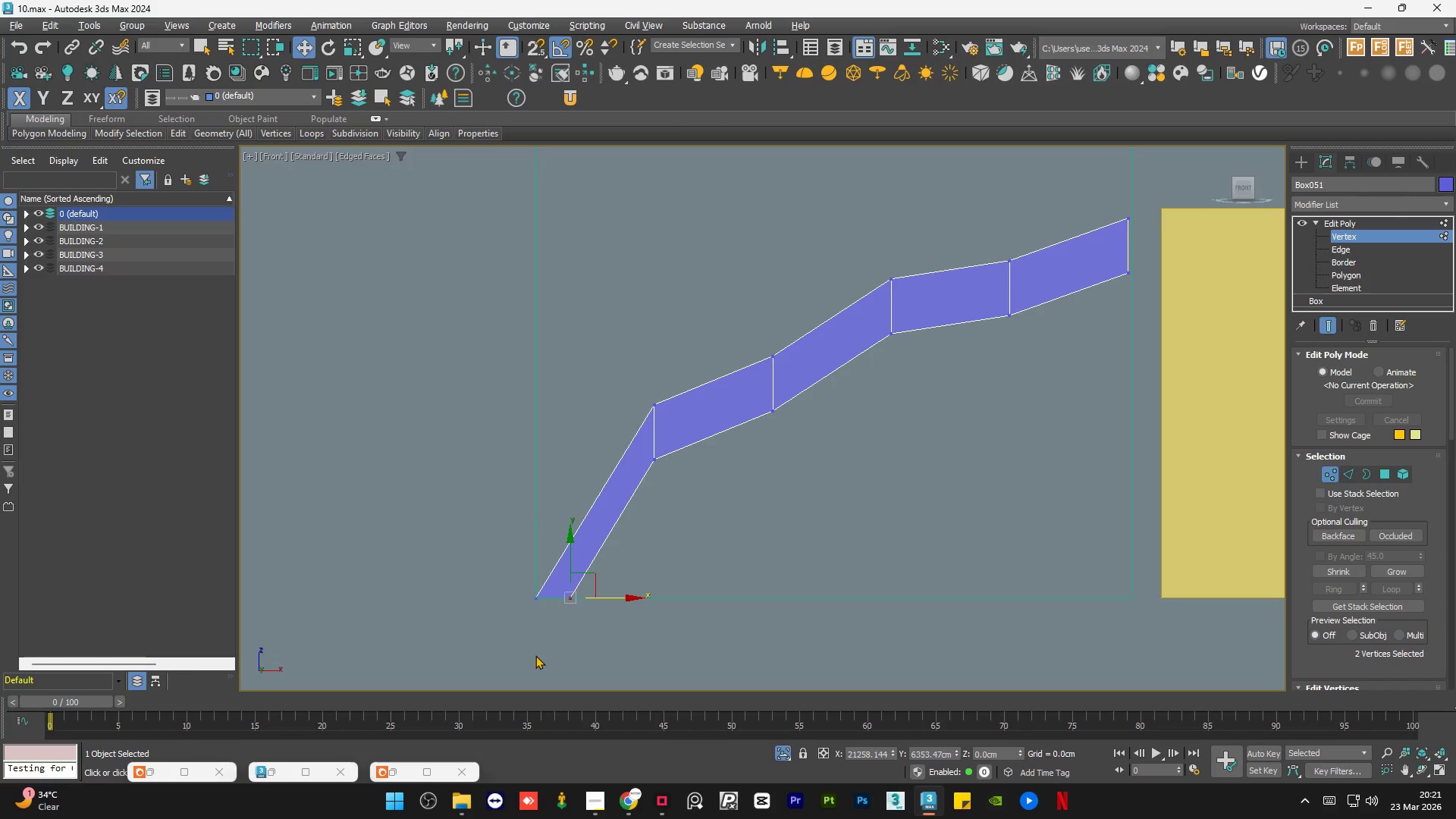 
left_click([535, 655])
 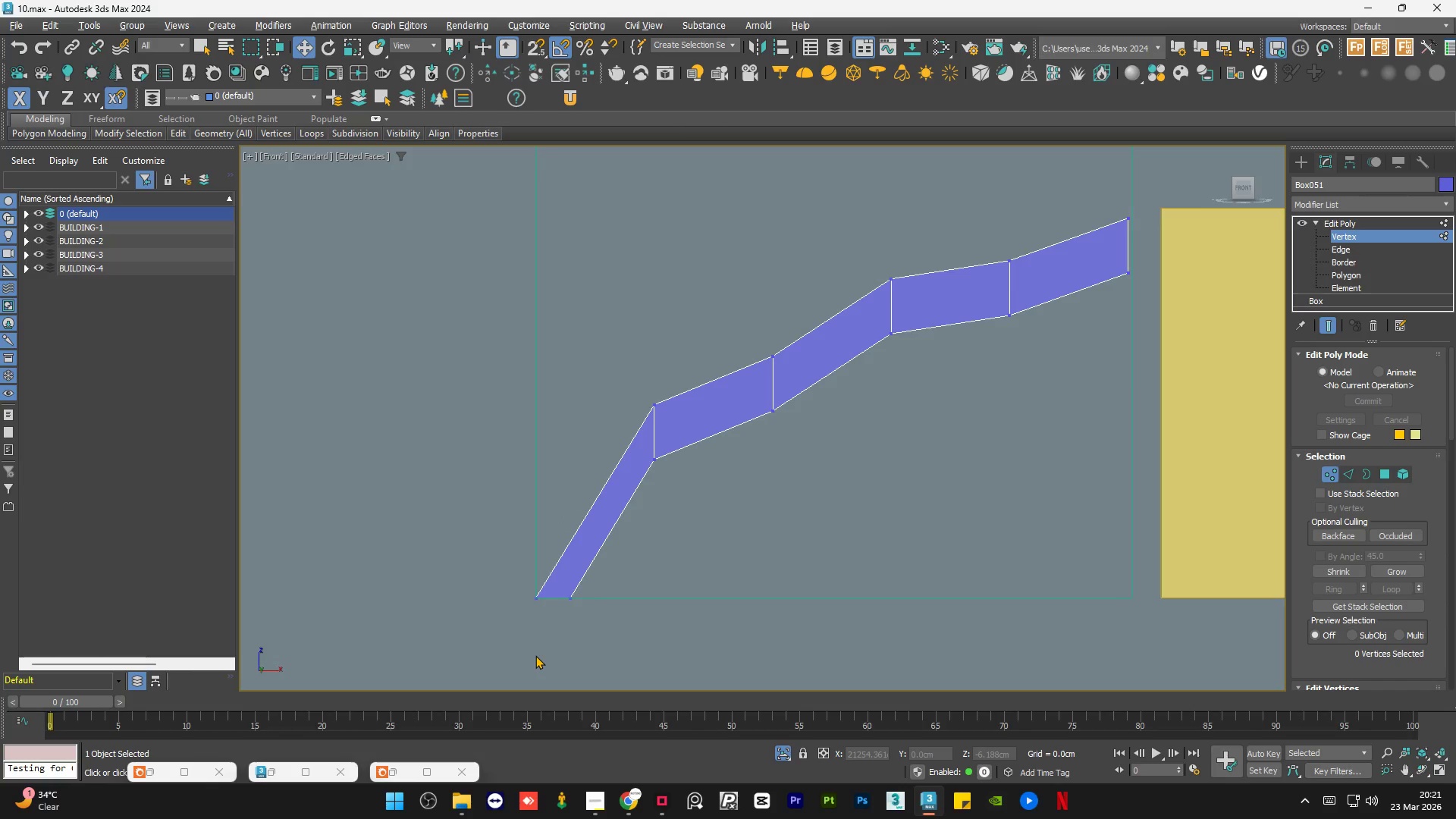 
scroll: coordinate [535, 655], scroll_direction: down, amount: 1.0
 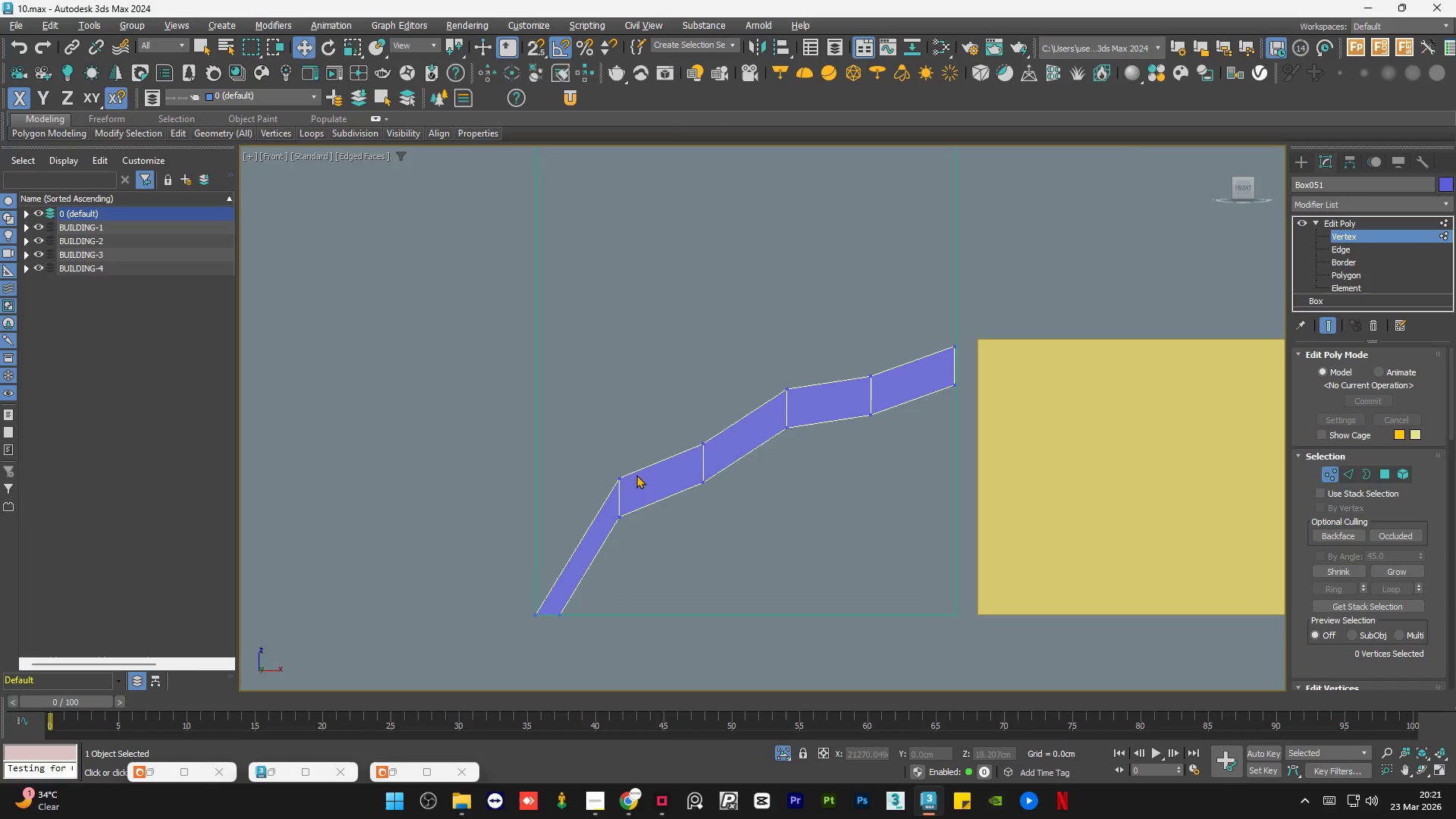 
left_click_drag(start_coordinate=[642, 444], to_coordinate=[583, 572])
 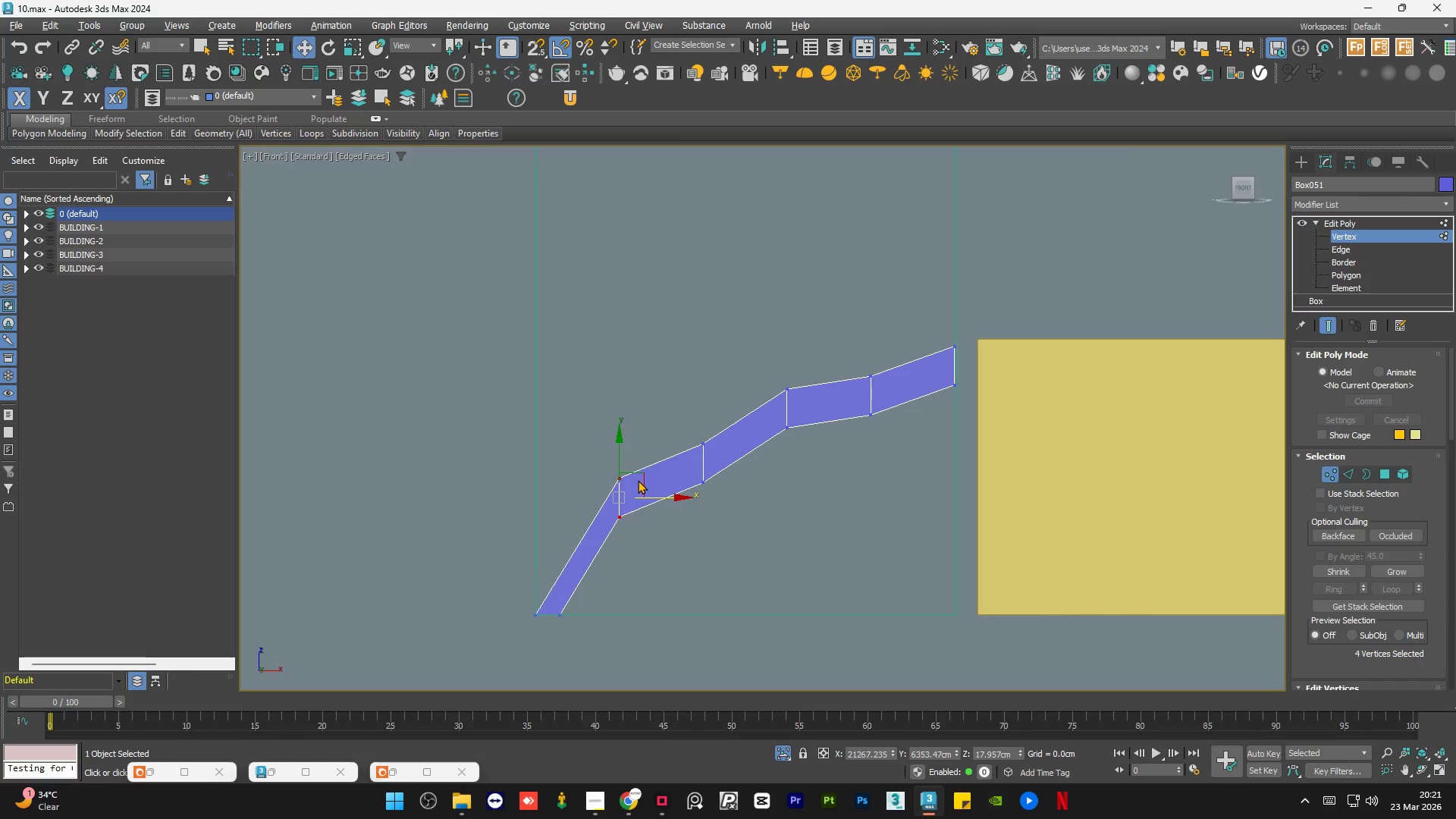 
left_click_drag(start_coordinate=[639, 476], to_coordinate=[622, 483])
 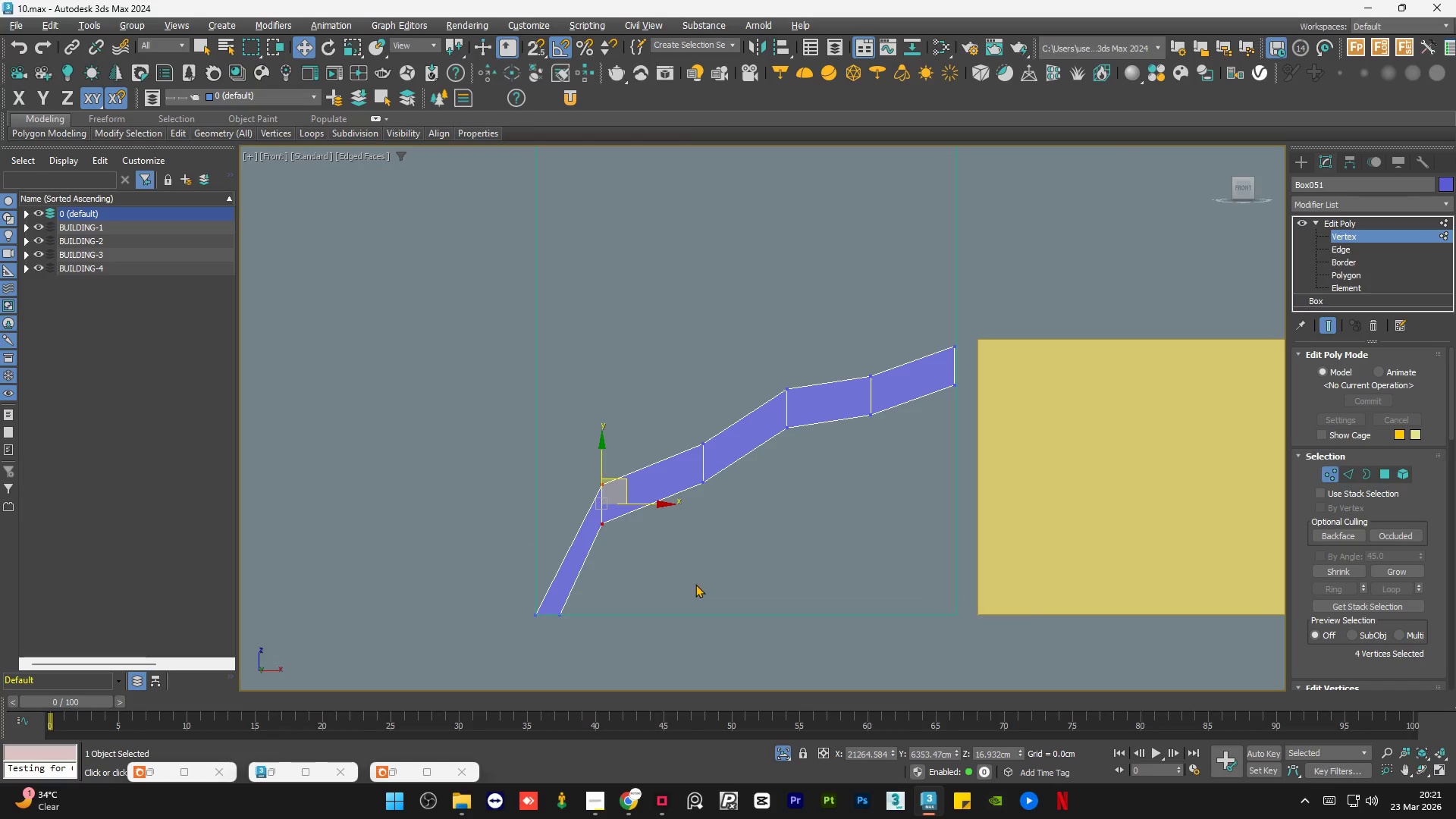 
left_click([695, 584])
 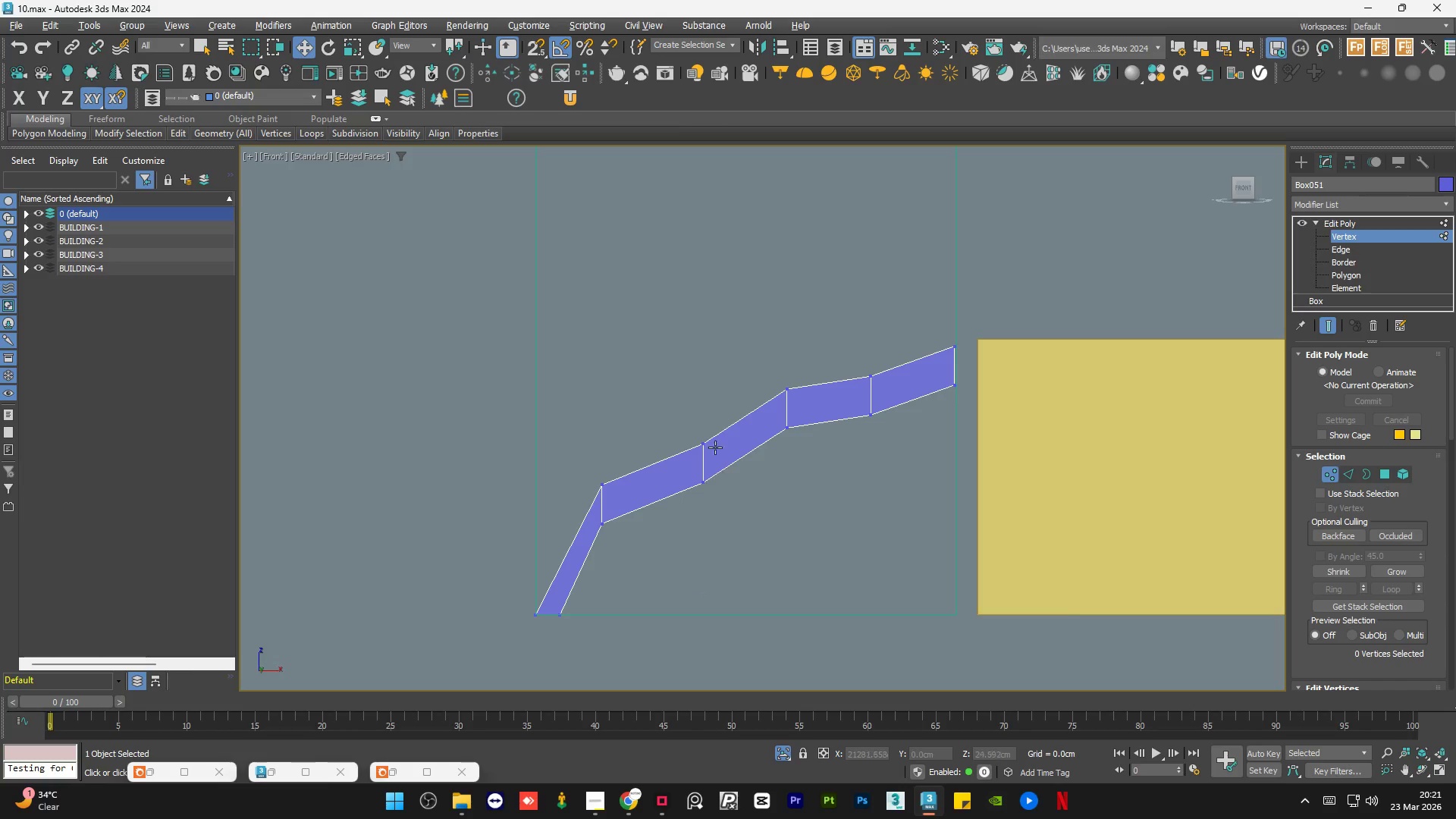 
left_click_drag(start_coordinate=[726, 410], to_coordinate=[685, 538])
 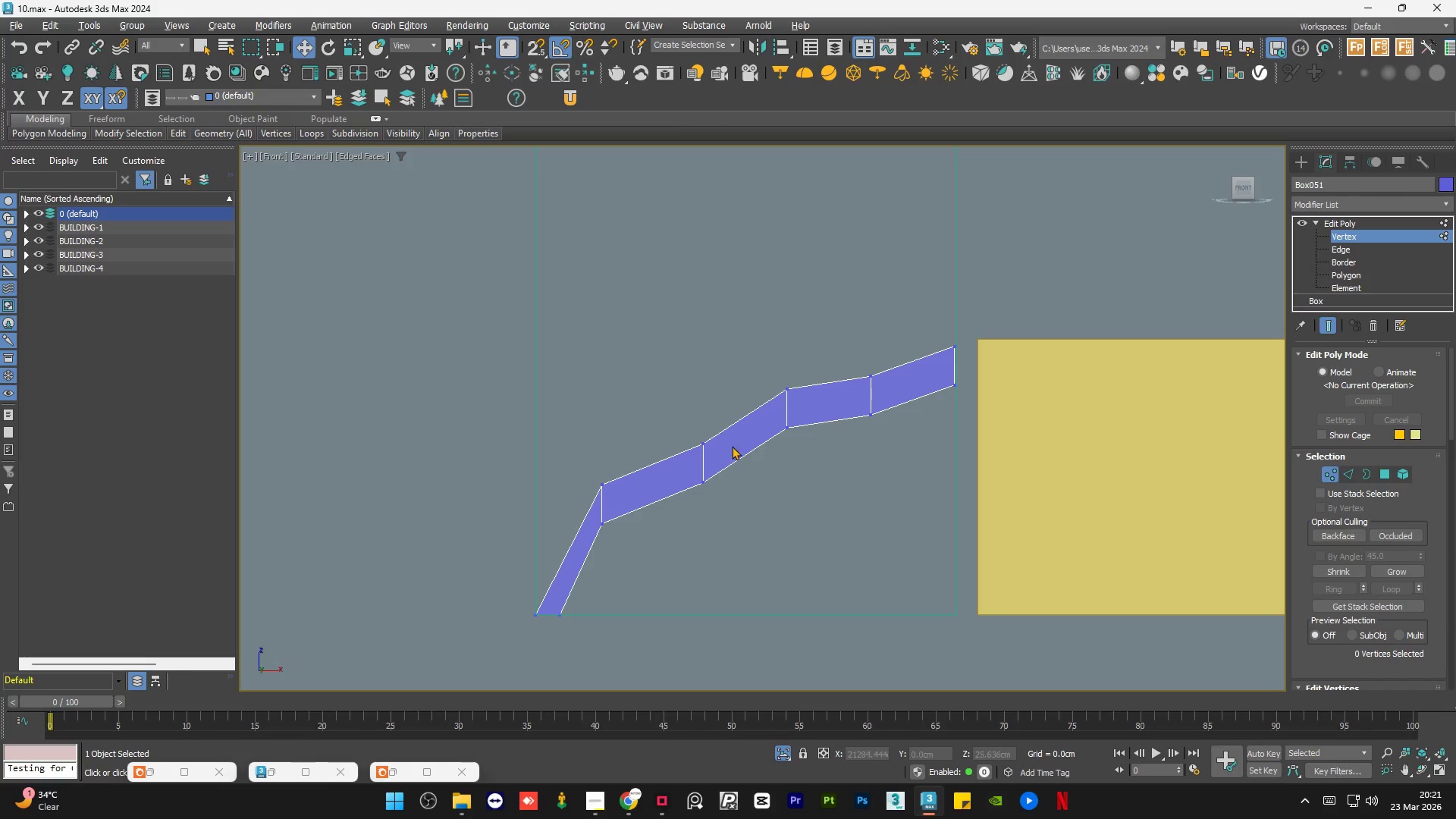 
left_click_drag(start_coordinate=[725, 419], to_coordinate=[680, 526])
 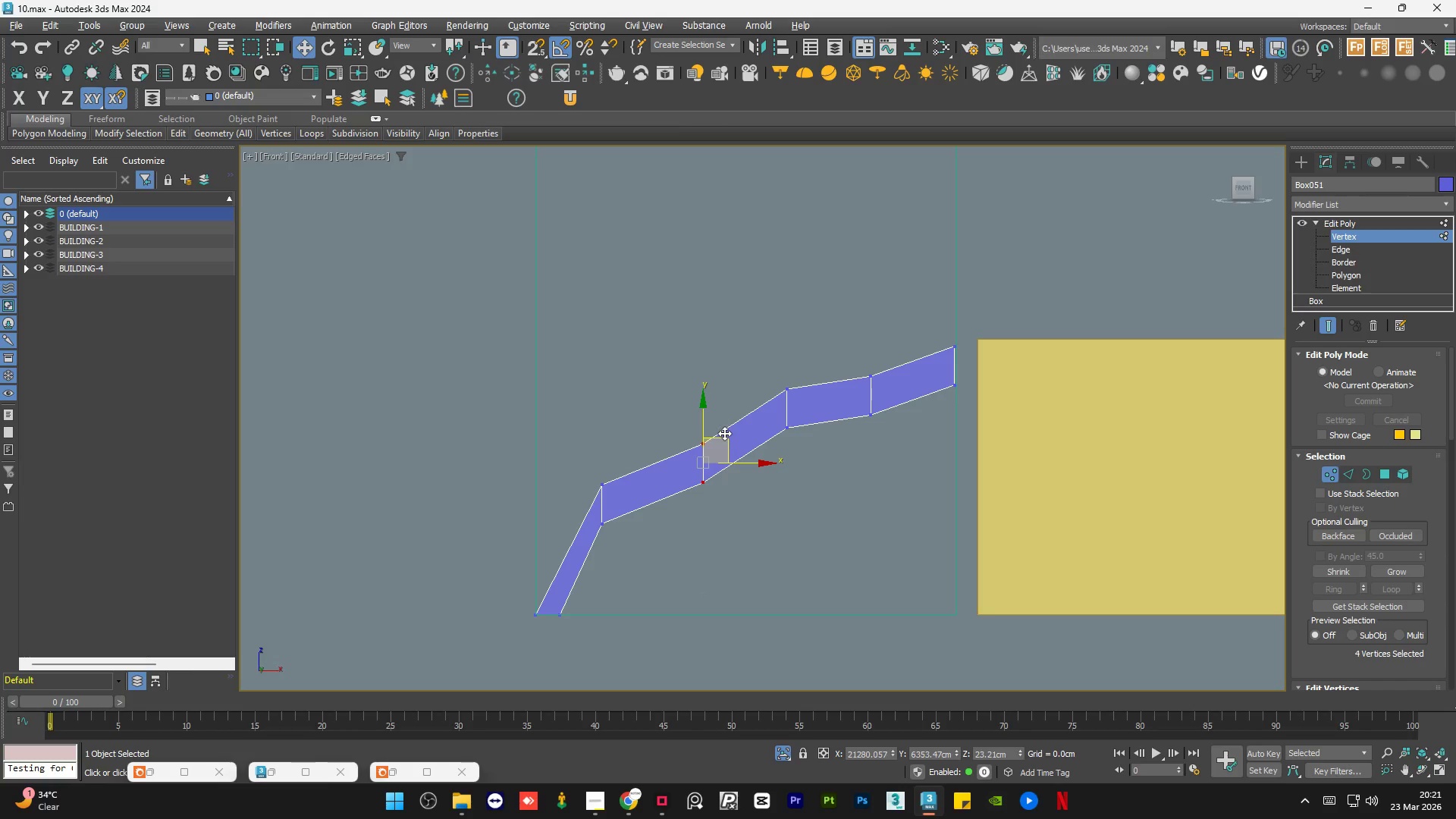 
left_click_drag(start_coordinate=[724, 440], to_coordinate=[685, 429])
 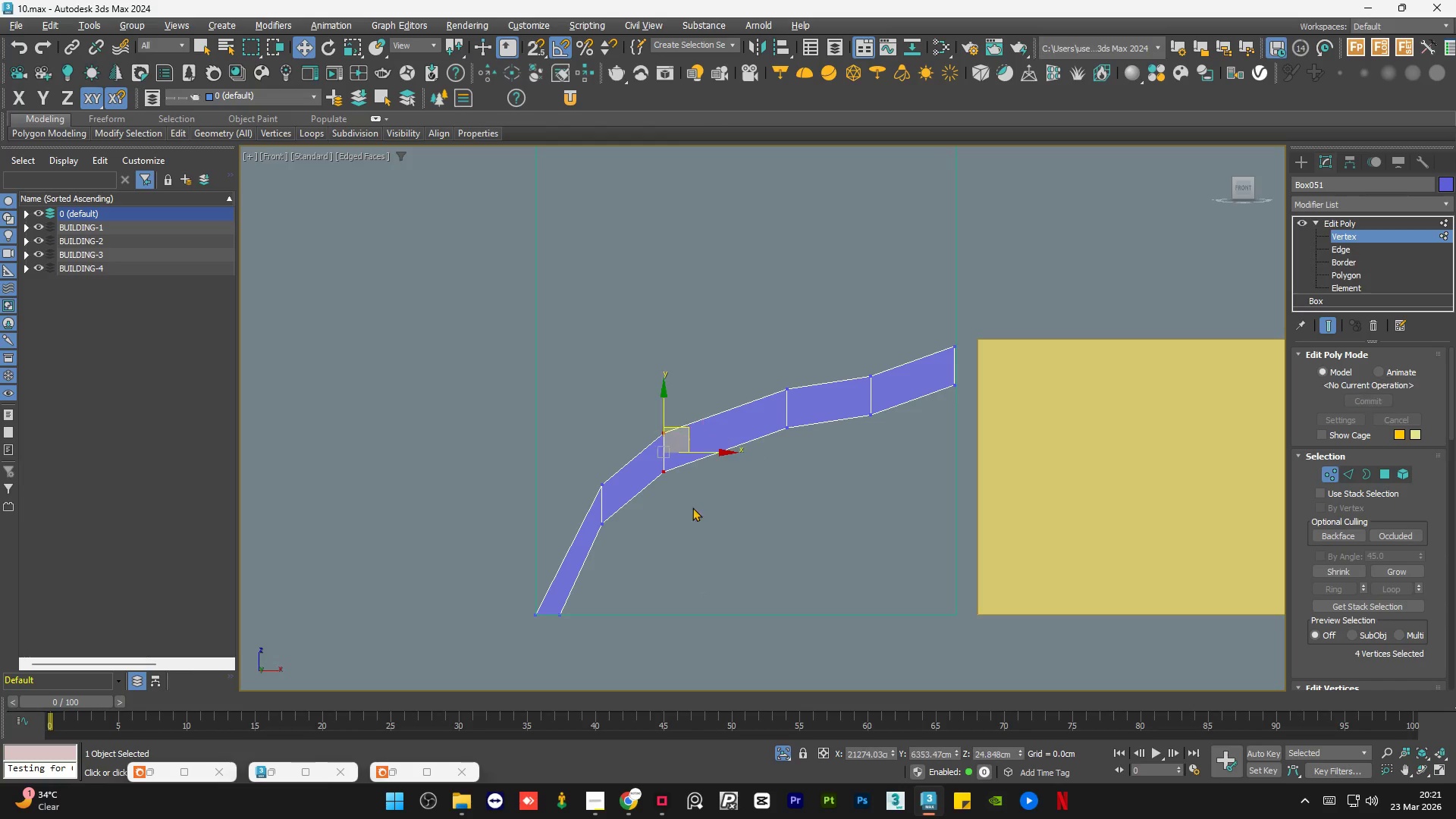 
left_click([707, 559])
 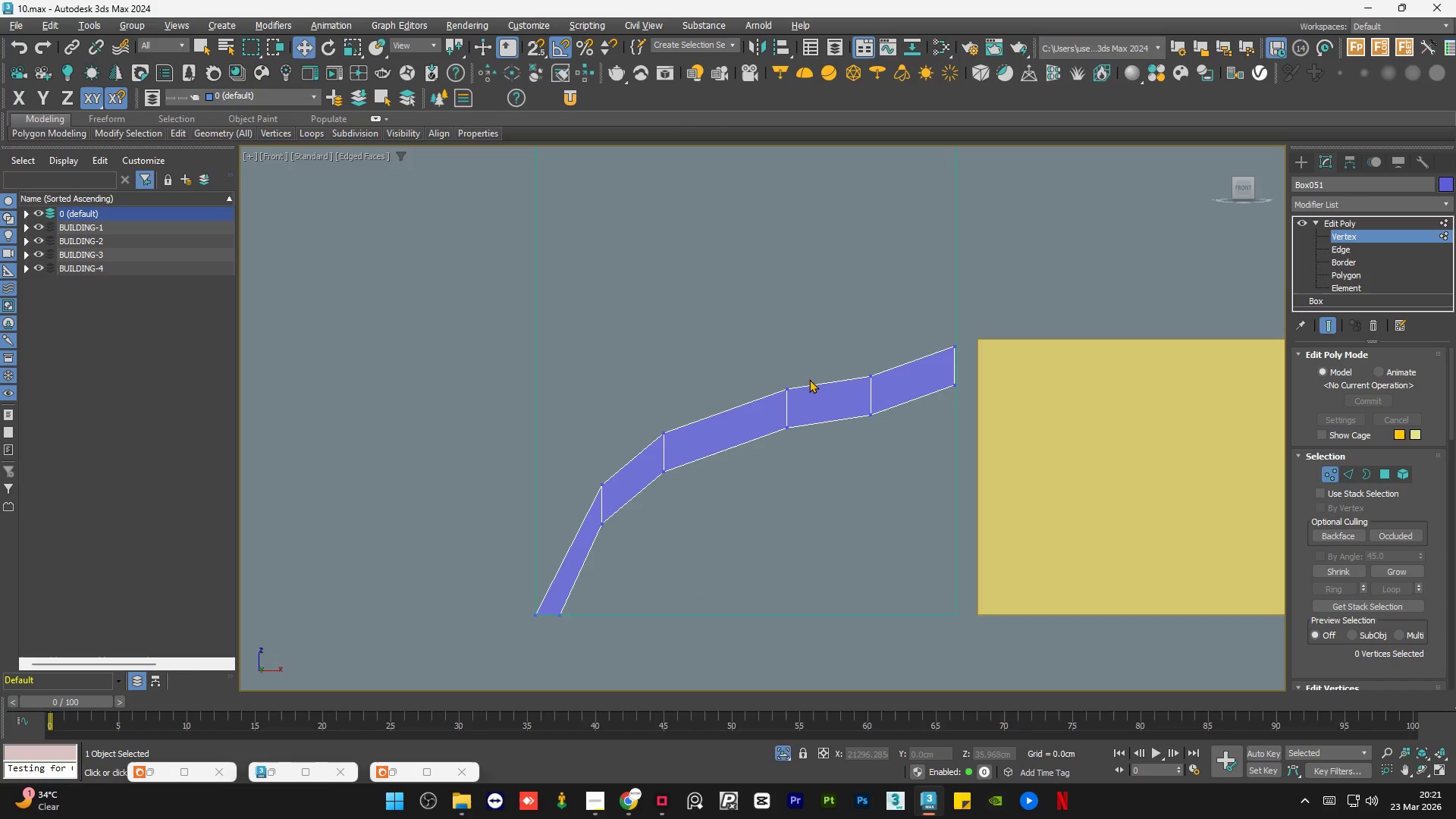 
left_click_drag(start_coordinate=[811, 366], to_coordinate=[744, 487])
 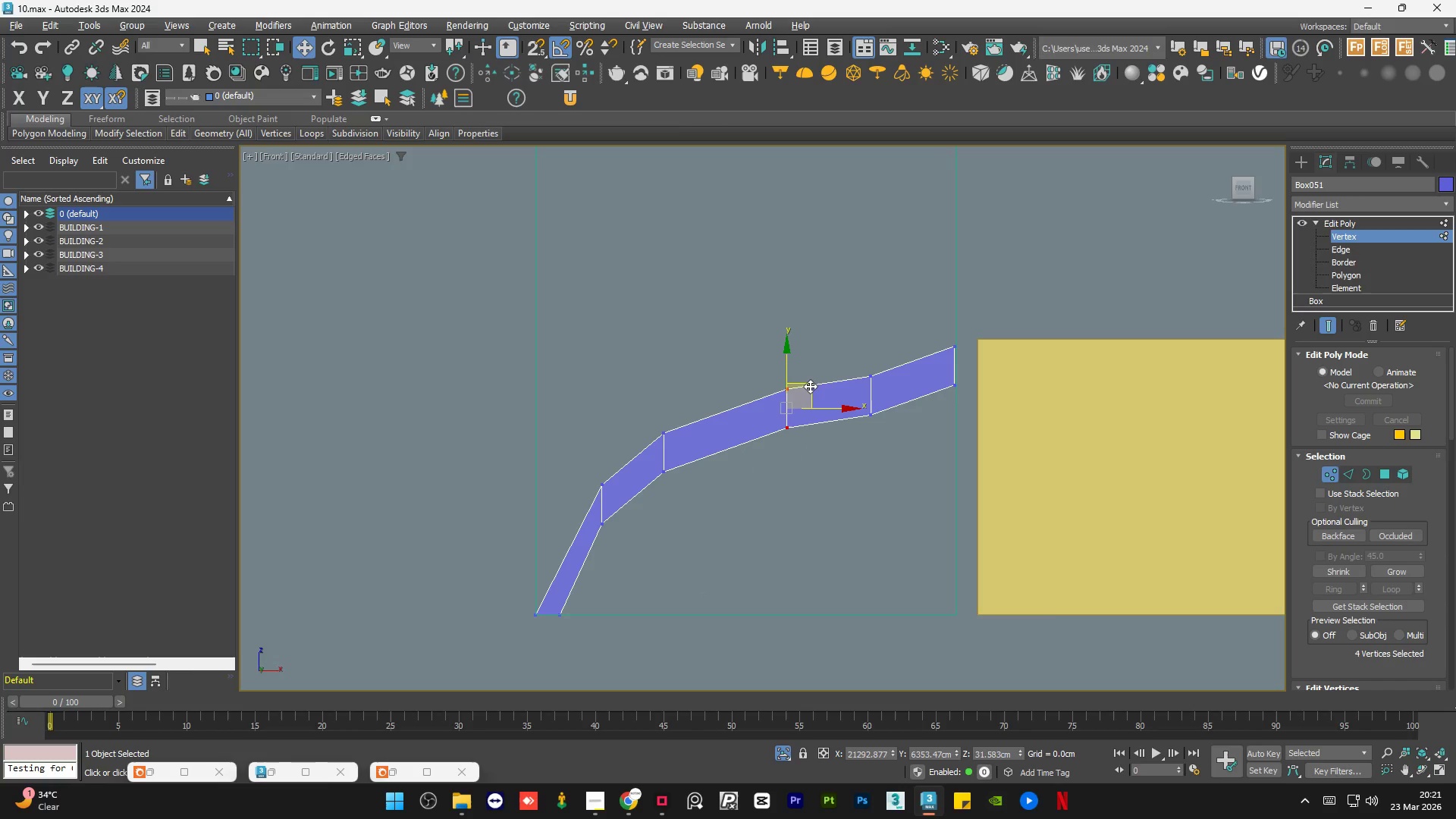 
left_click_drag(start_coordinate=[810, 386], to_coordinate=[783, 381])
 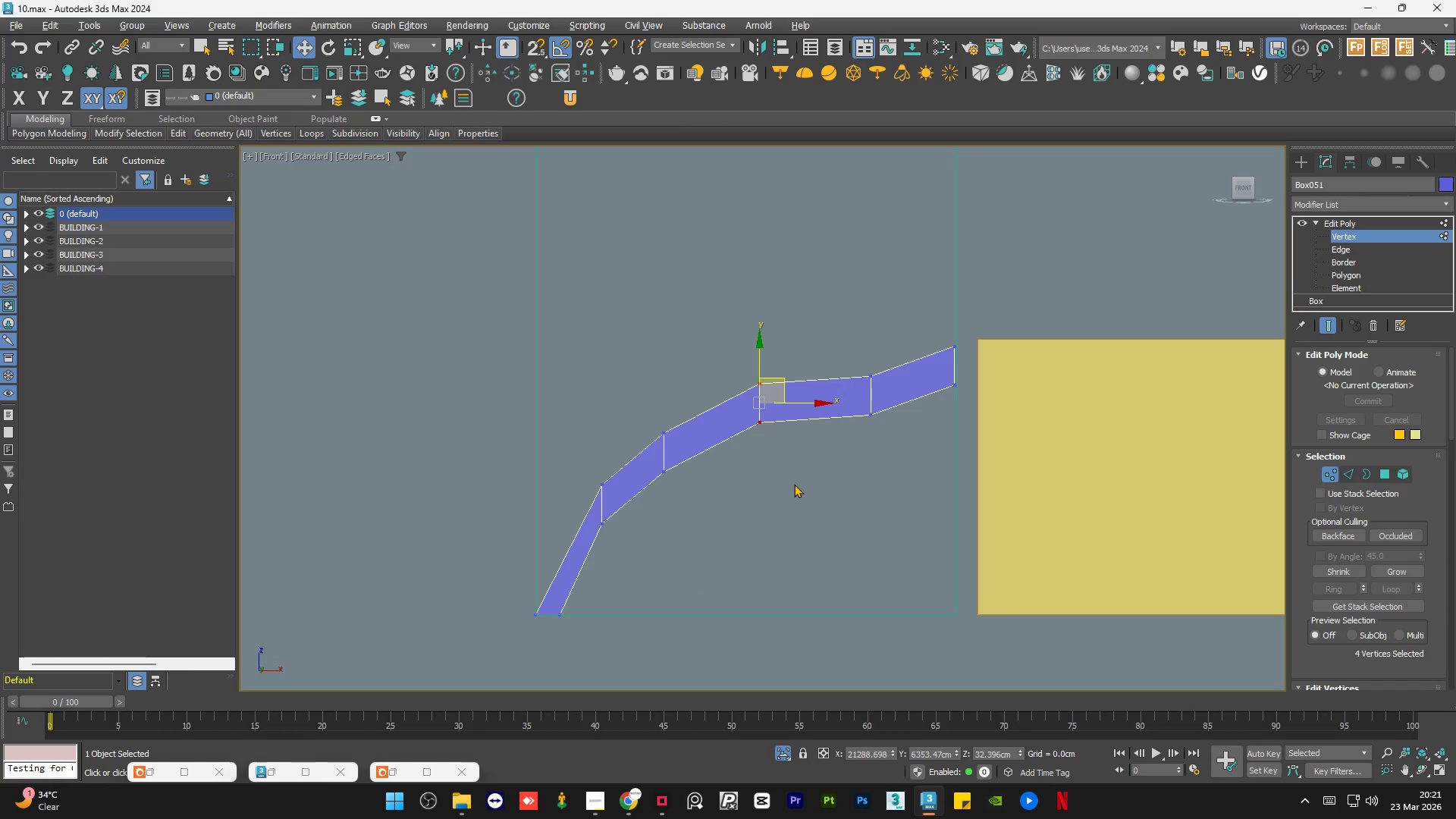 
left_click([795, 484])
 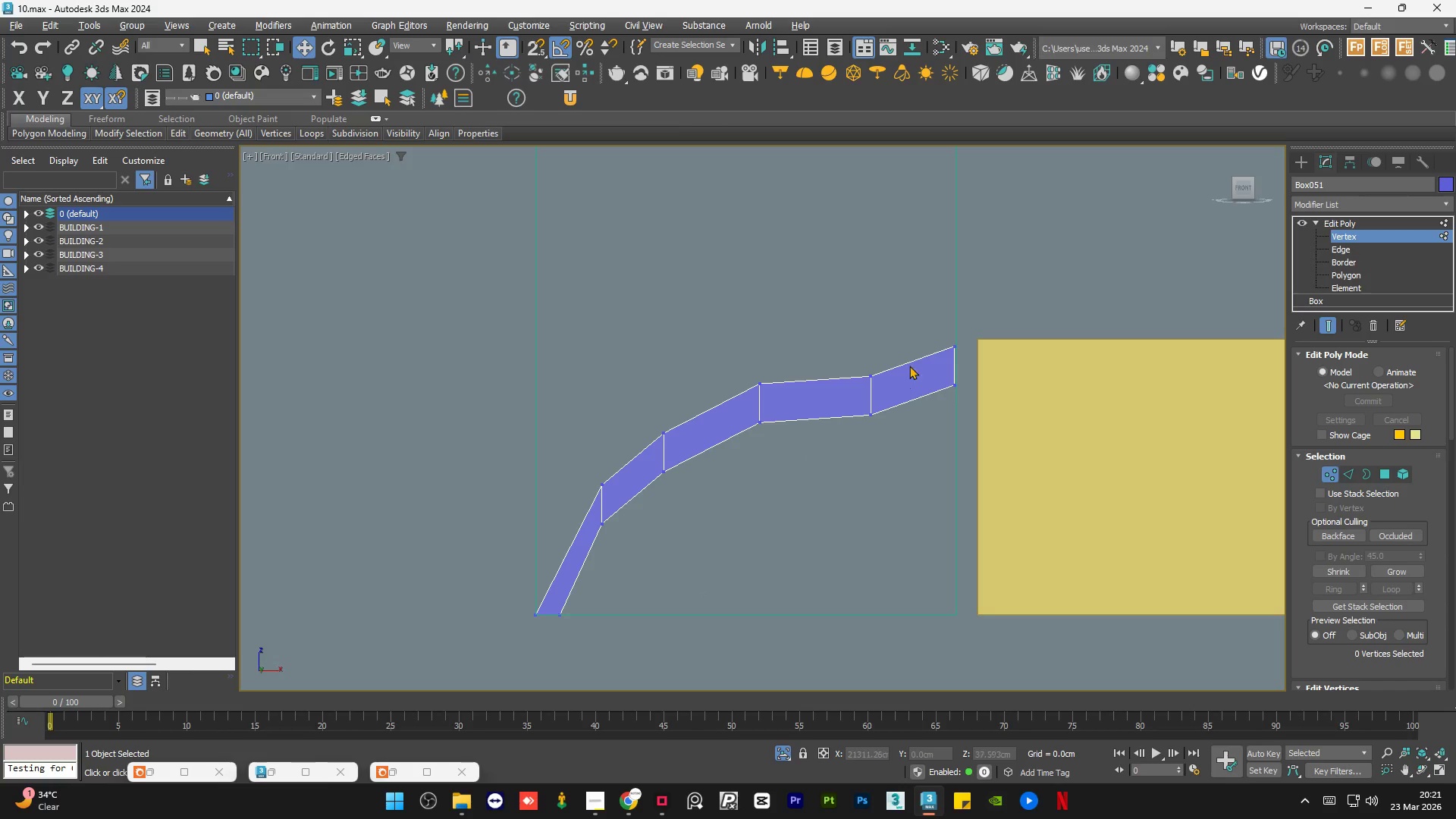 
left_click_drag(start_coordinate=[912, 334], to_coordinate=[829, 456])
 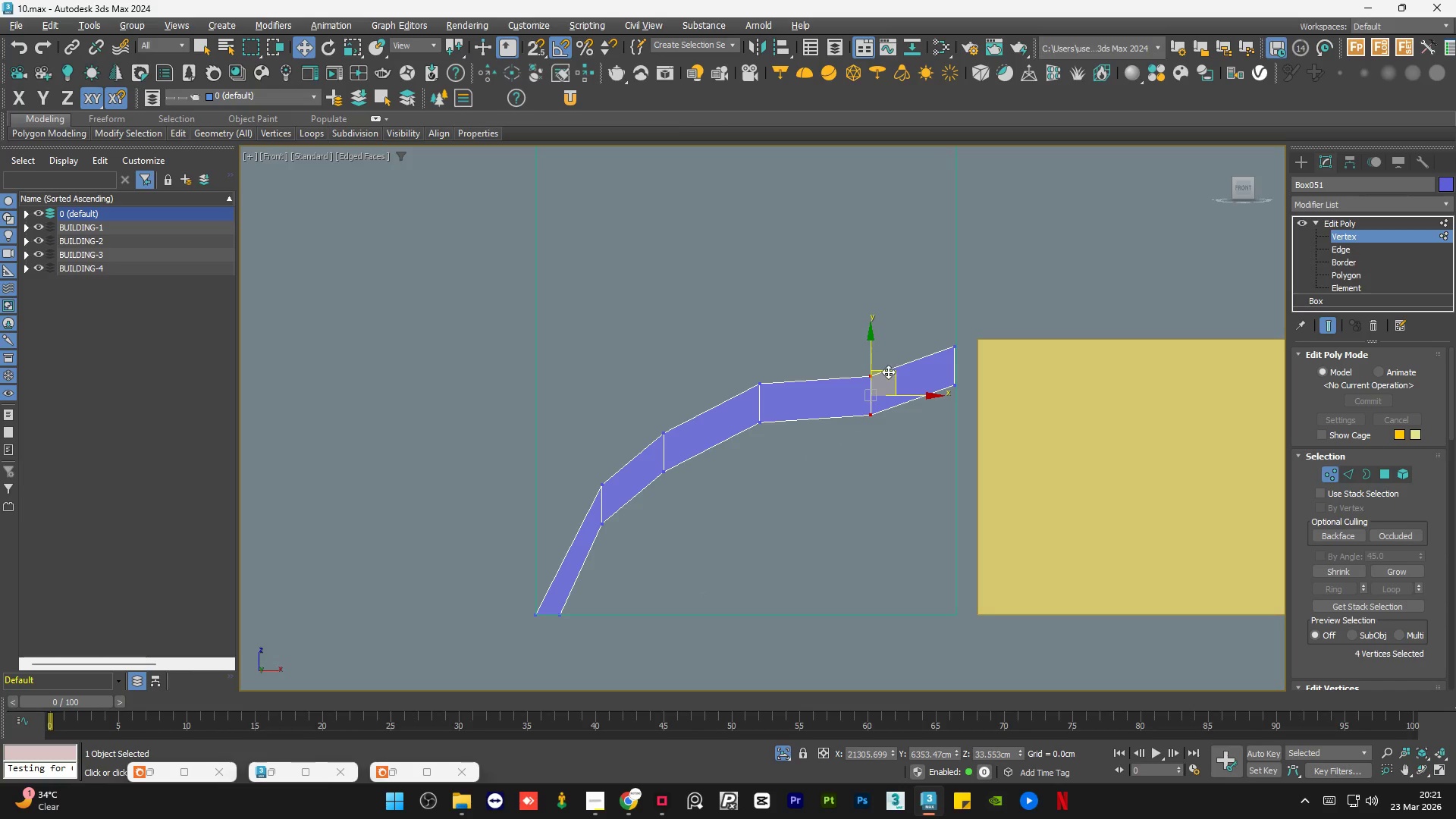 
left_click_drag(start_coordinate=[890, 372], to_coordinate=[882, 352])
 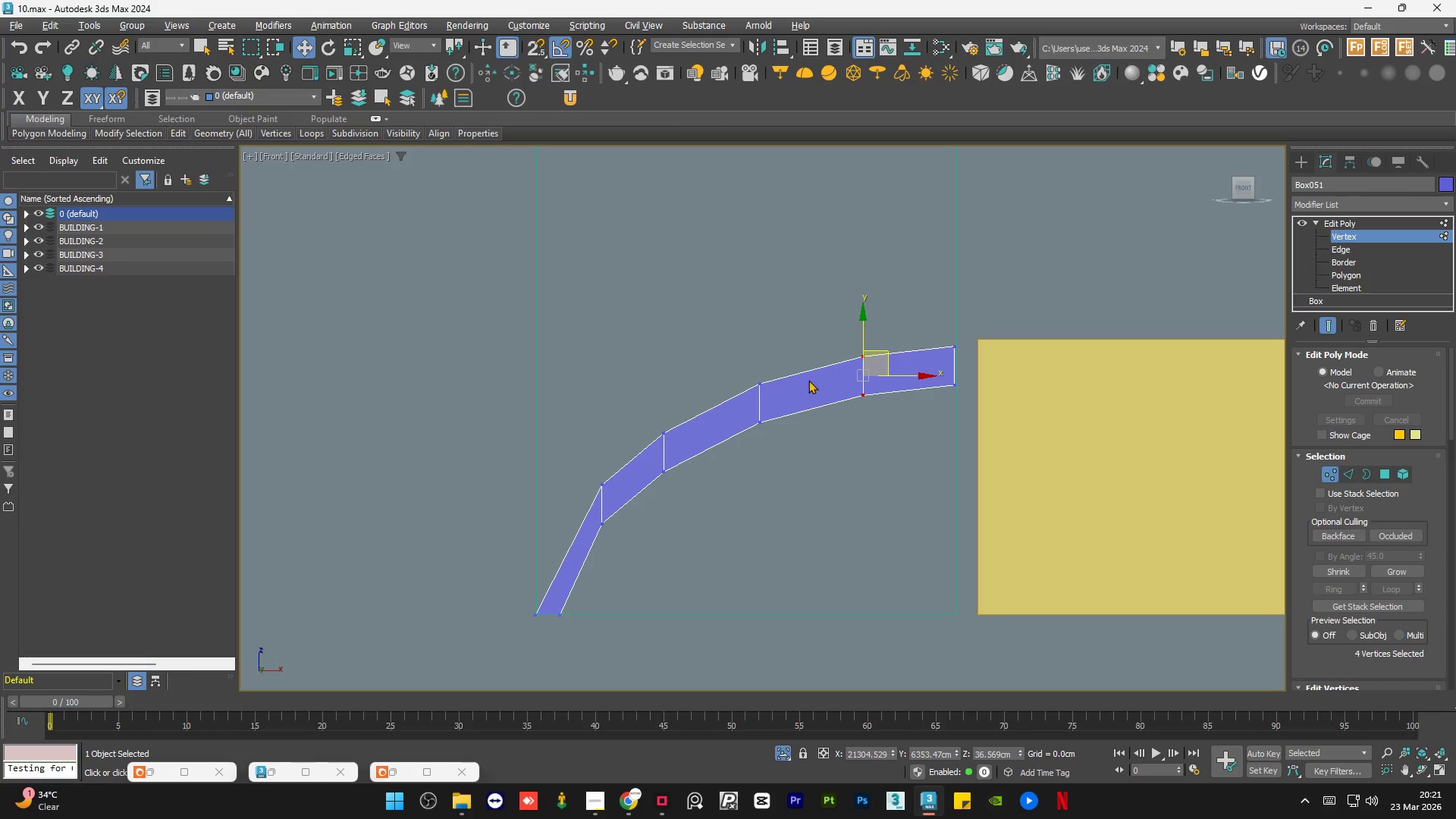 
wait(10.72)
 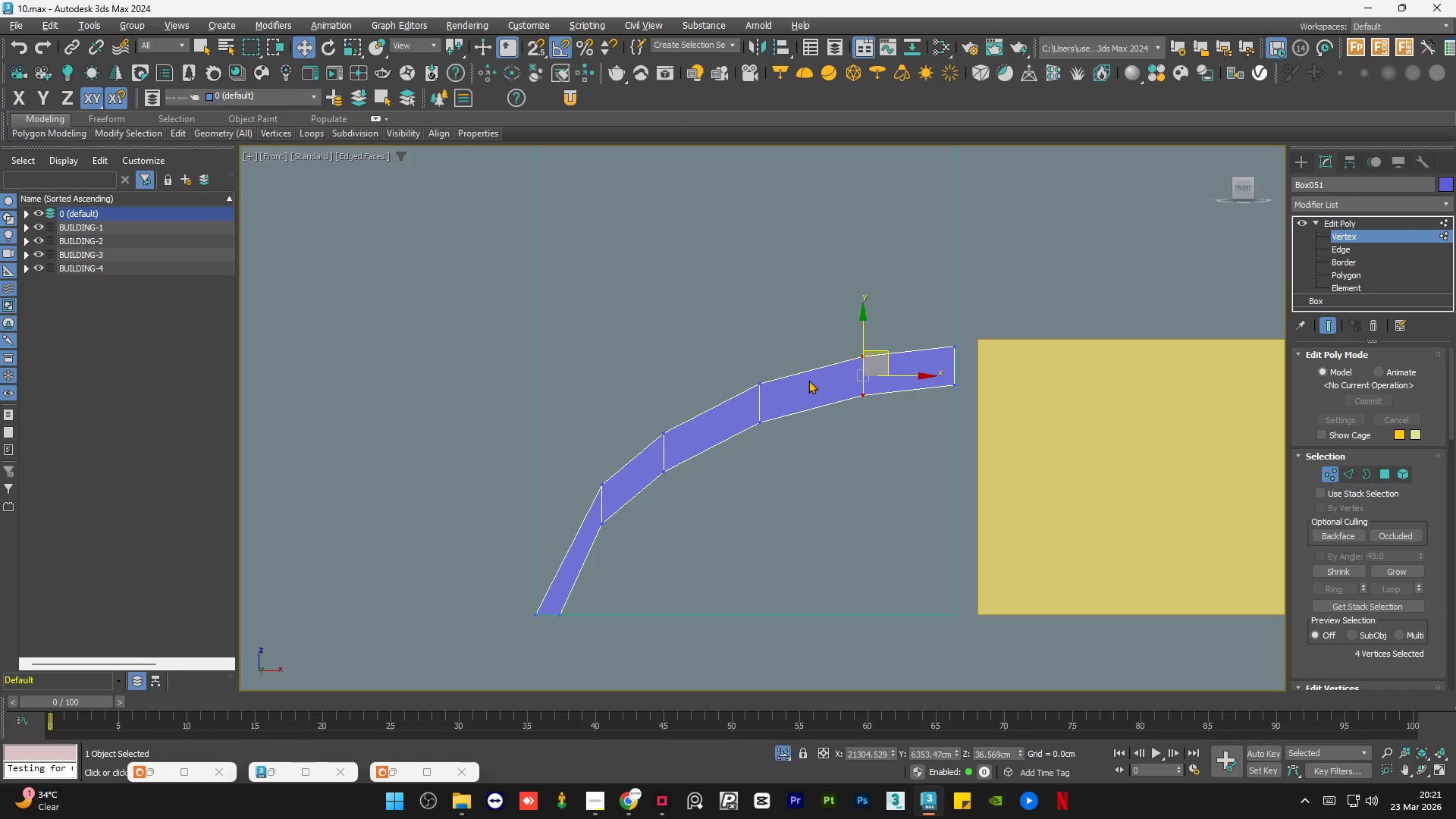 
scroll: coordinate [795, 366], scroll_direction: down, amount: 1.0
 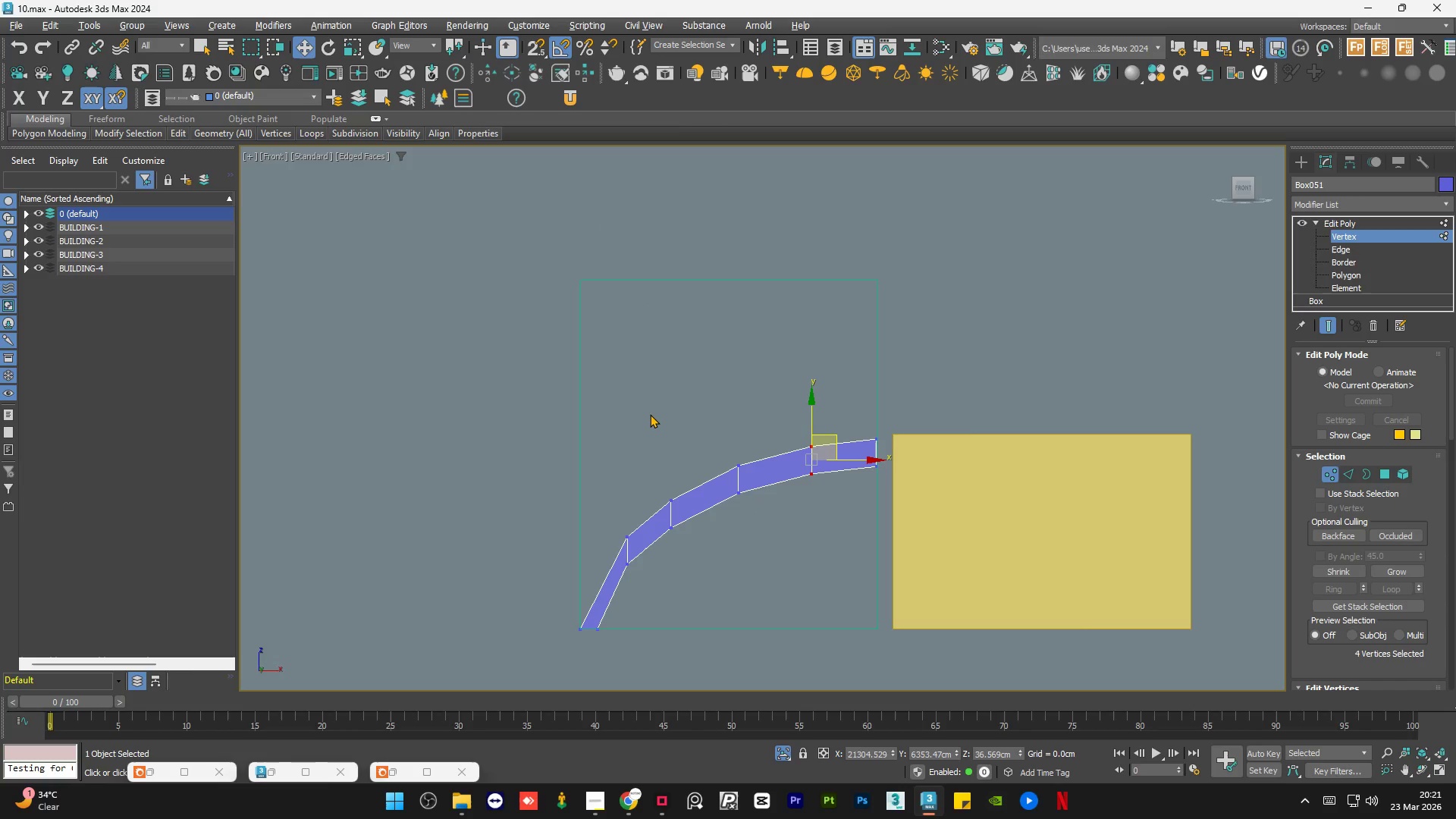 
wait(6.4)
 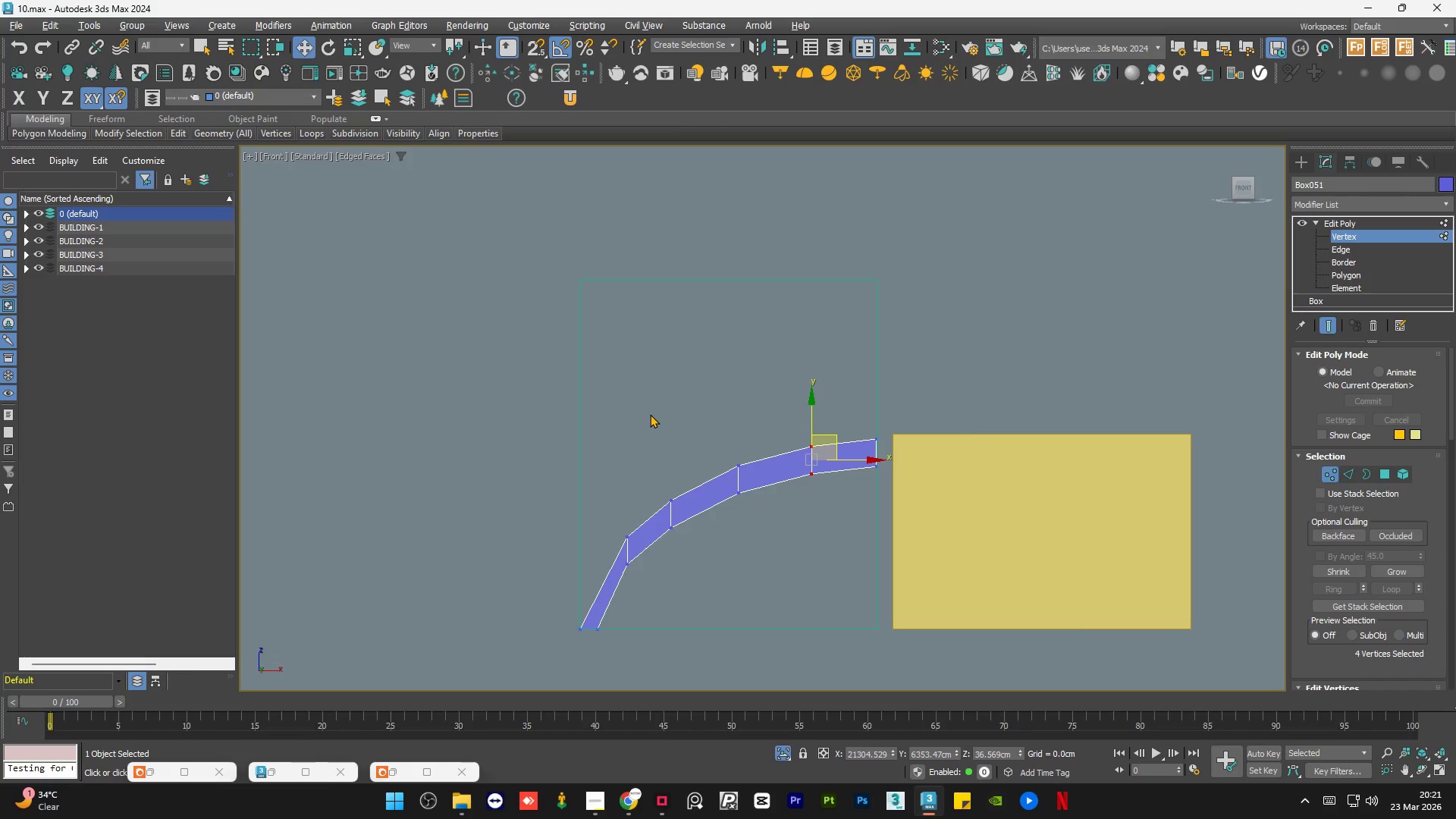 
scroll: coordinate [626, 603], scroll_direction: up, amount: 2.0
 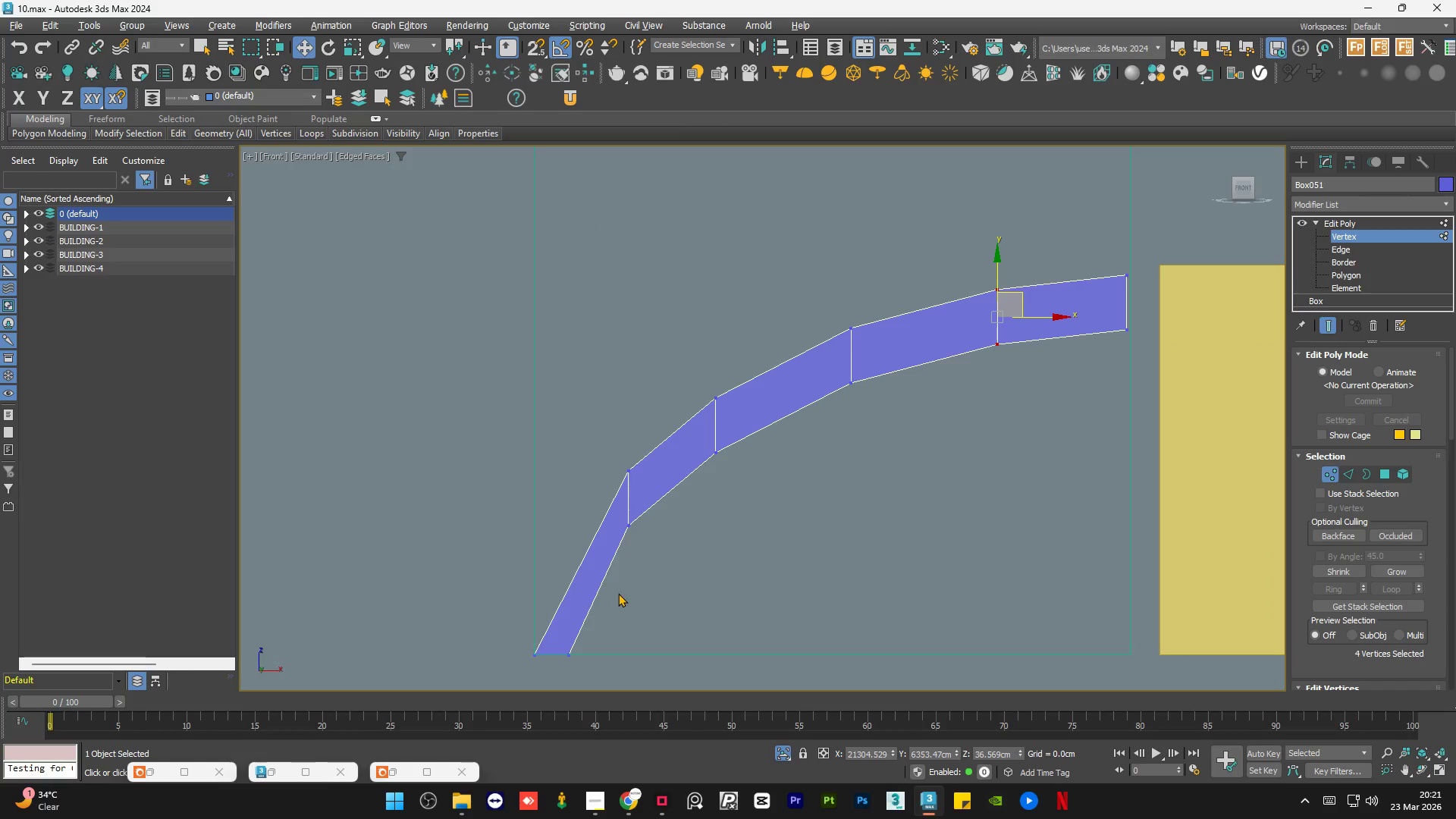 
scroll: coordinate [587, 576], scroll_direction: down, amount: 1.0
 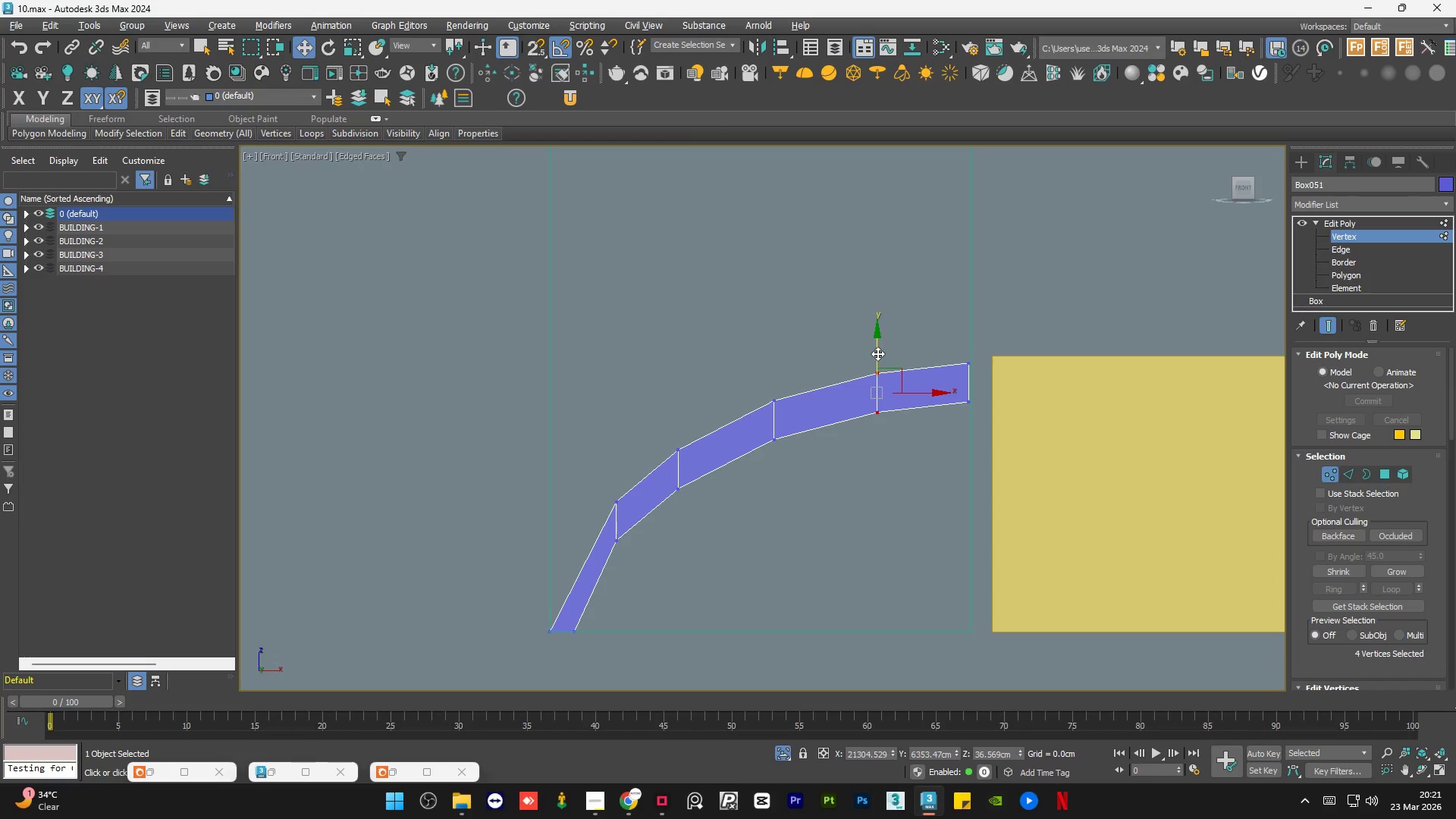 
left_click_drag(start_coordinate=[894, 446], to_coordinate=[864, 400])
 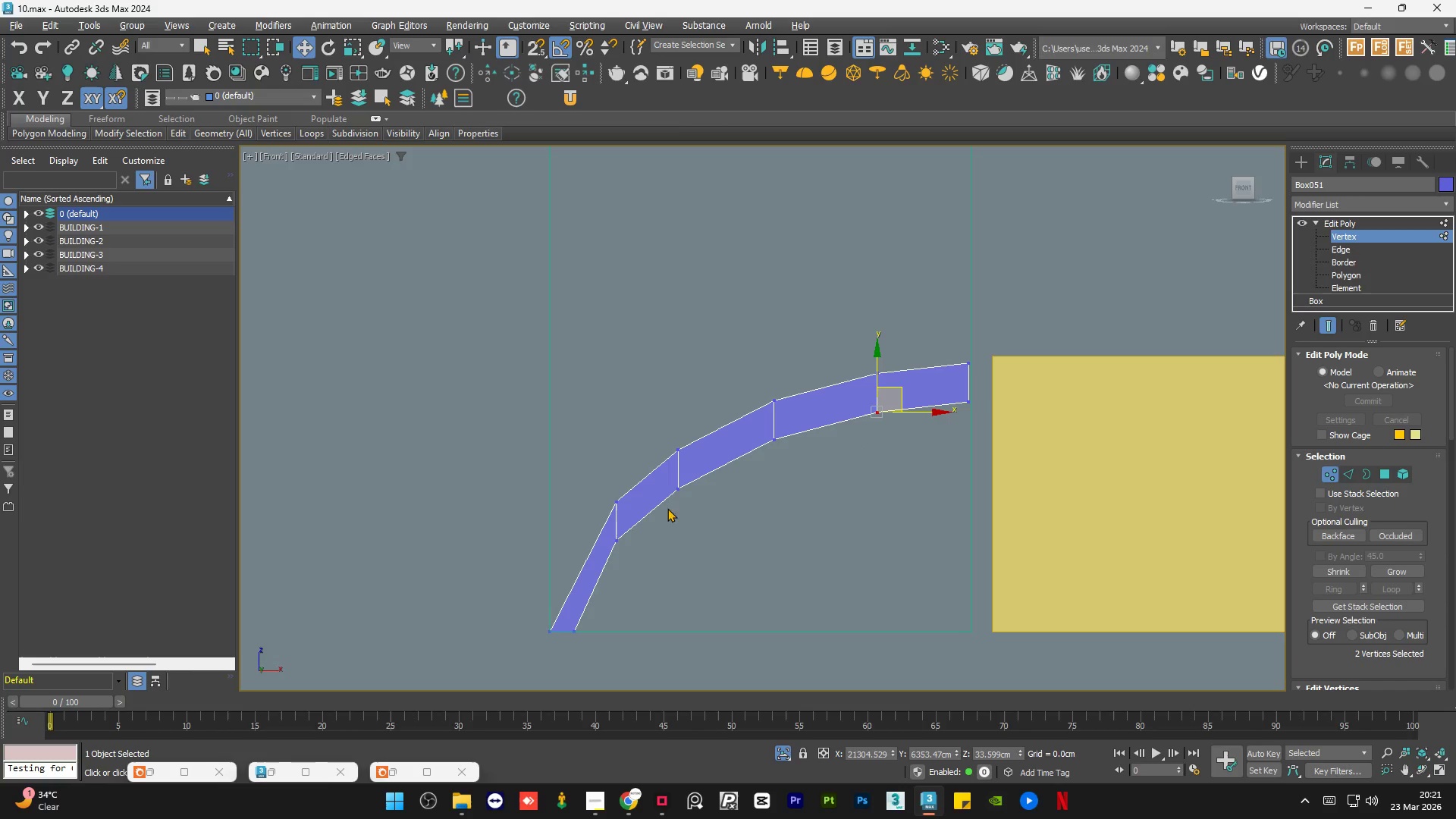 
left_click_drag(start_coordinate=[702, 473], to_coordinate=[655, 526])
 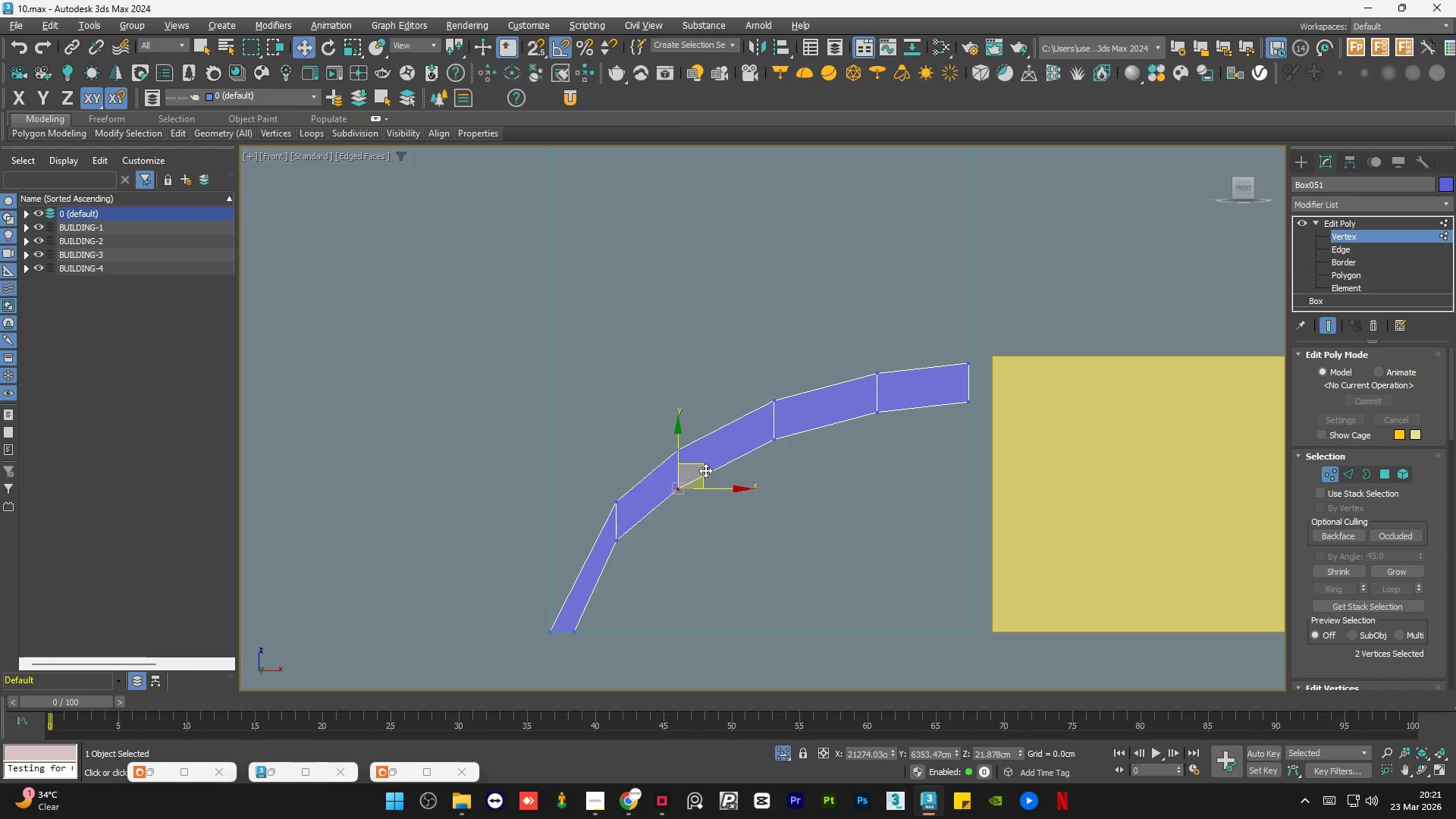 
left_click_drag(start_coordinate=[705, 469], to_coordinate=[716, 469])
 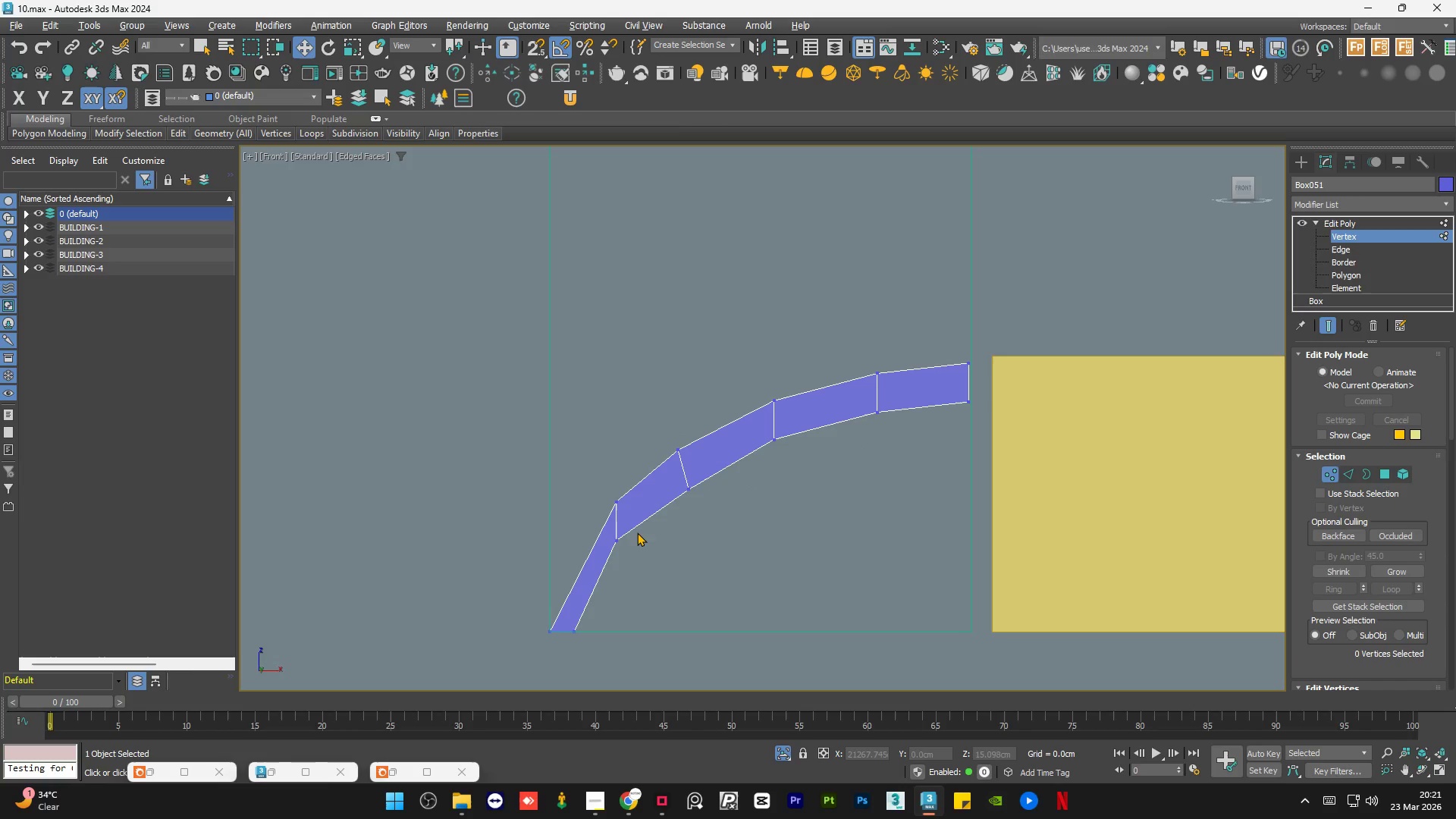 
left_click_drag(start_coordinate=[639, 523], to_coordinate=[607, 562])
 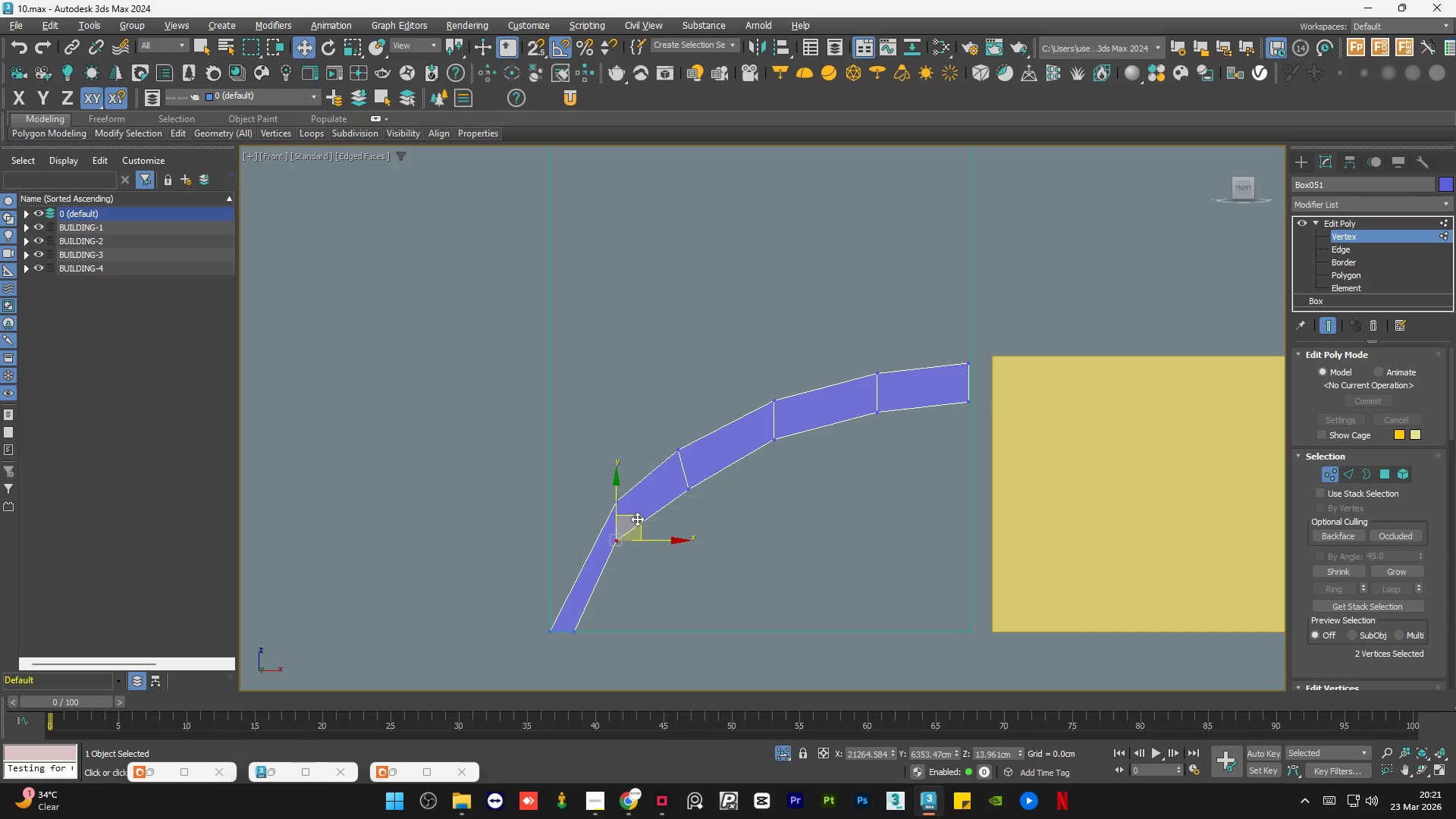 
left_click_drag(start_coordinate=[639, 518], to_coordinate=[647, 519])
 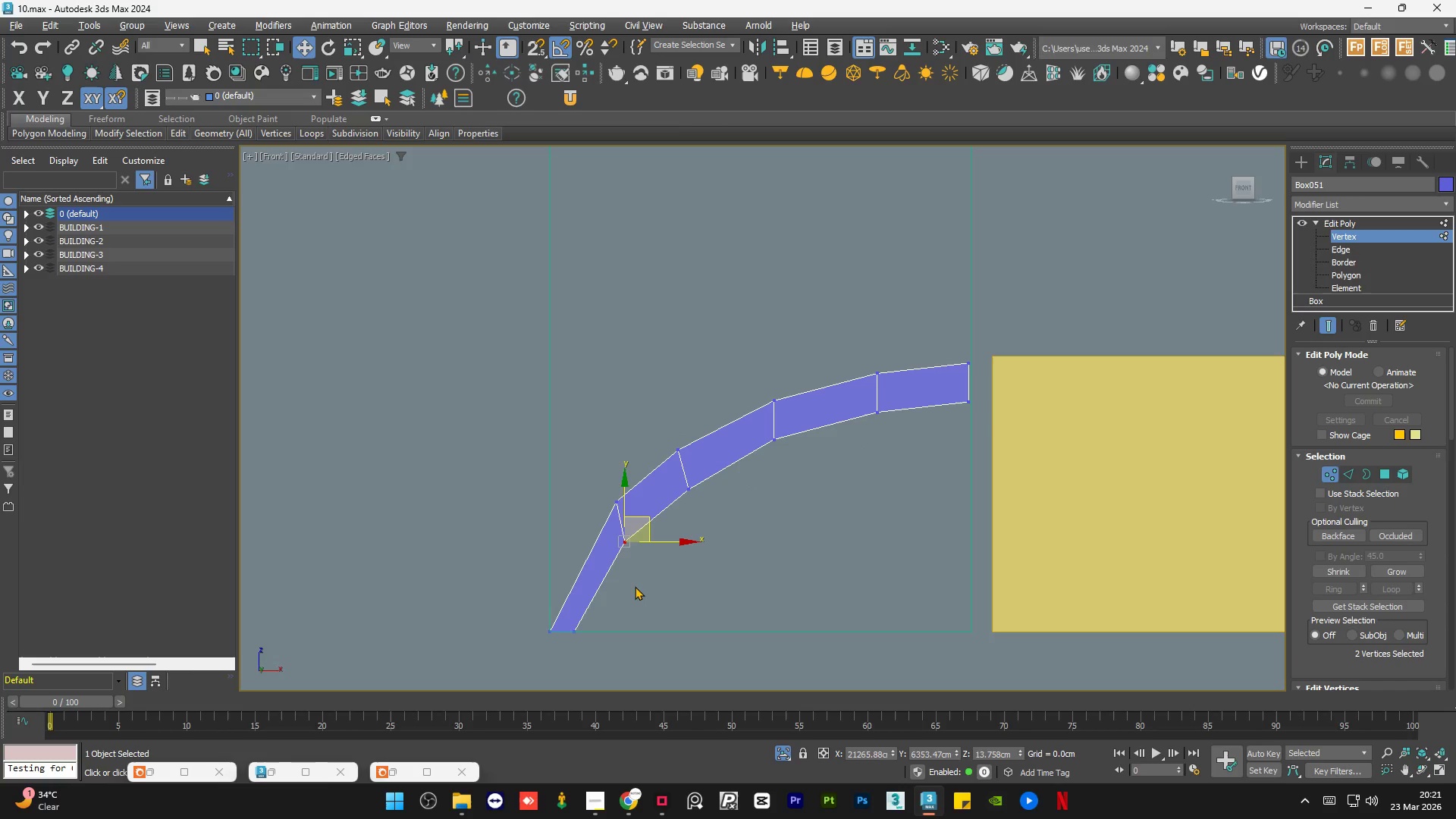 
left_click_drag(start_coordinate=[618, 595], to_coordinate=[565, 656])
 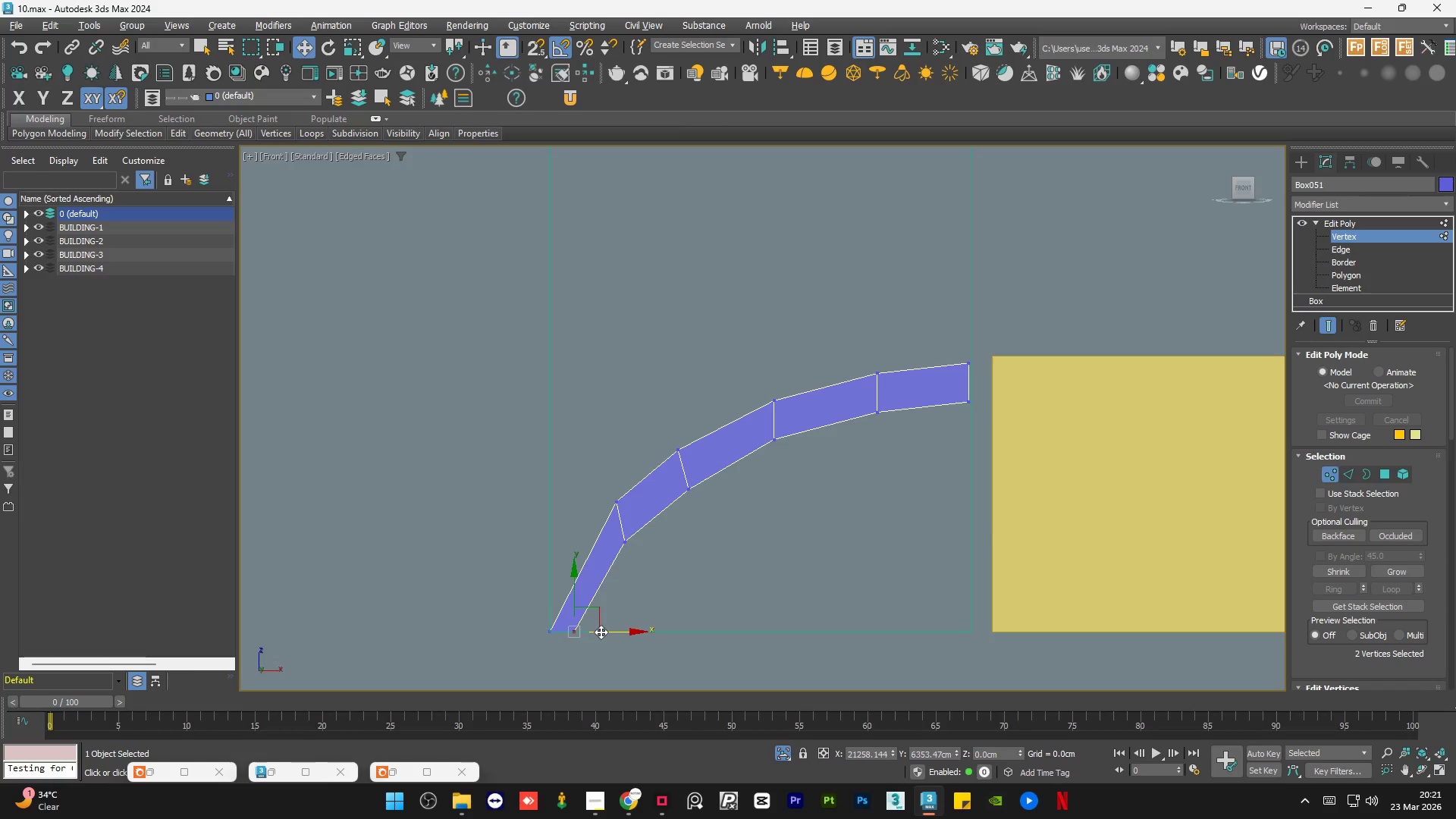 
left_click_drag(start_coordinate=[602, 632], to_coordinate=[610, 631])
 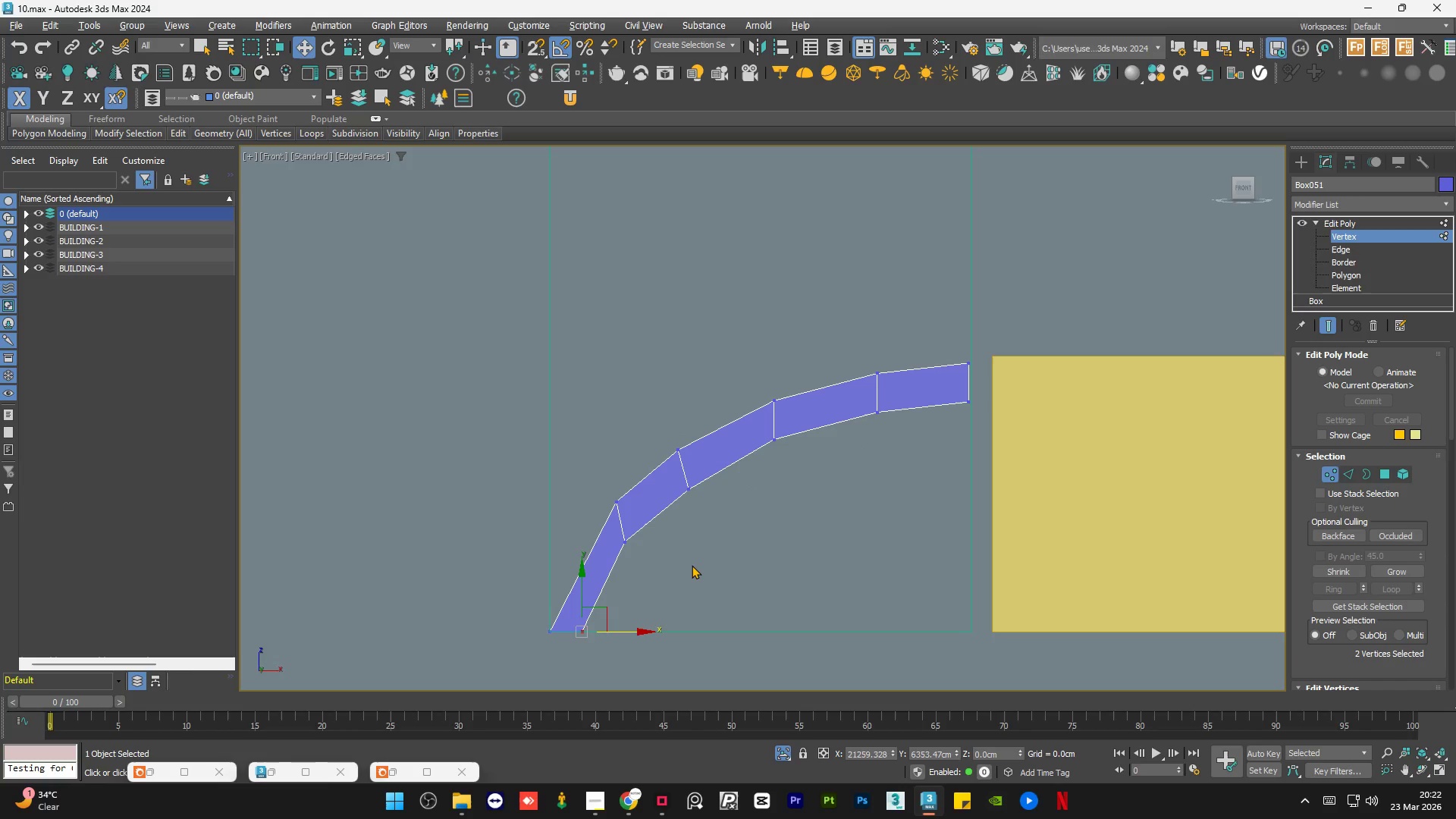 
left_click([692, 565])
 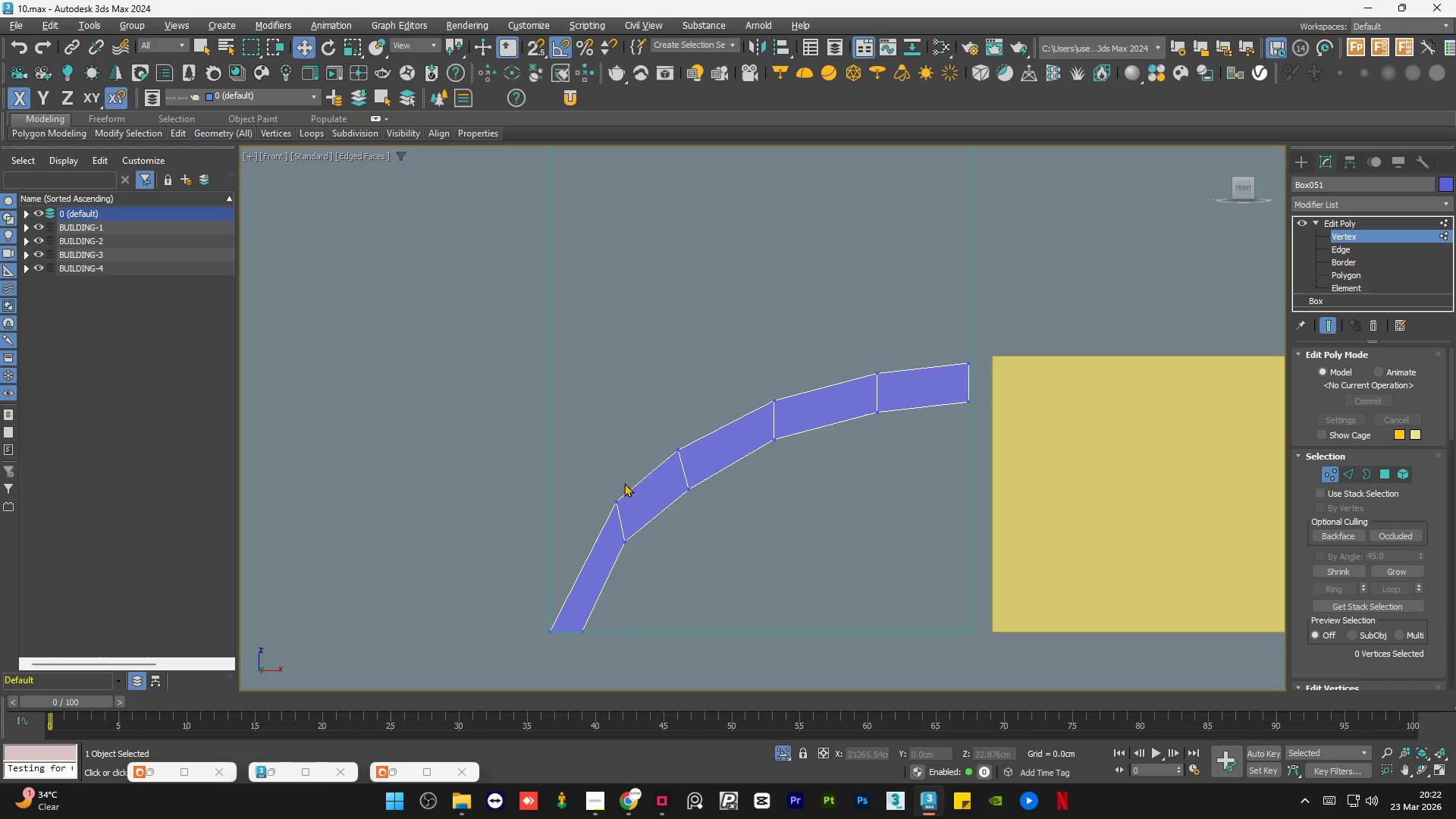 
left_click_drag(start_coordinate=[629, 485], to_coordinate=[588, 520])
 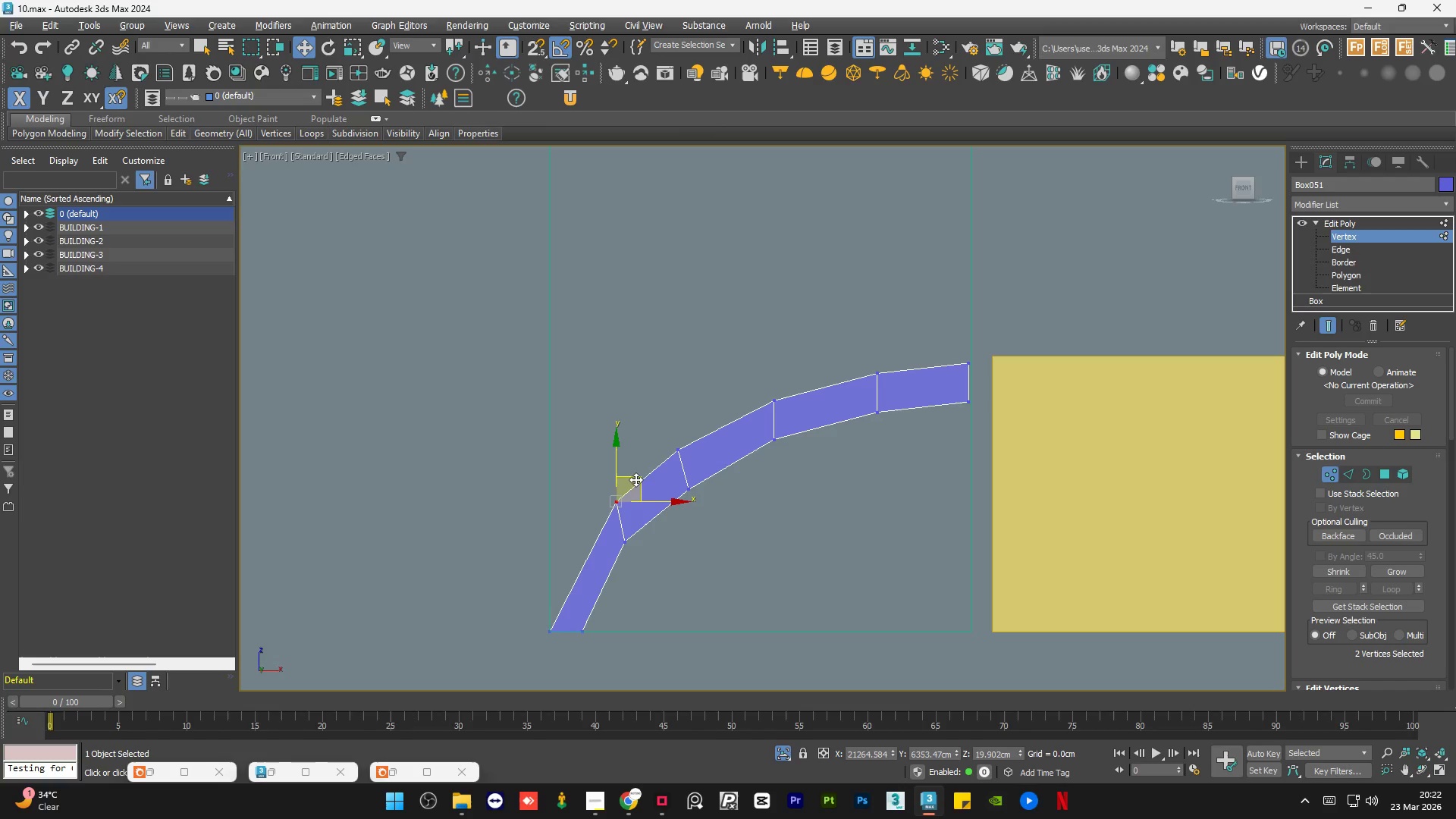 
left_click_drag(start_coordinate=[636, 476], to_coordinate=[623, 491])
 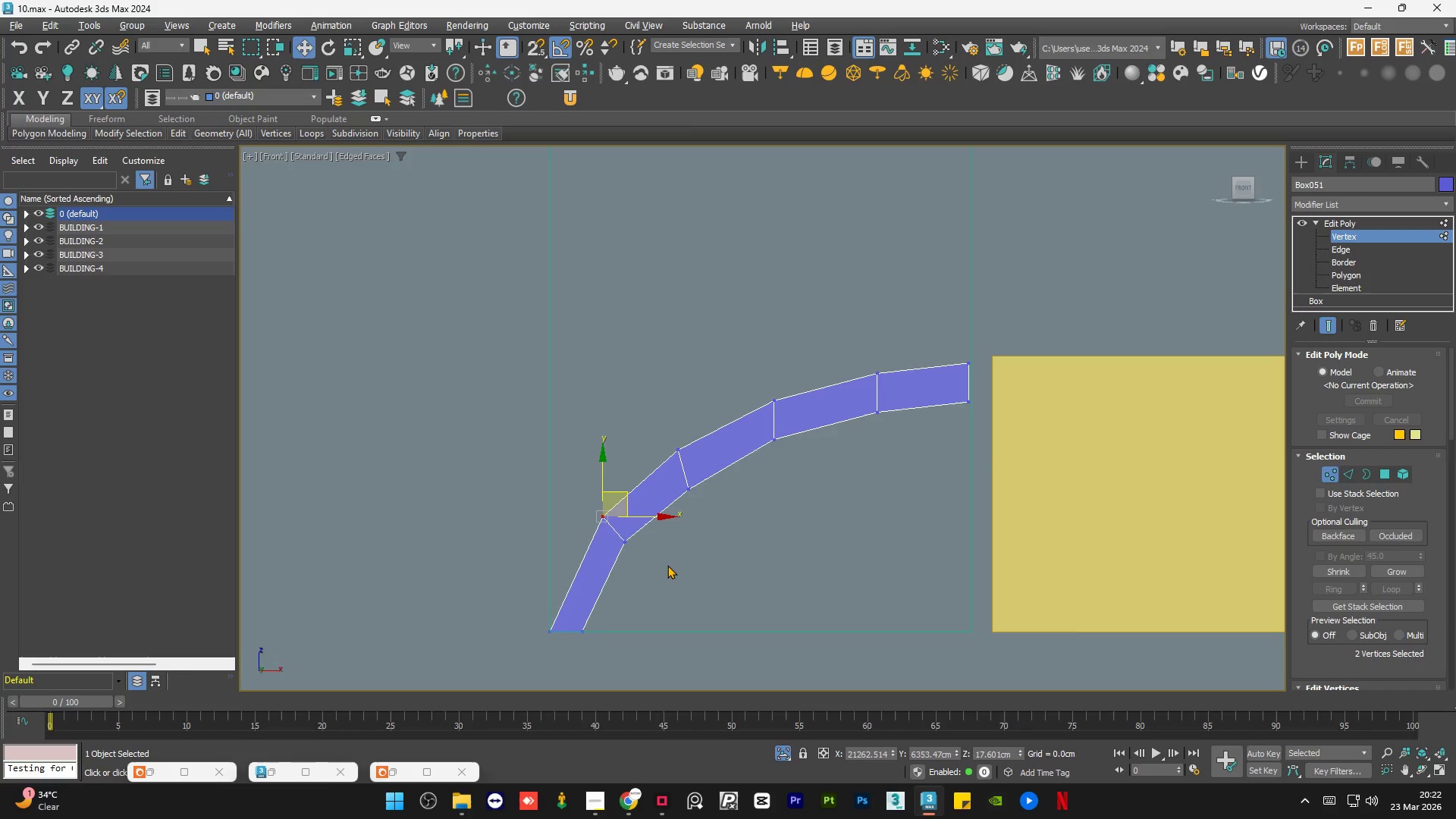 
left_click_drag(start_coordinate=[667, 565], to_coordinate=[667, 569])
 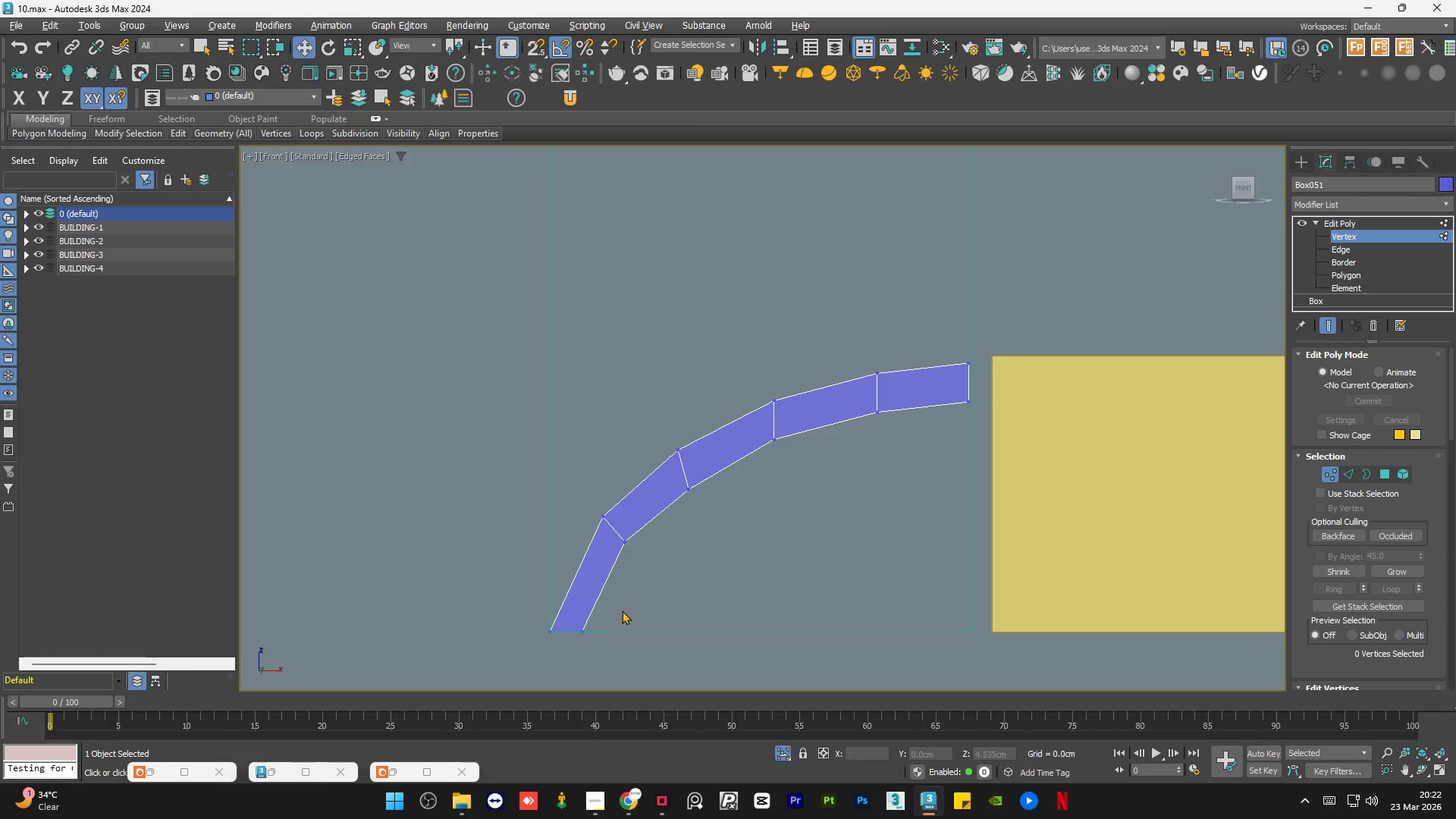 
left_click_drag(start_coordinate=[613, 618], to_coordinate=[557, 664])
 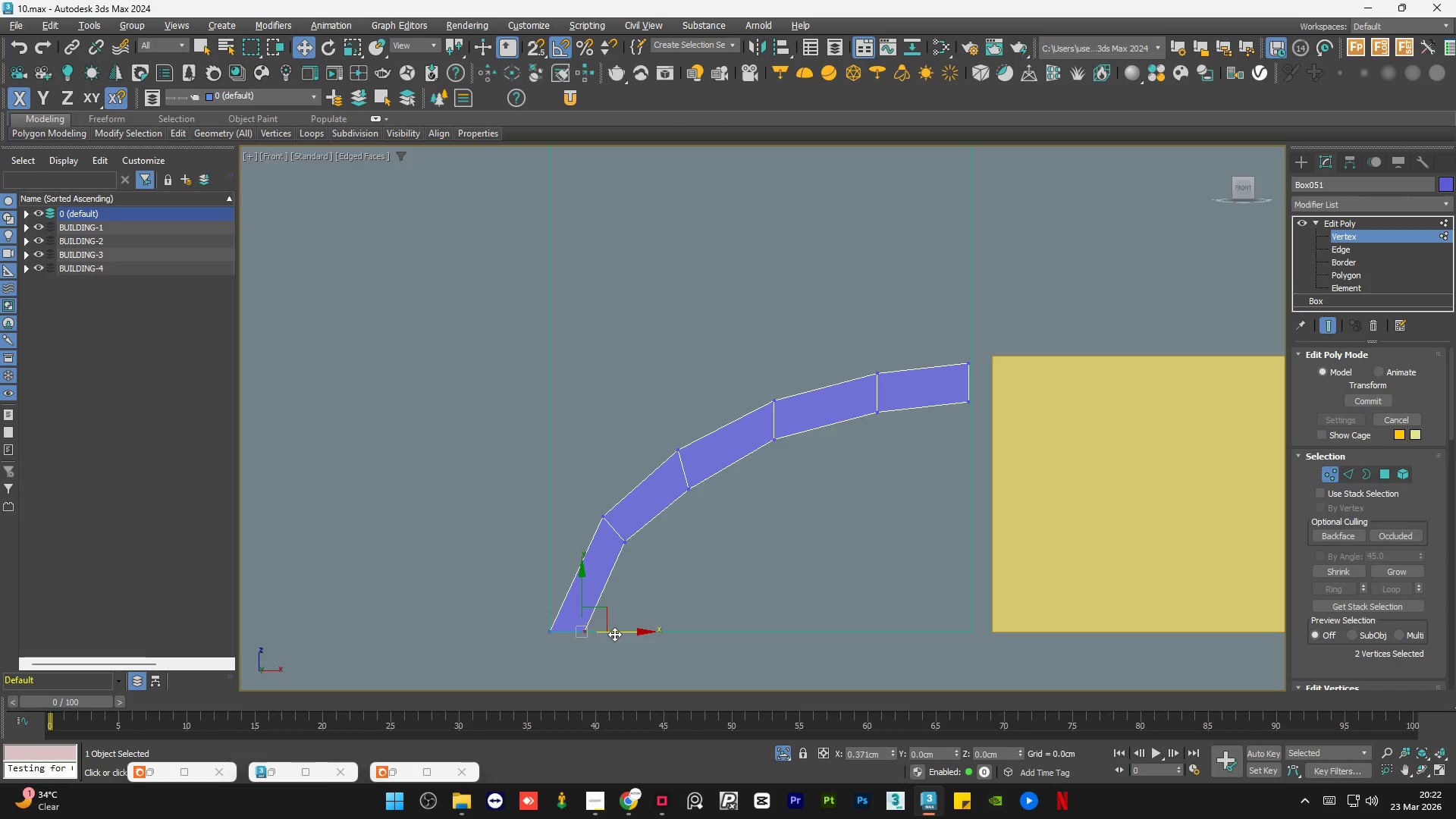 
left_click([680, 563])
 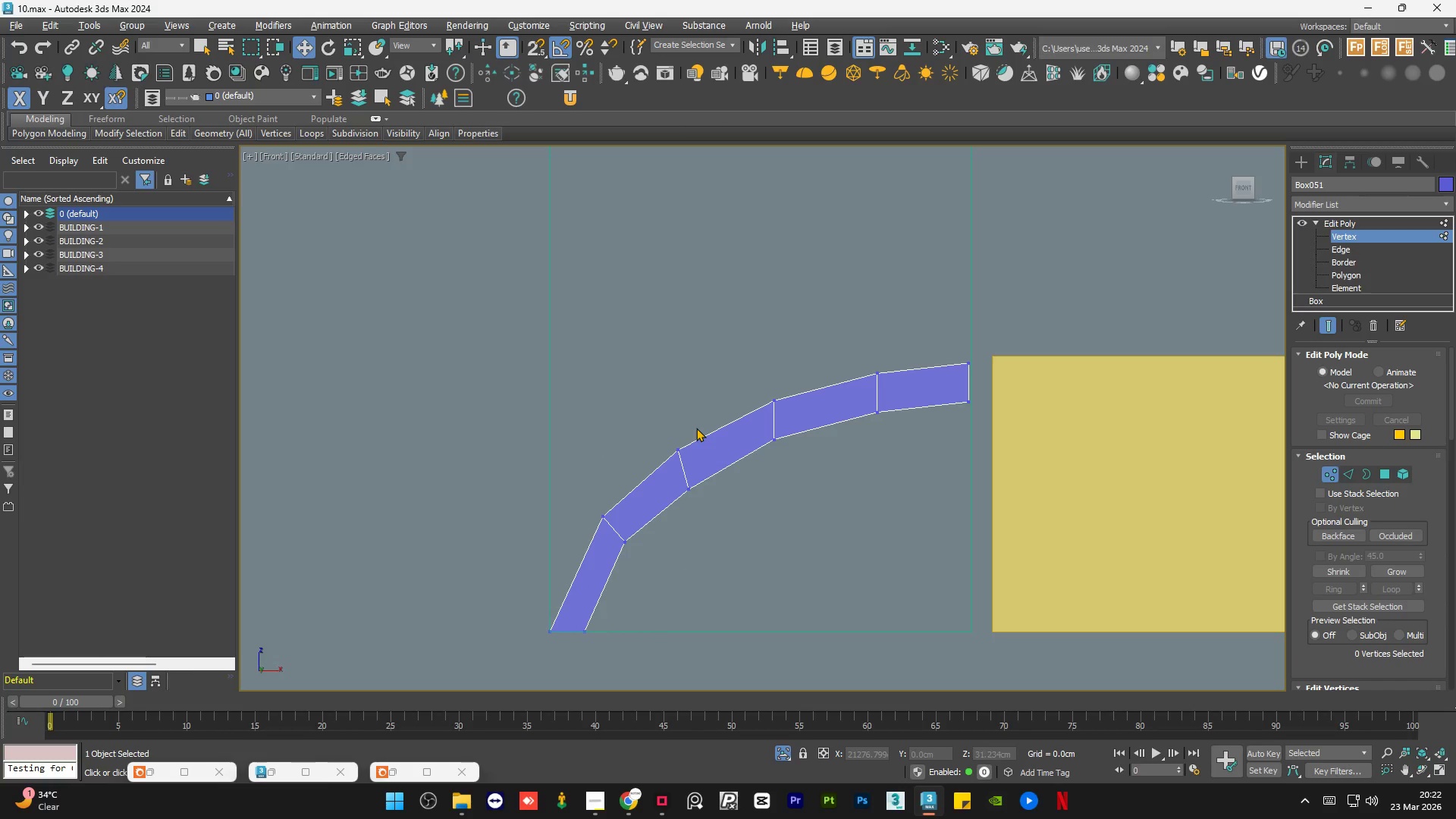 
scroll: coordinate [704, 520], scroll_direction: down, amount: 1.0
 